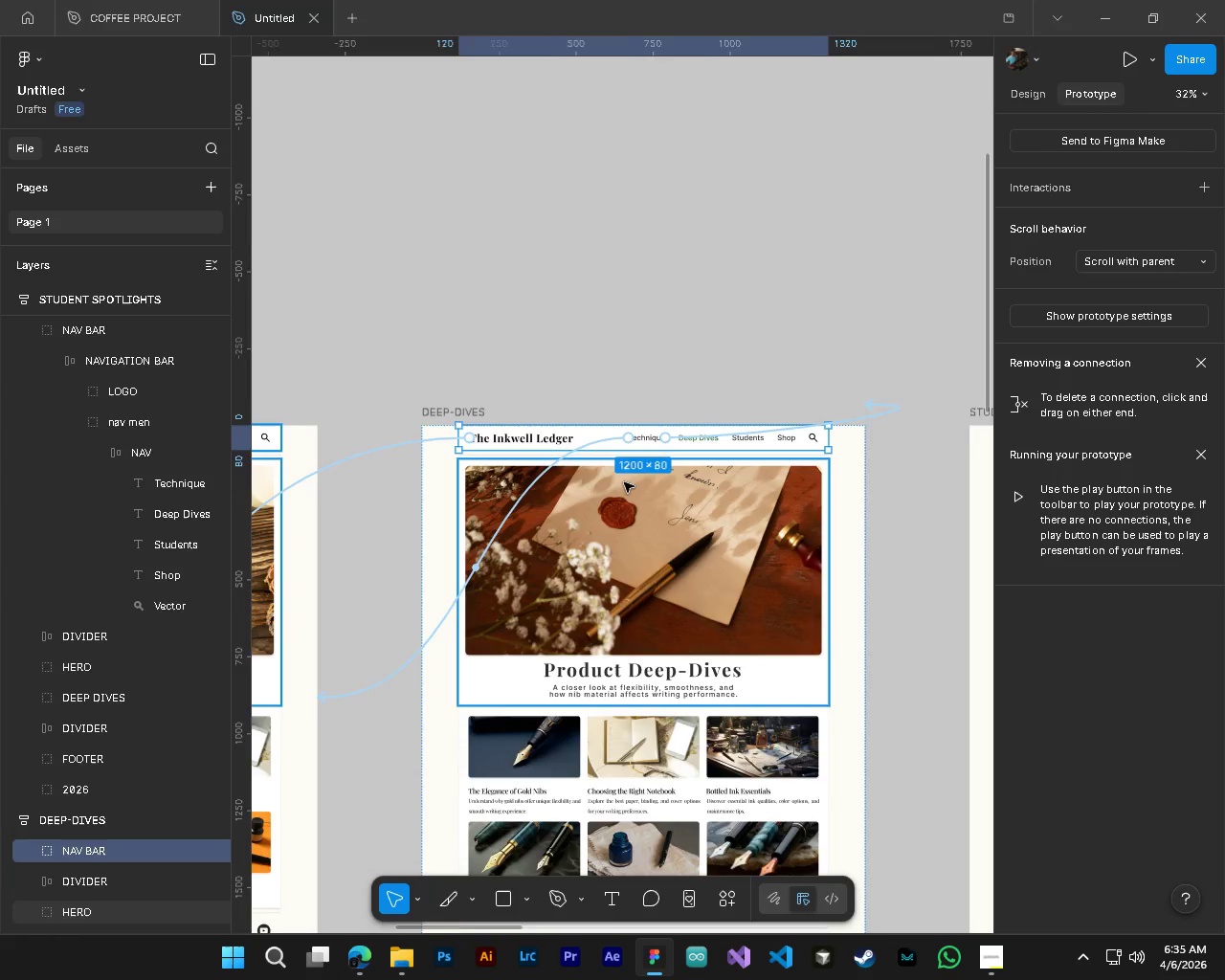 
hold_key(key=ShiftLeft, duration=0.41)
 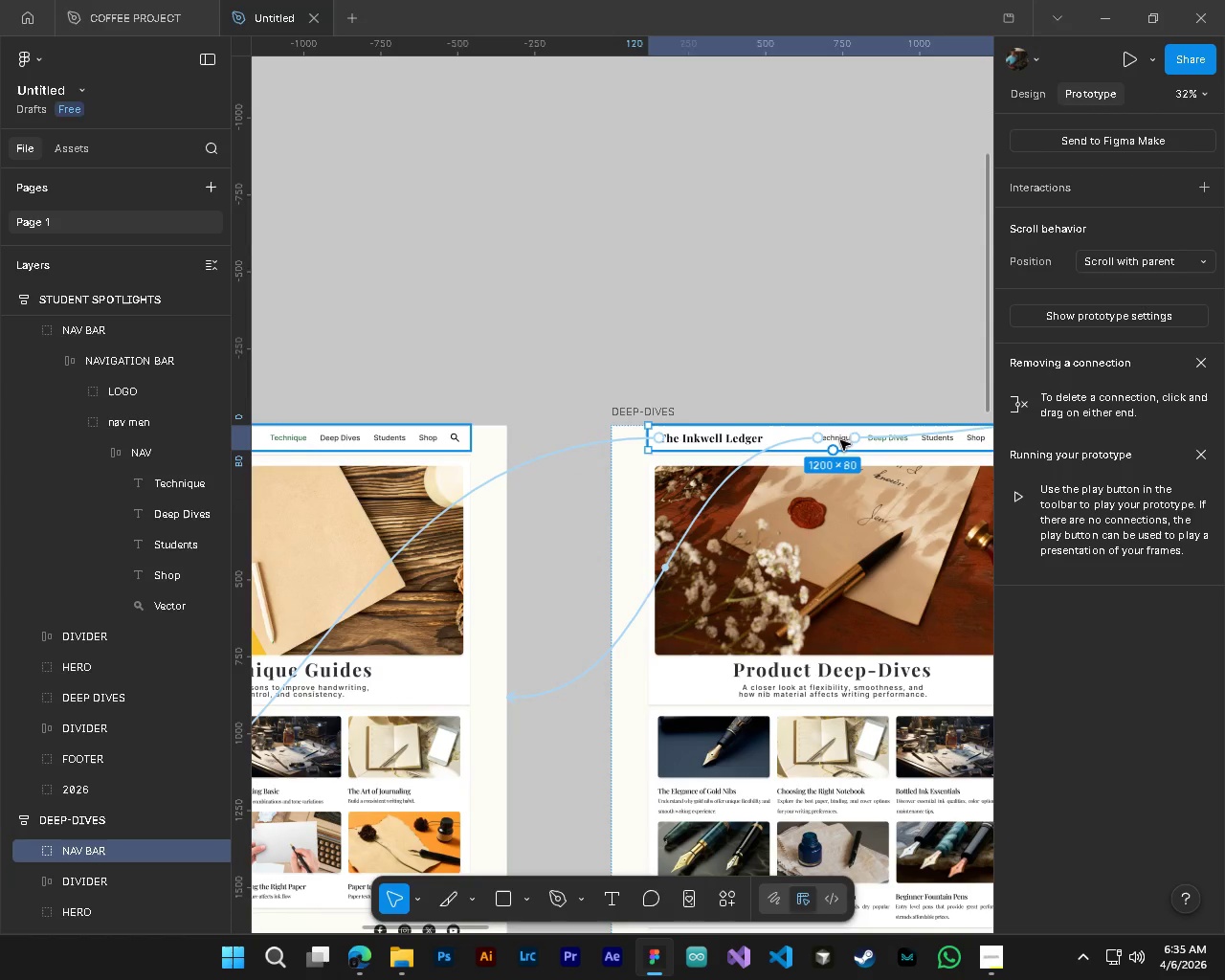 
scroll: coordinate [624, 482], scroll_direction: up, amount: 8.0
 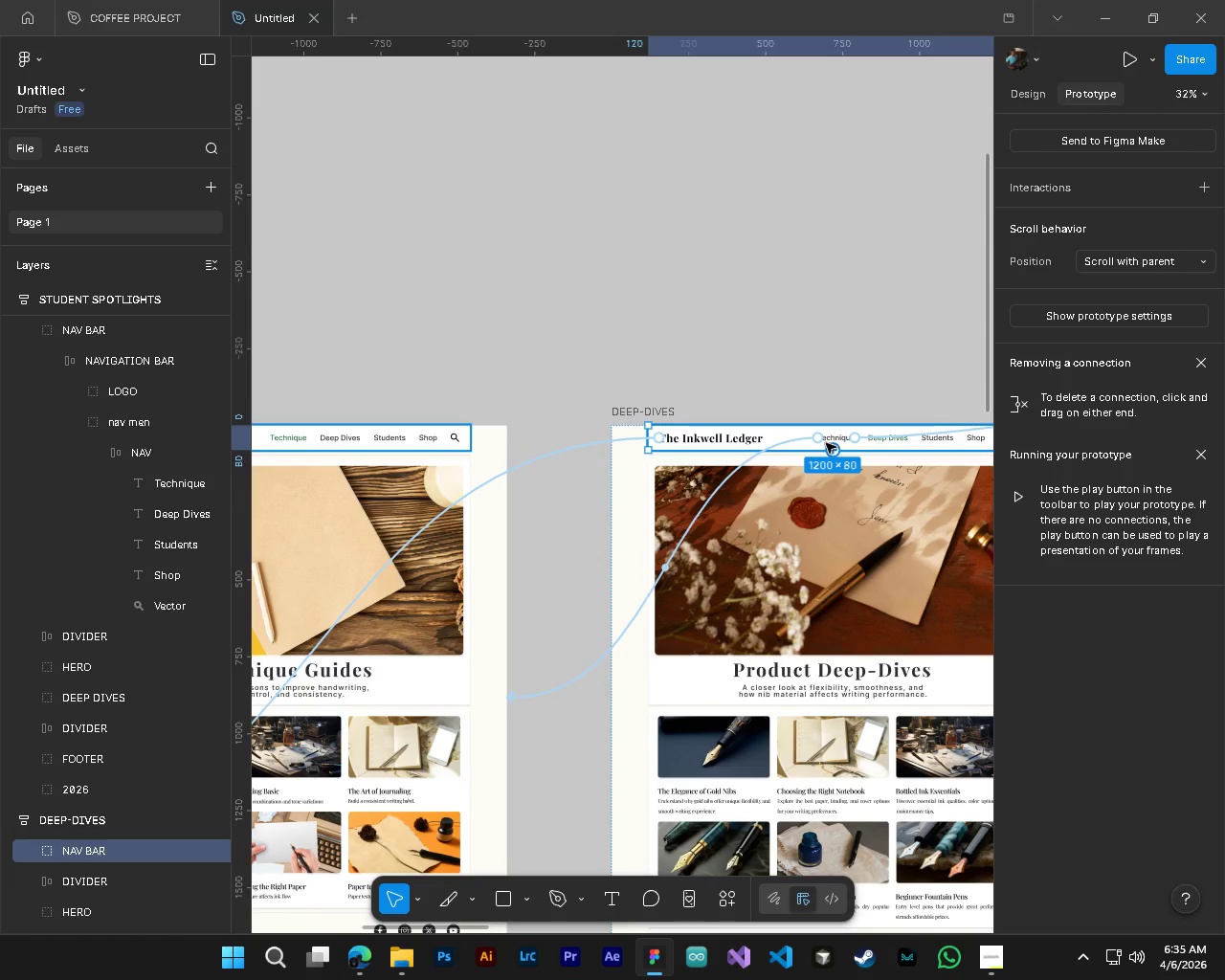 
left_click([826, 439])
 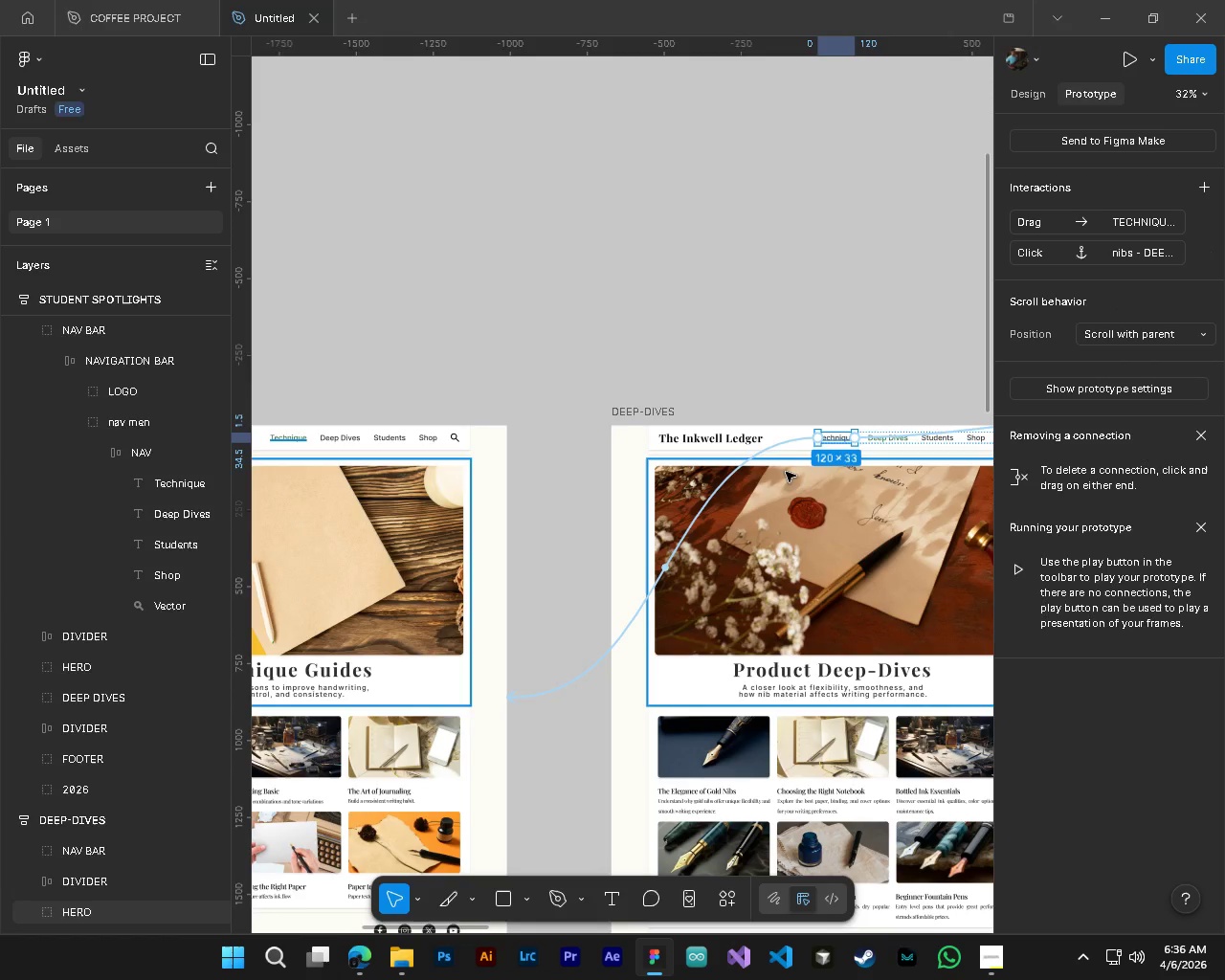 
wait(11.27)
 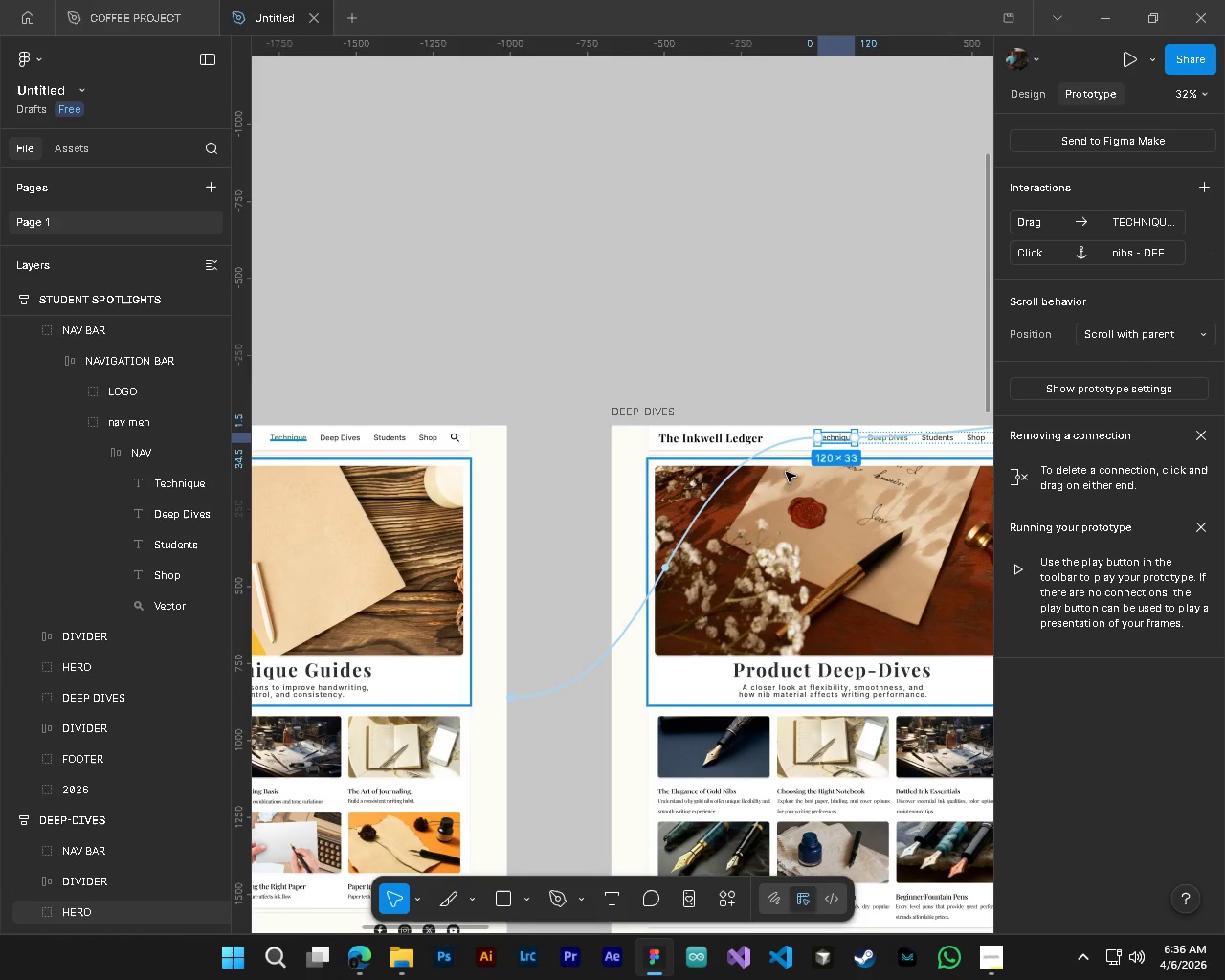 
left_click([1050, 220])
 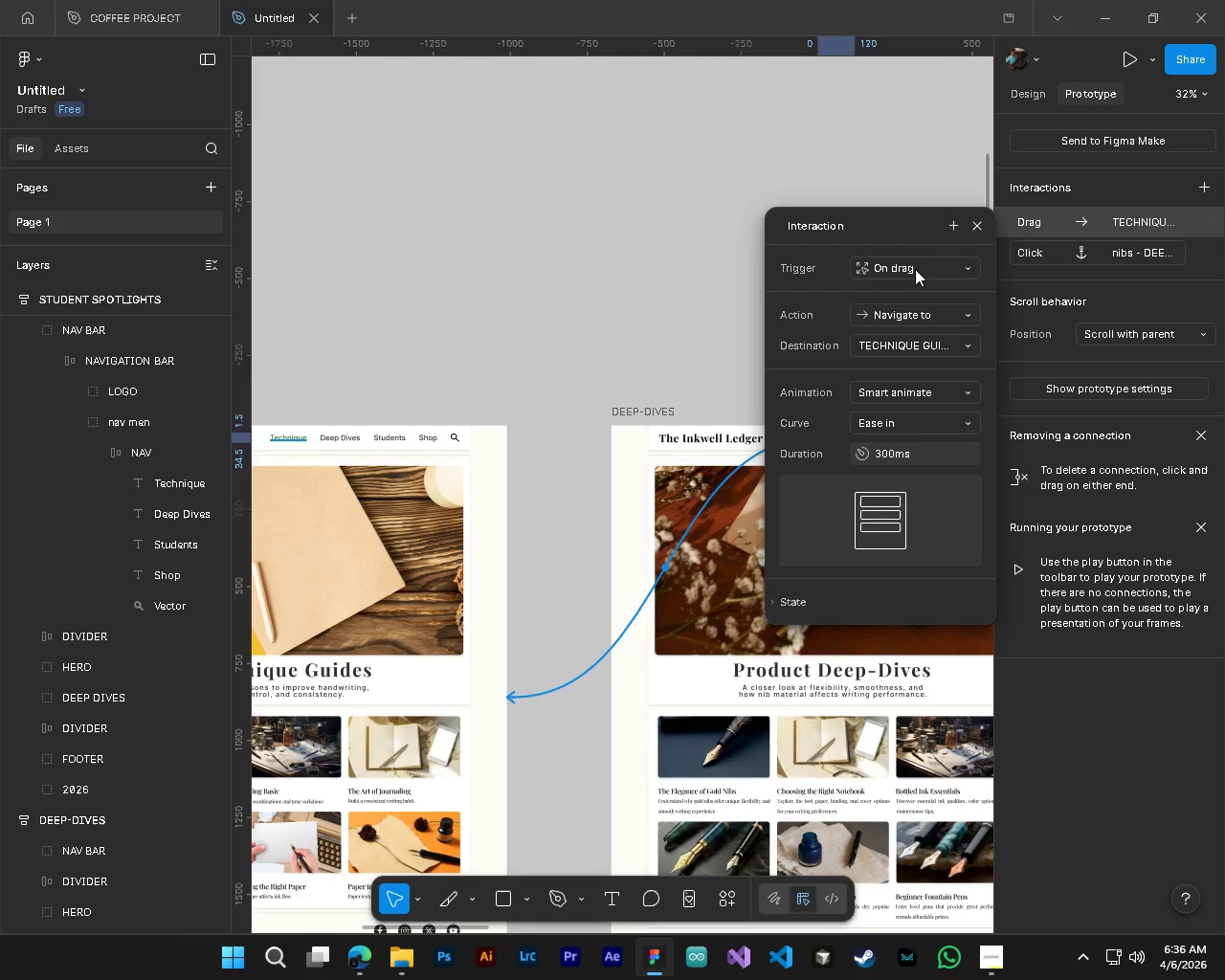 
left_click([915, 269])
 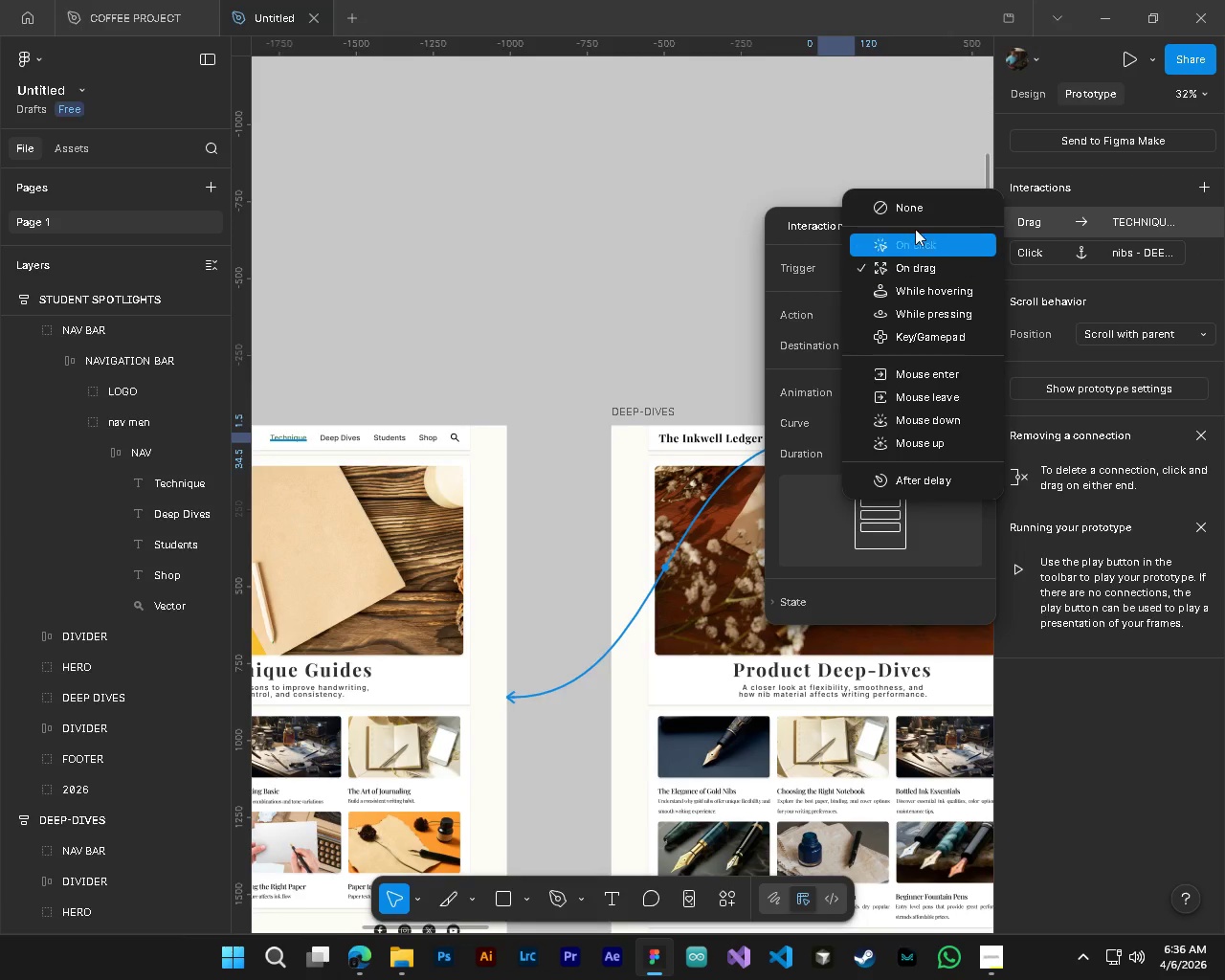 
left_click([915, 211])
 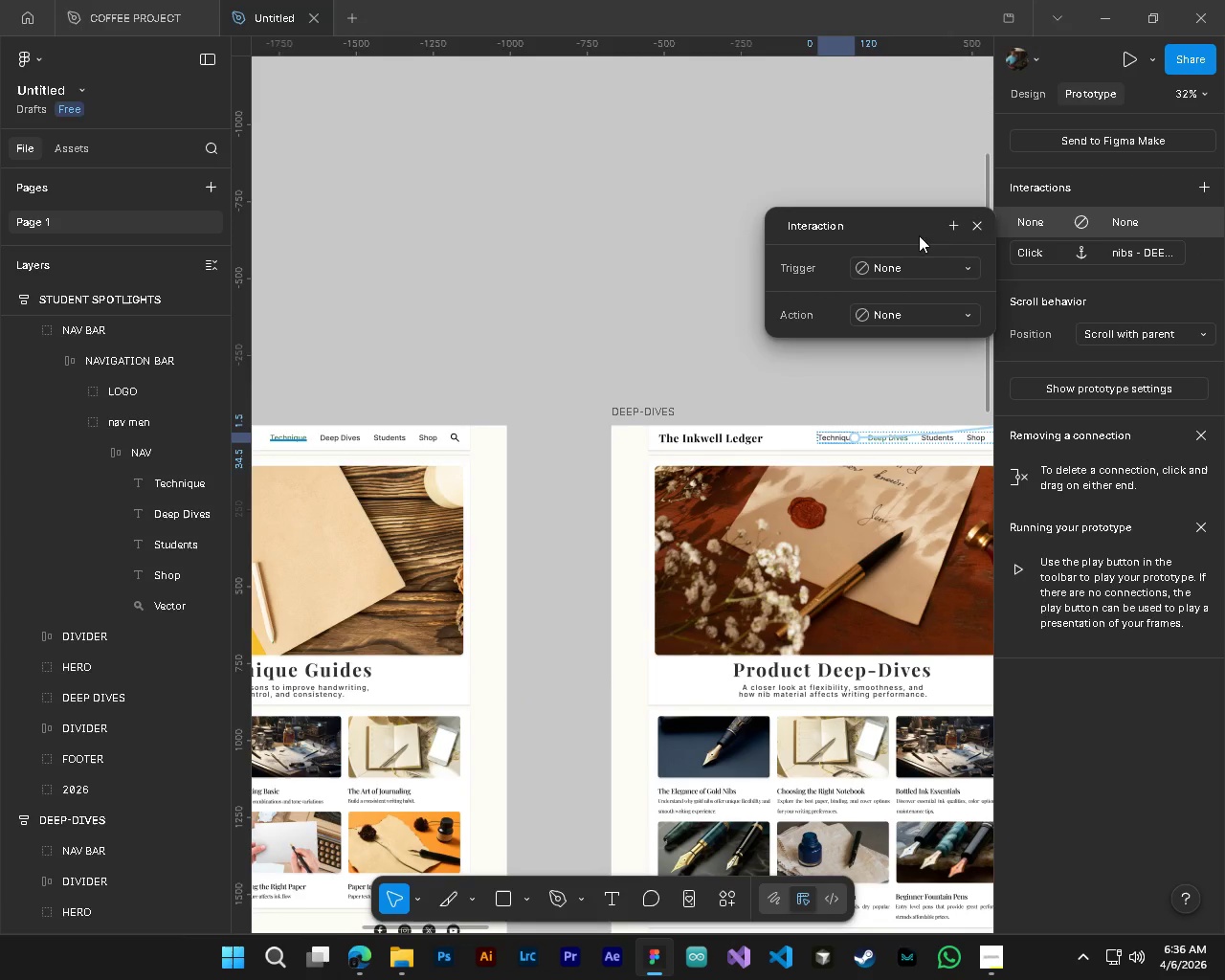 
left_click([922, 268])
 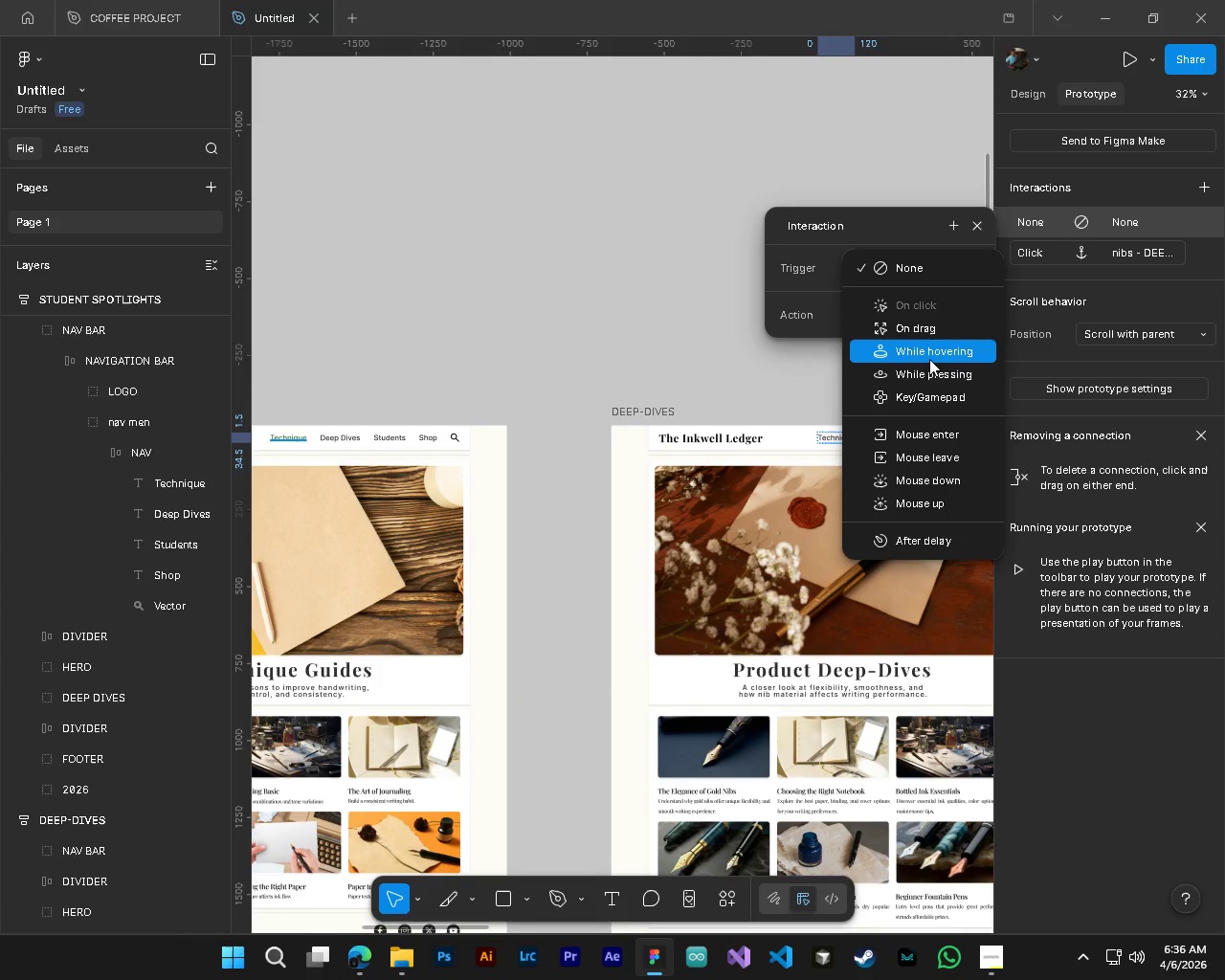 
left_click([585, 291])
 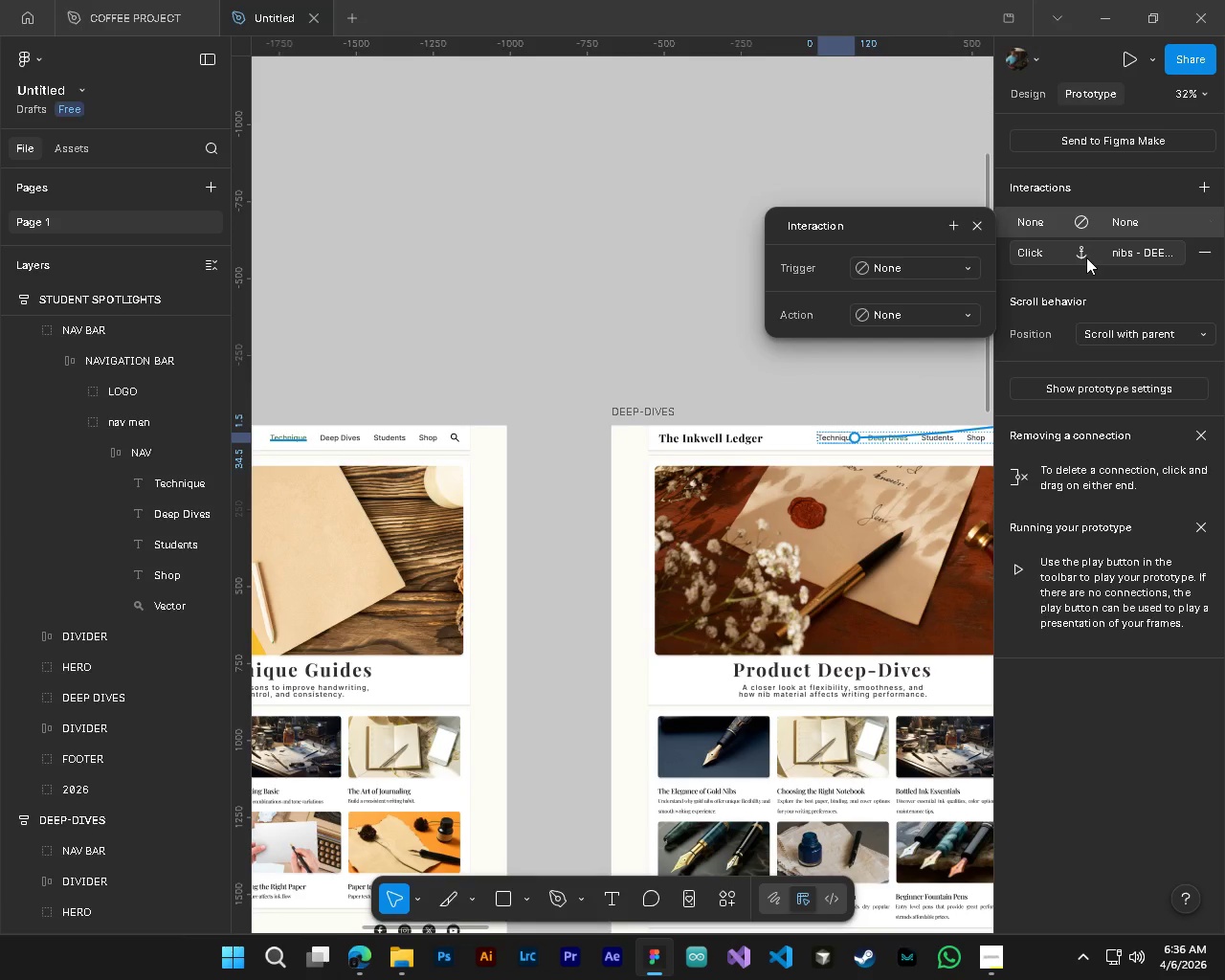 
wait(5.62)
 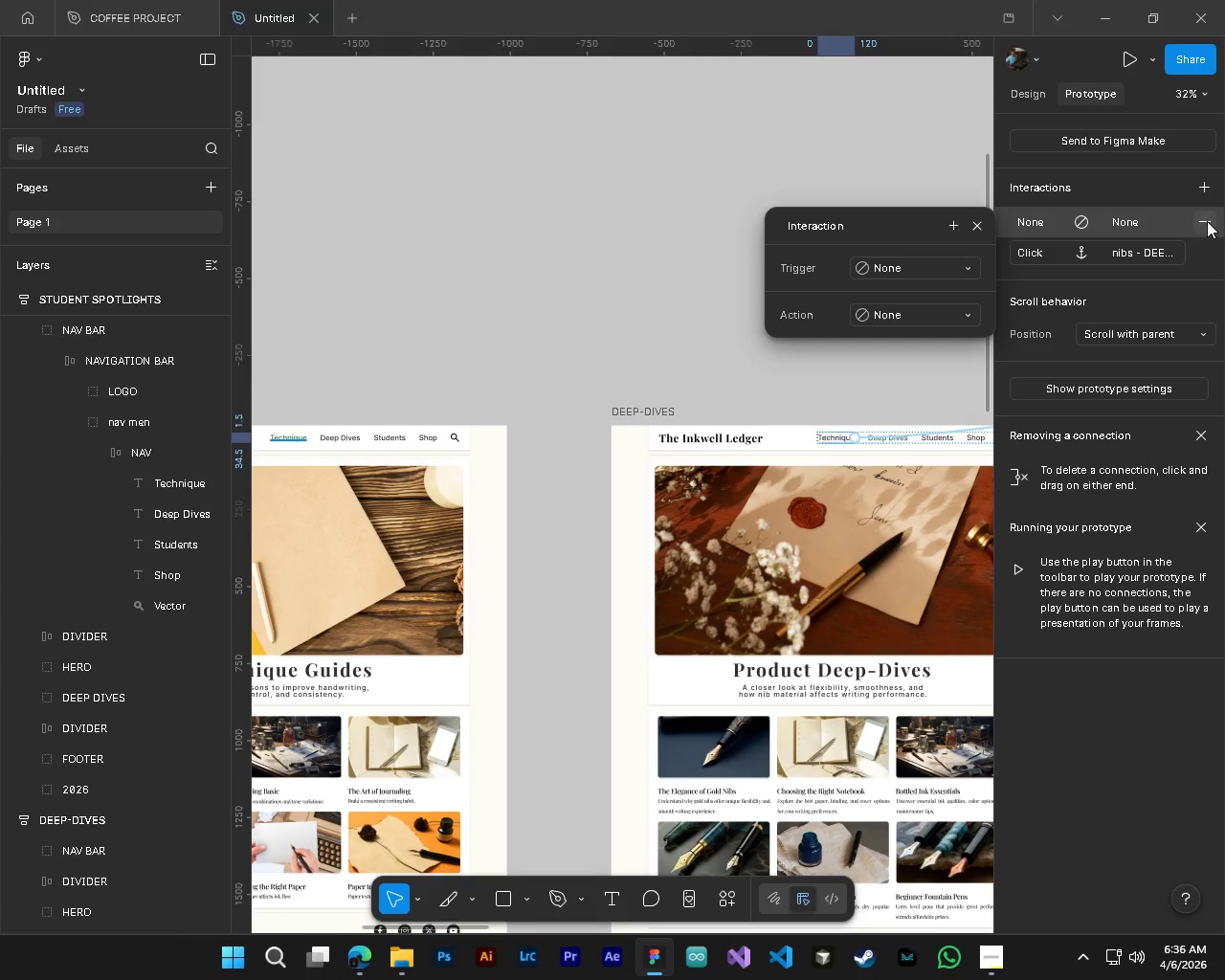 
key(Control+Z)
 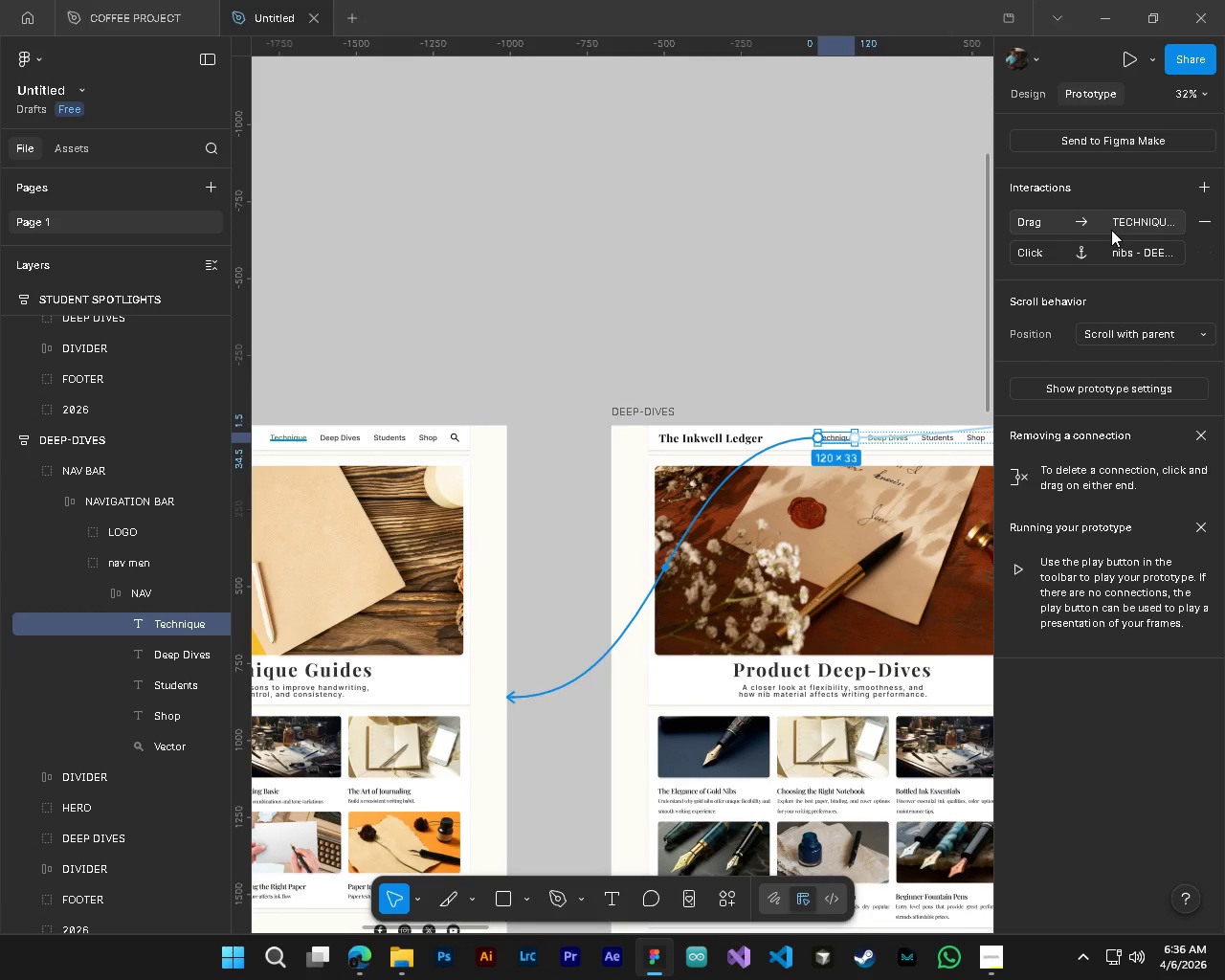 
key(Control+Z)
 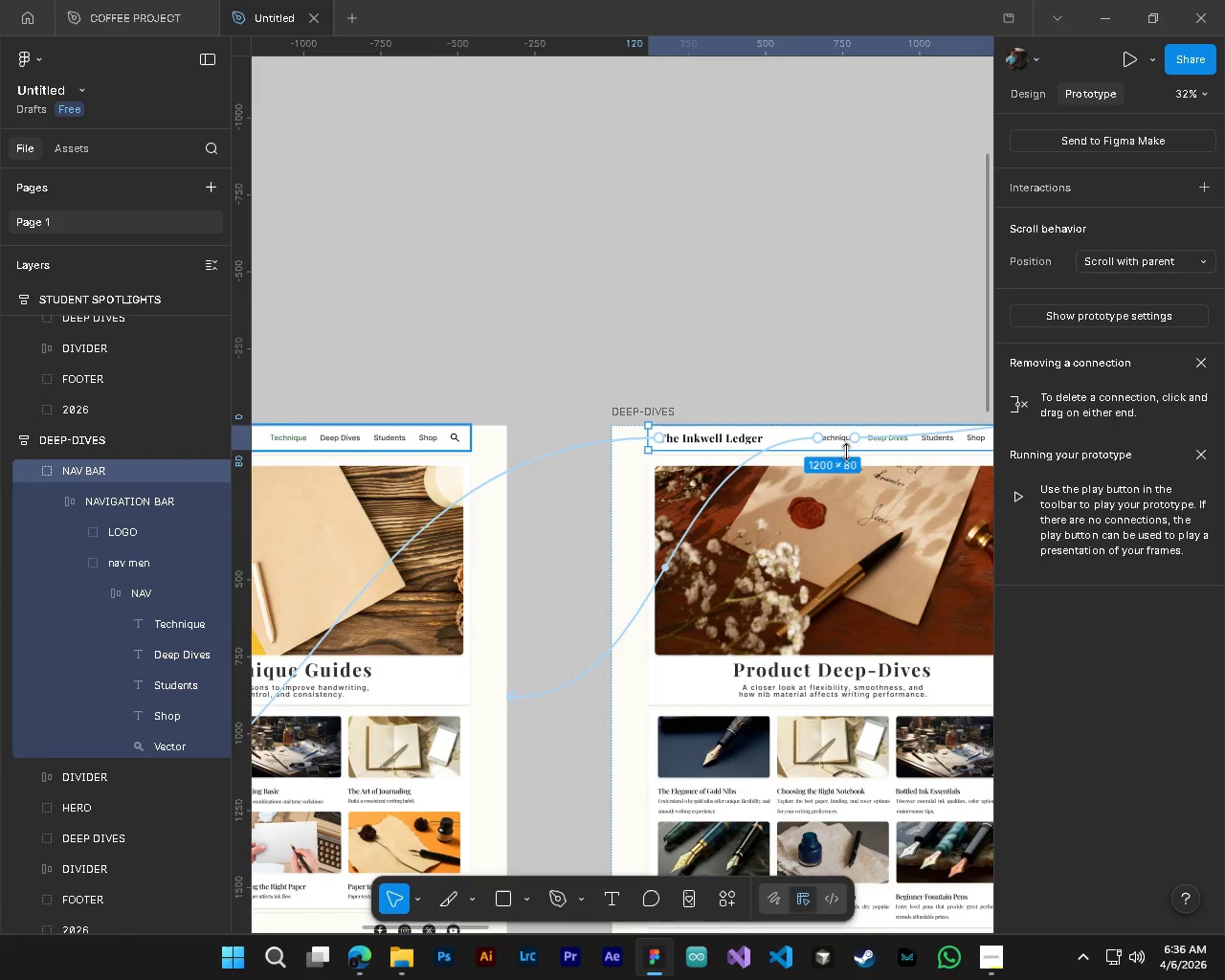 
key(Control+Shift+Z)
 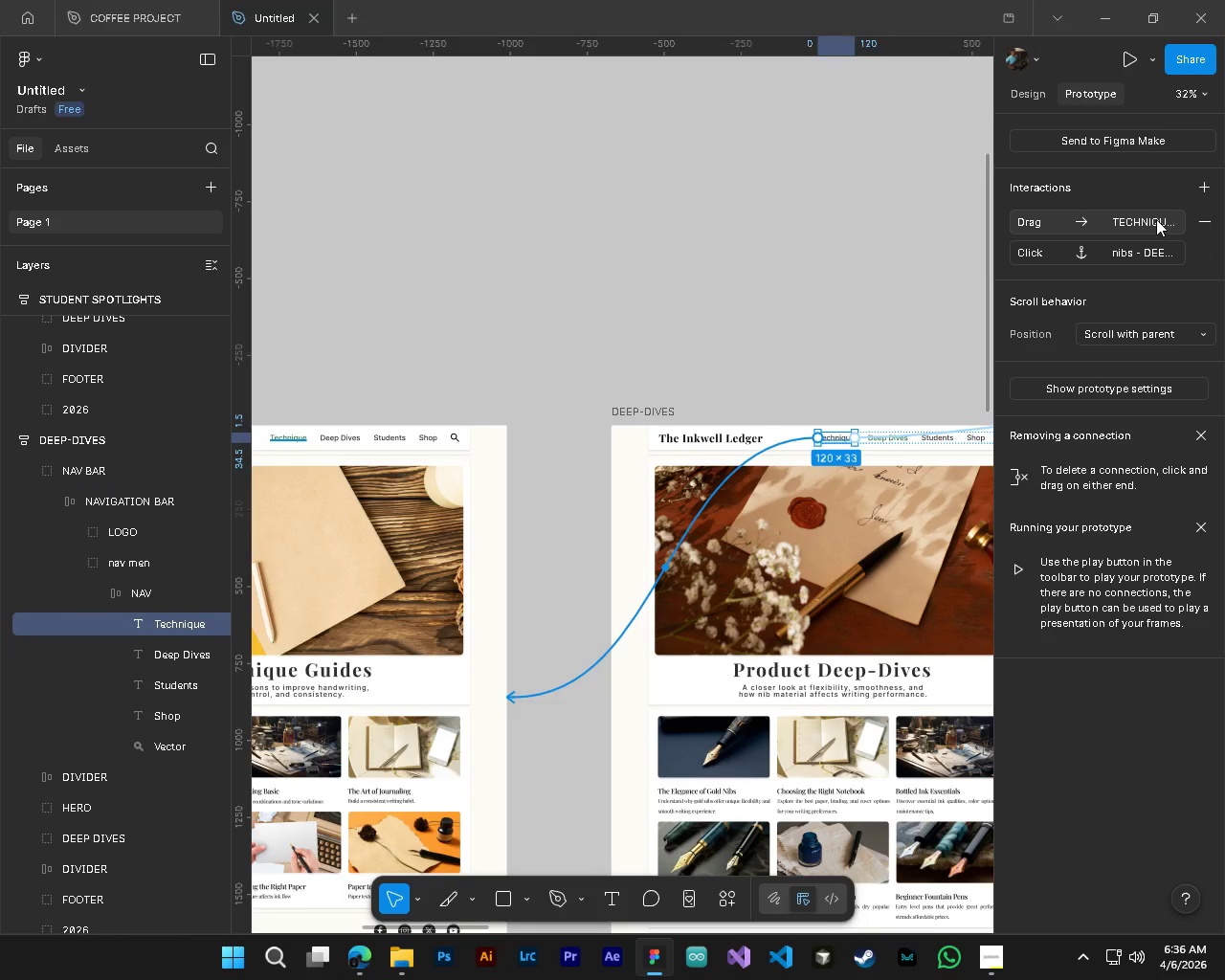 
left_click([1146, 217])
 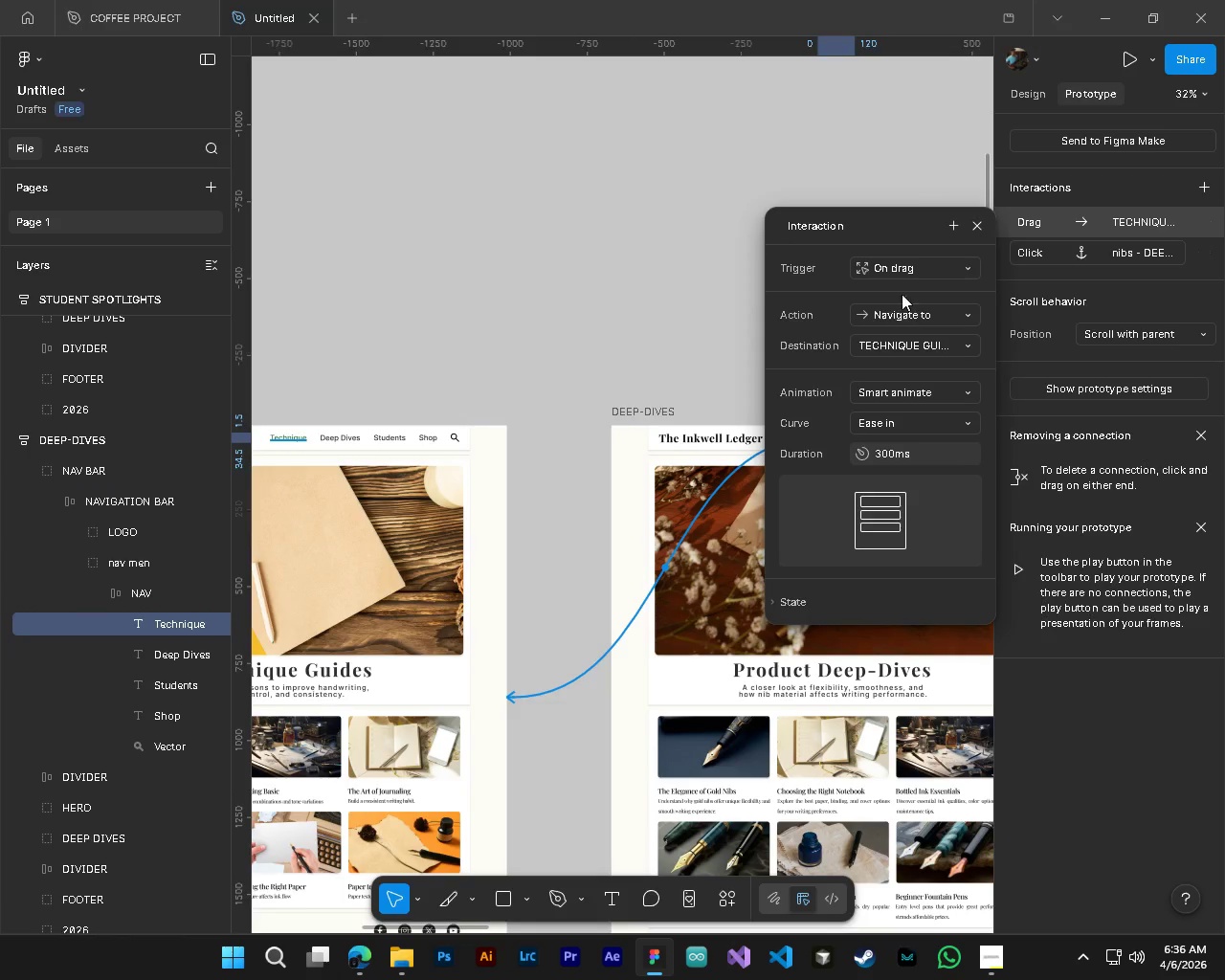 
left_click([903, 270])
 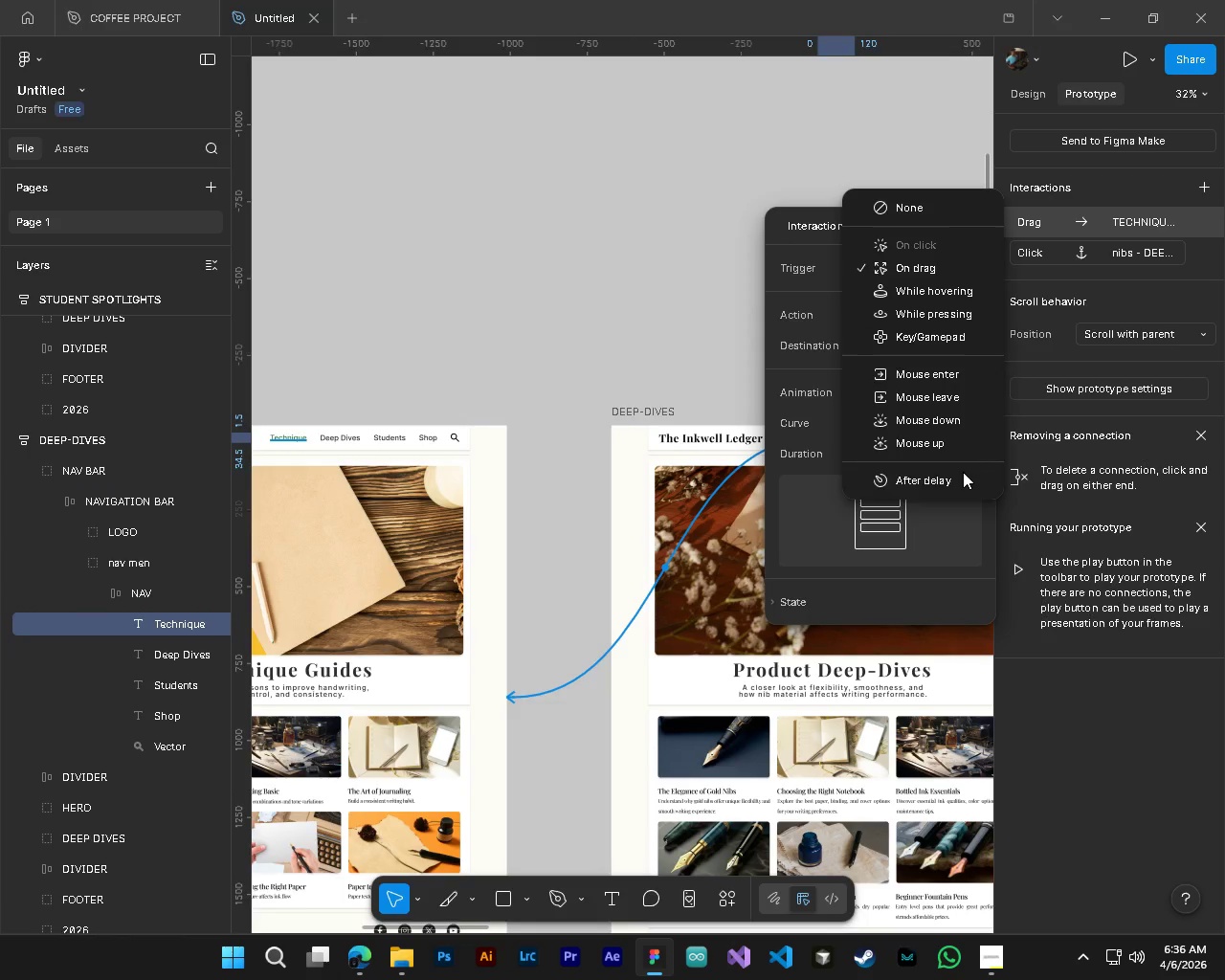 
wait(8.83)
 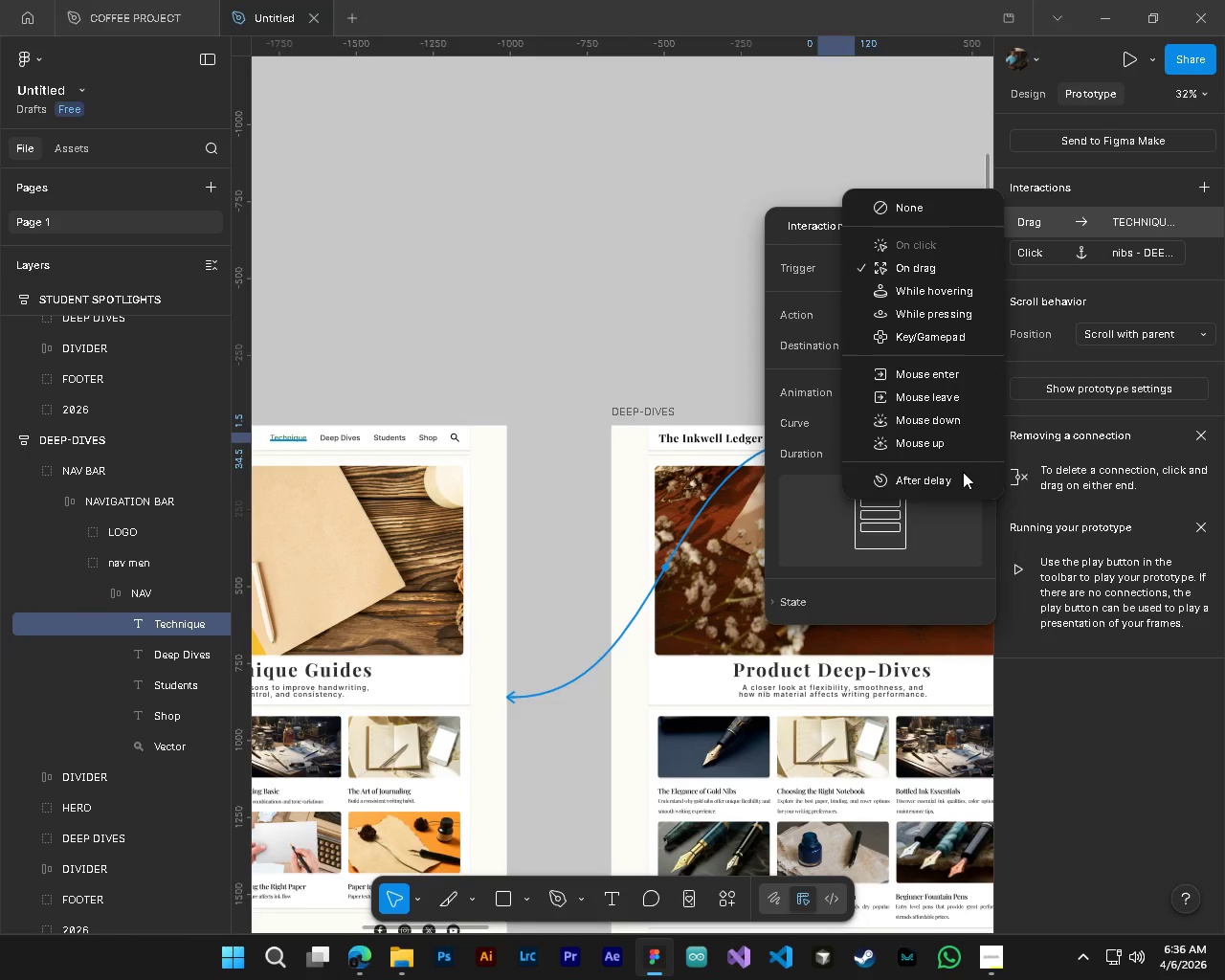 
left_click([891, 314])
 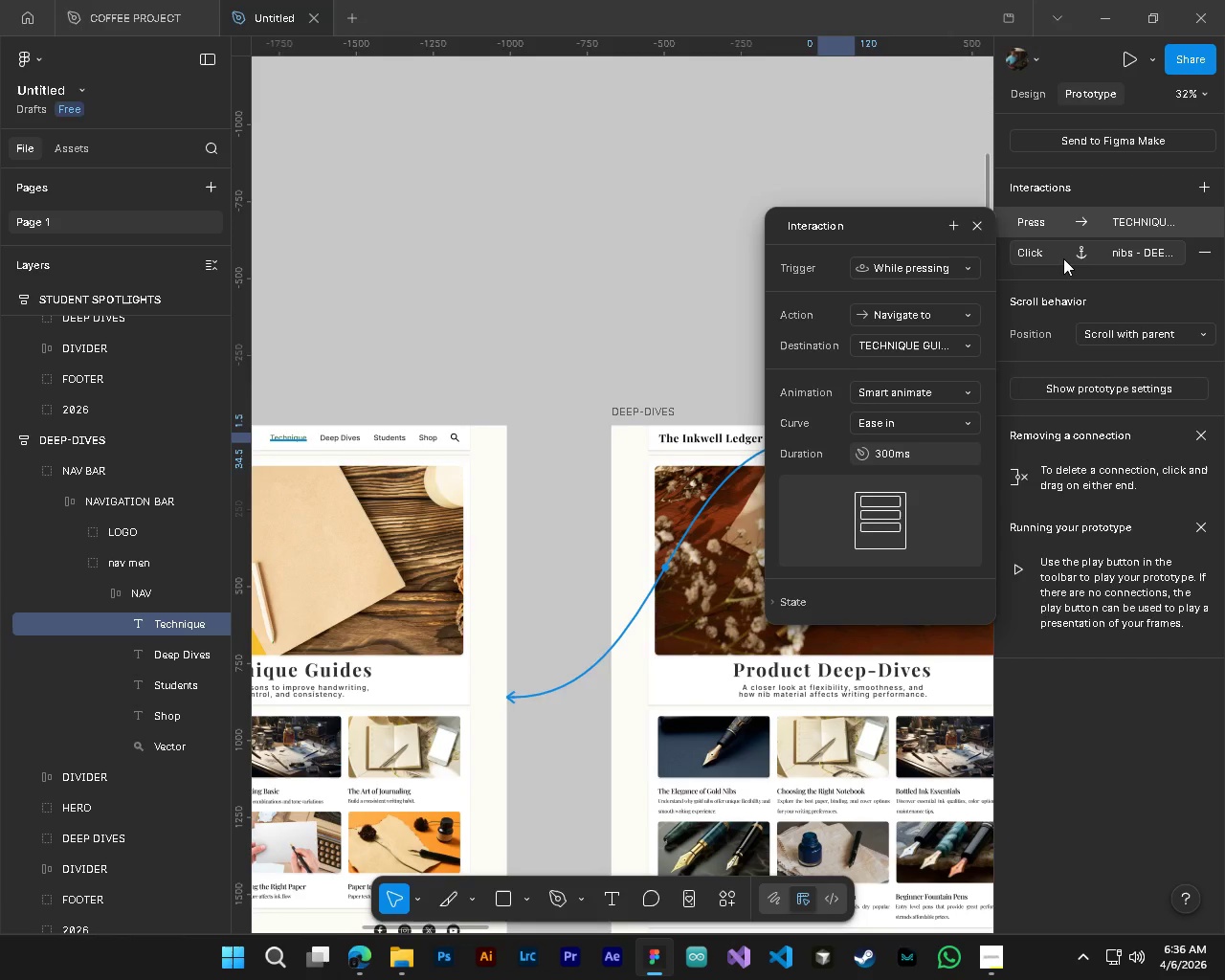 
left_click([1044, 225])
 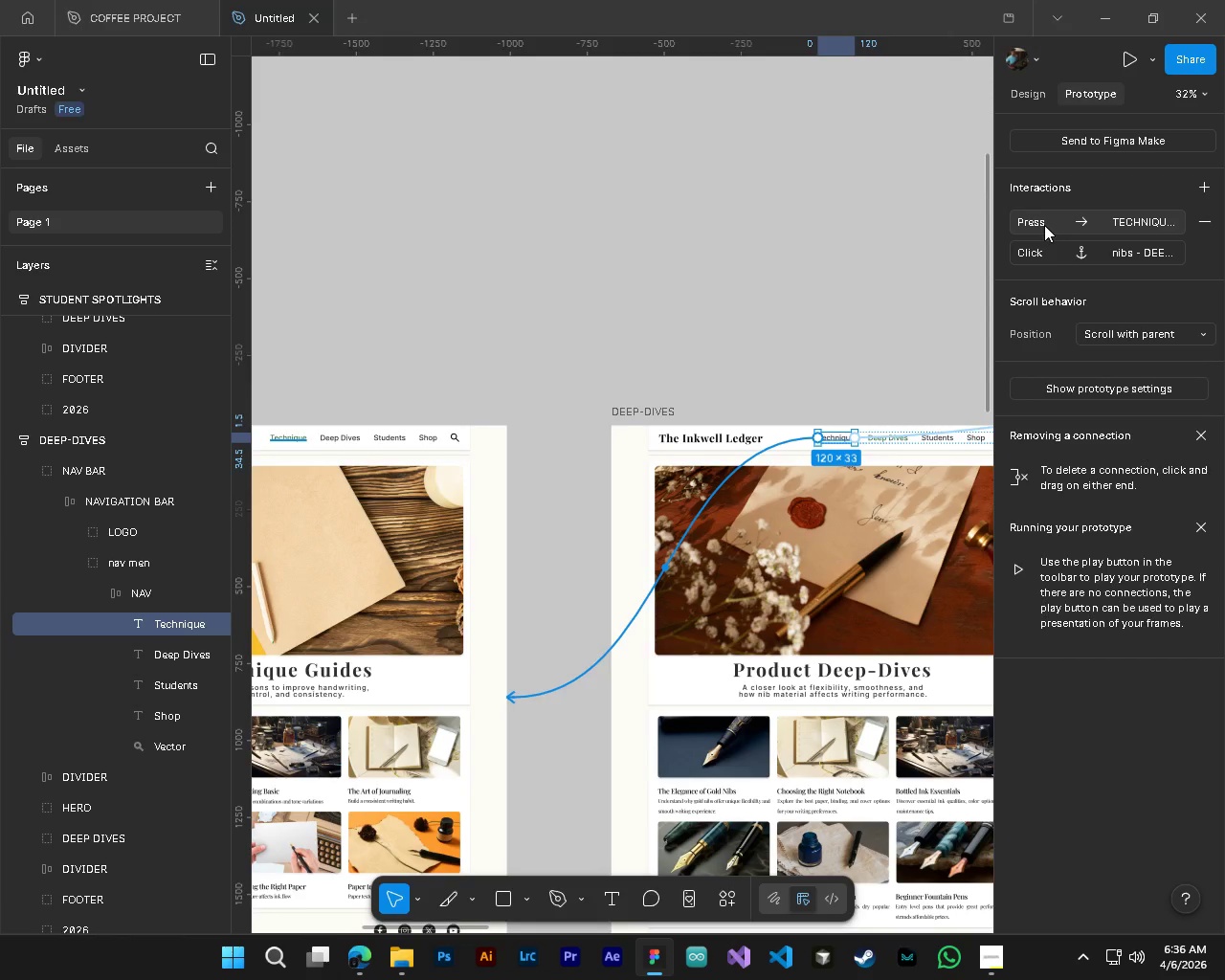 
left_click([1044, 225])
 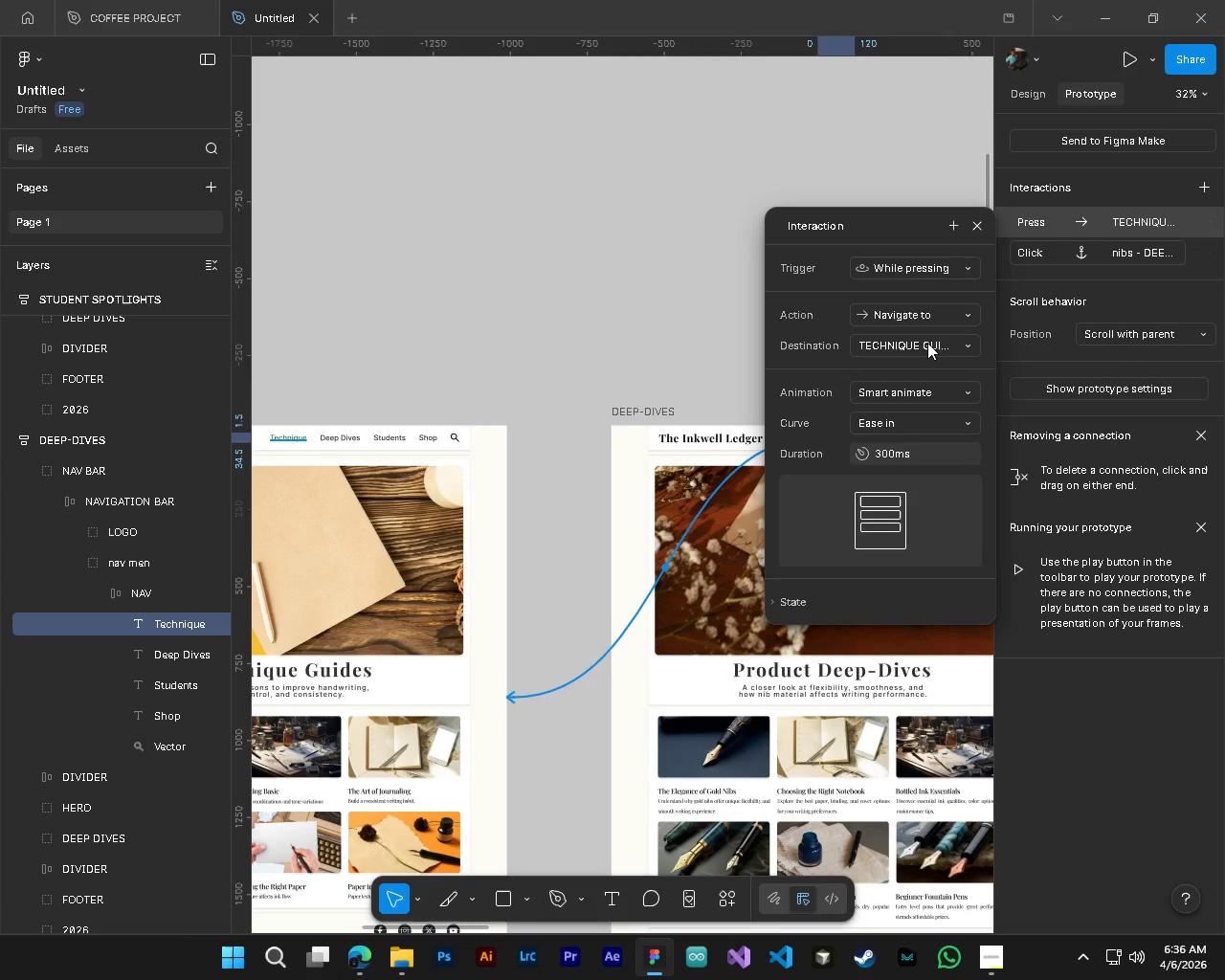 
left_click([925, 392])
 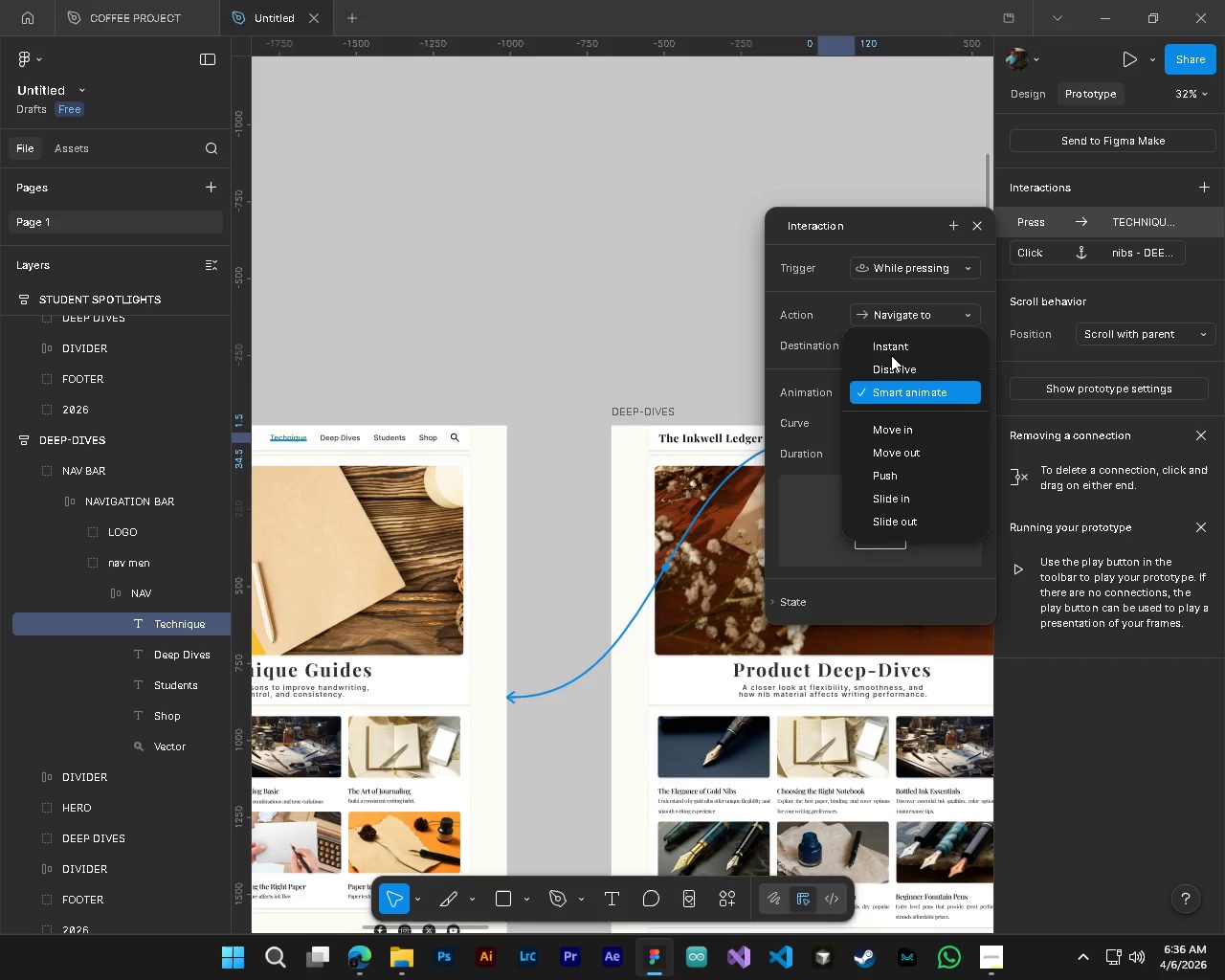 
left_click([890, 341])
 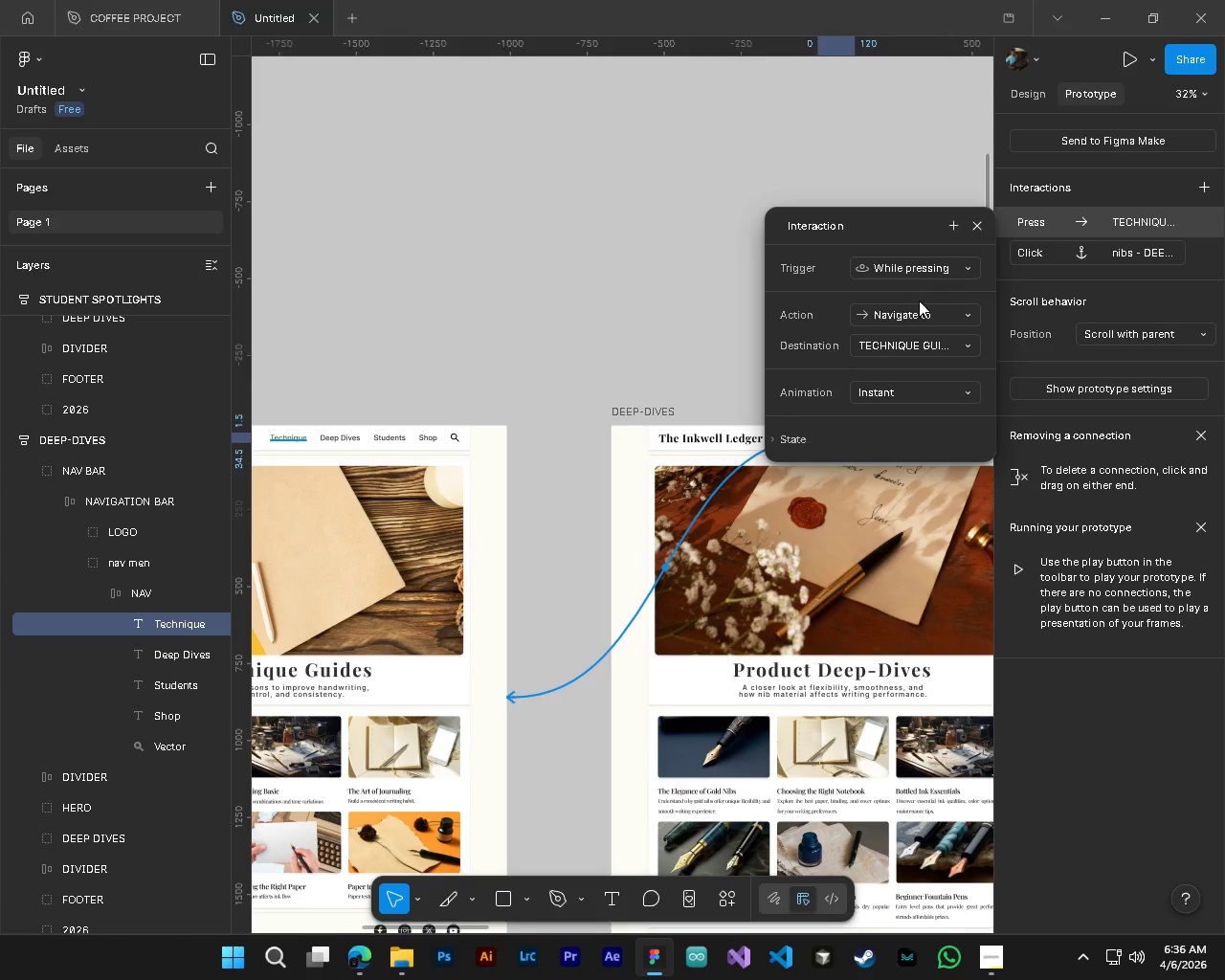 
left_click([915, 274])
 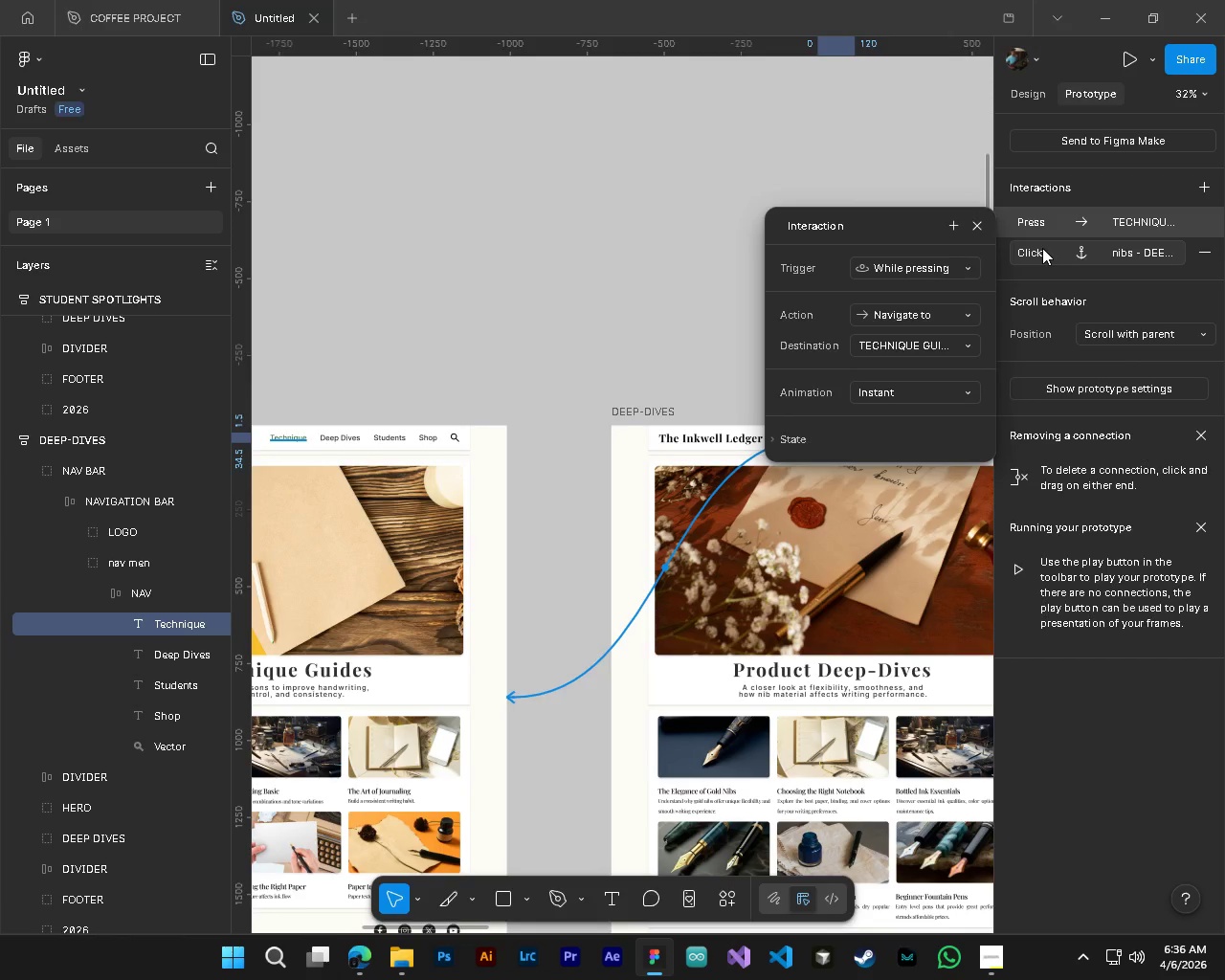 
double_click([1043, 247])
 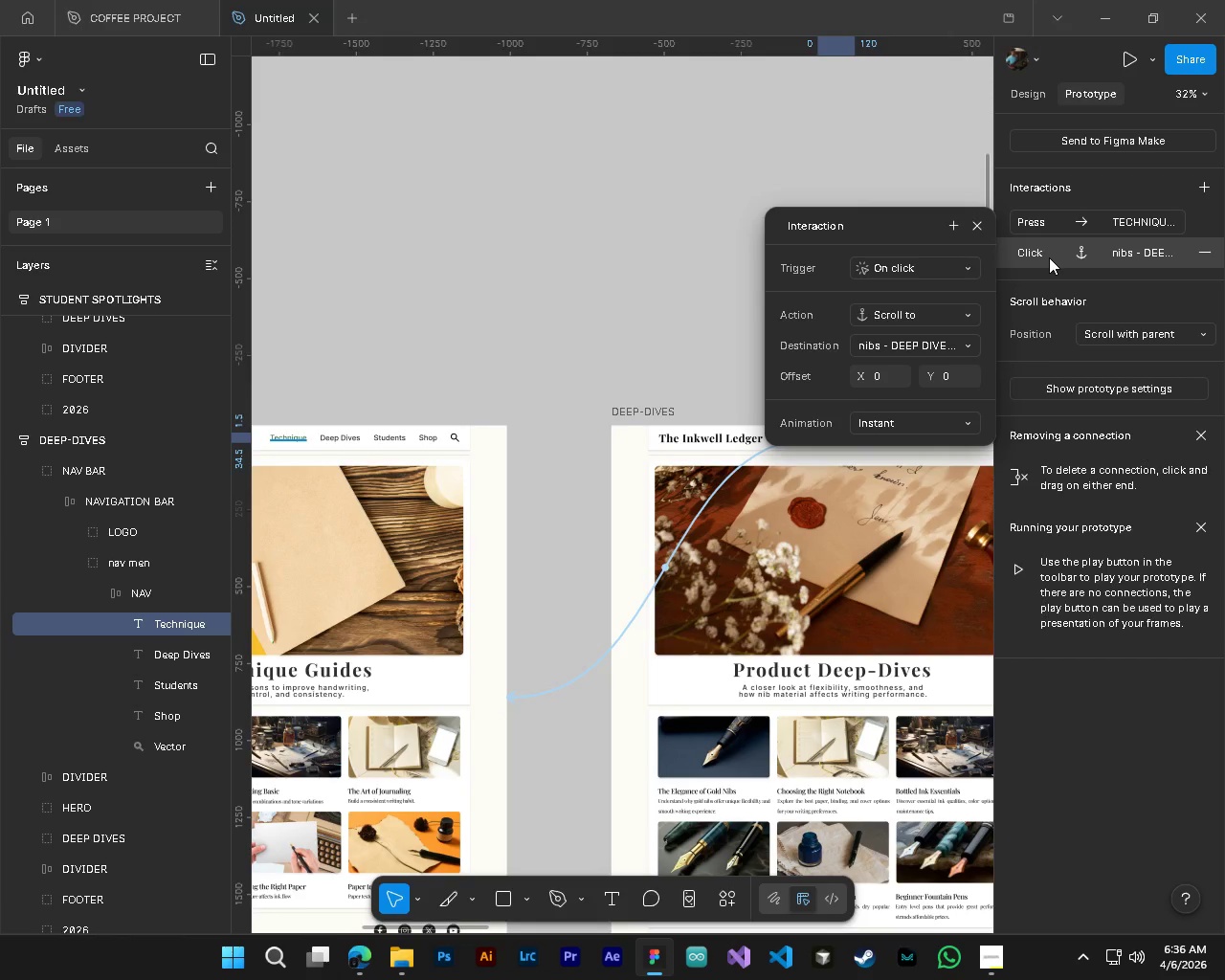 
left_click([906, 275])
 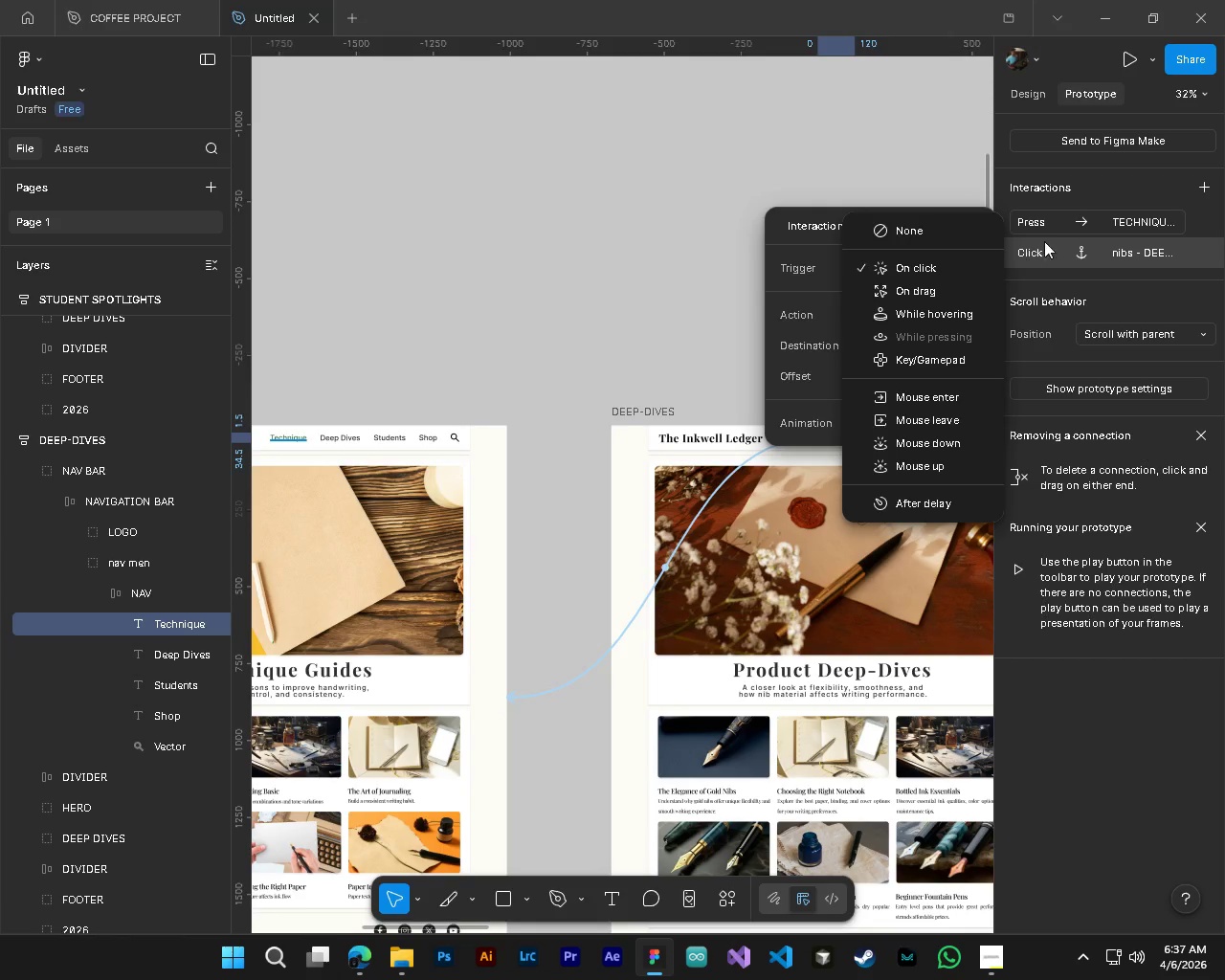 
left_click([1043, 229])
 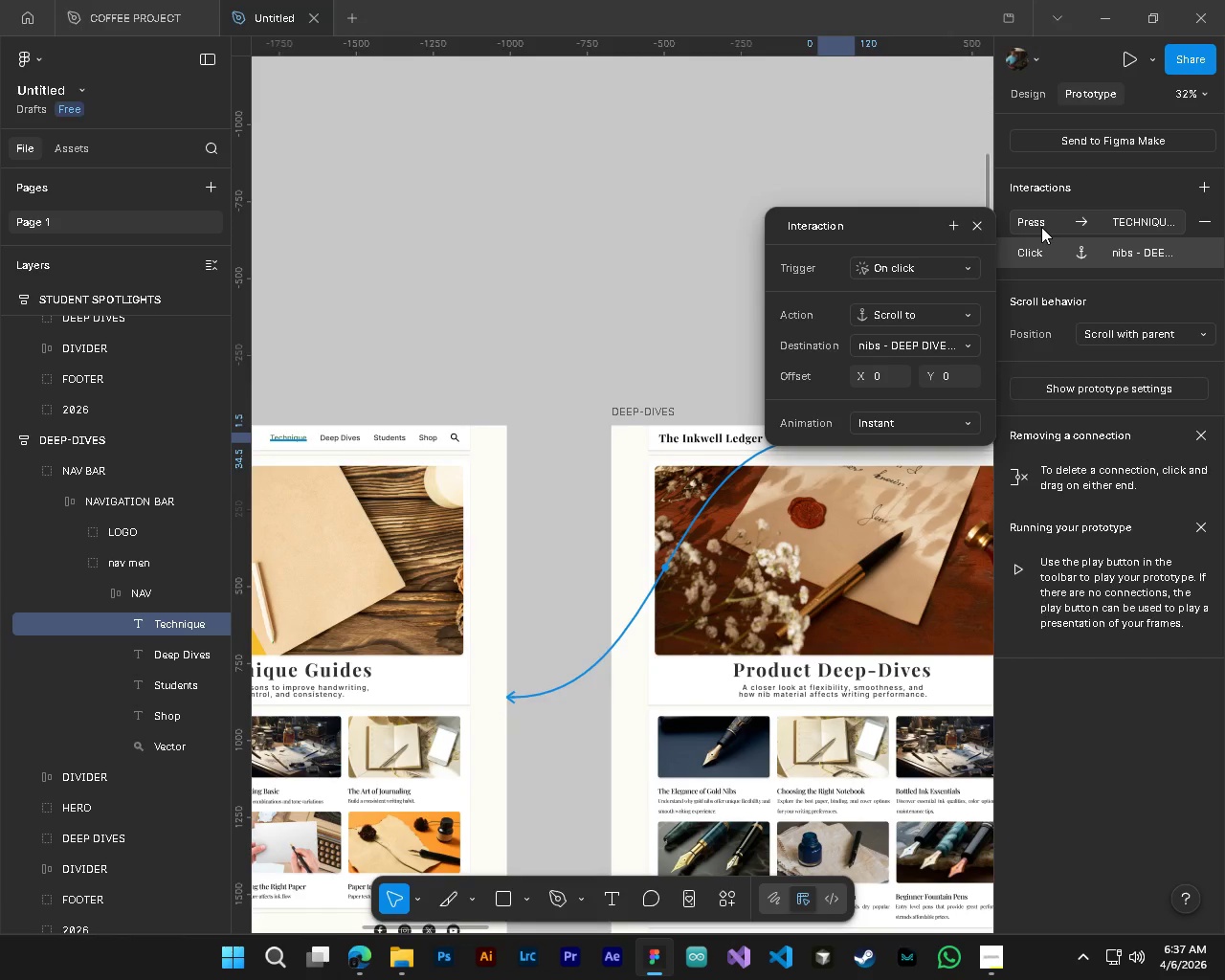 
left_click([1041, 227])
 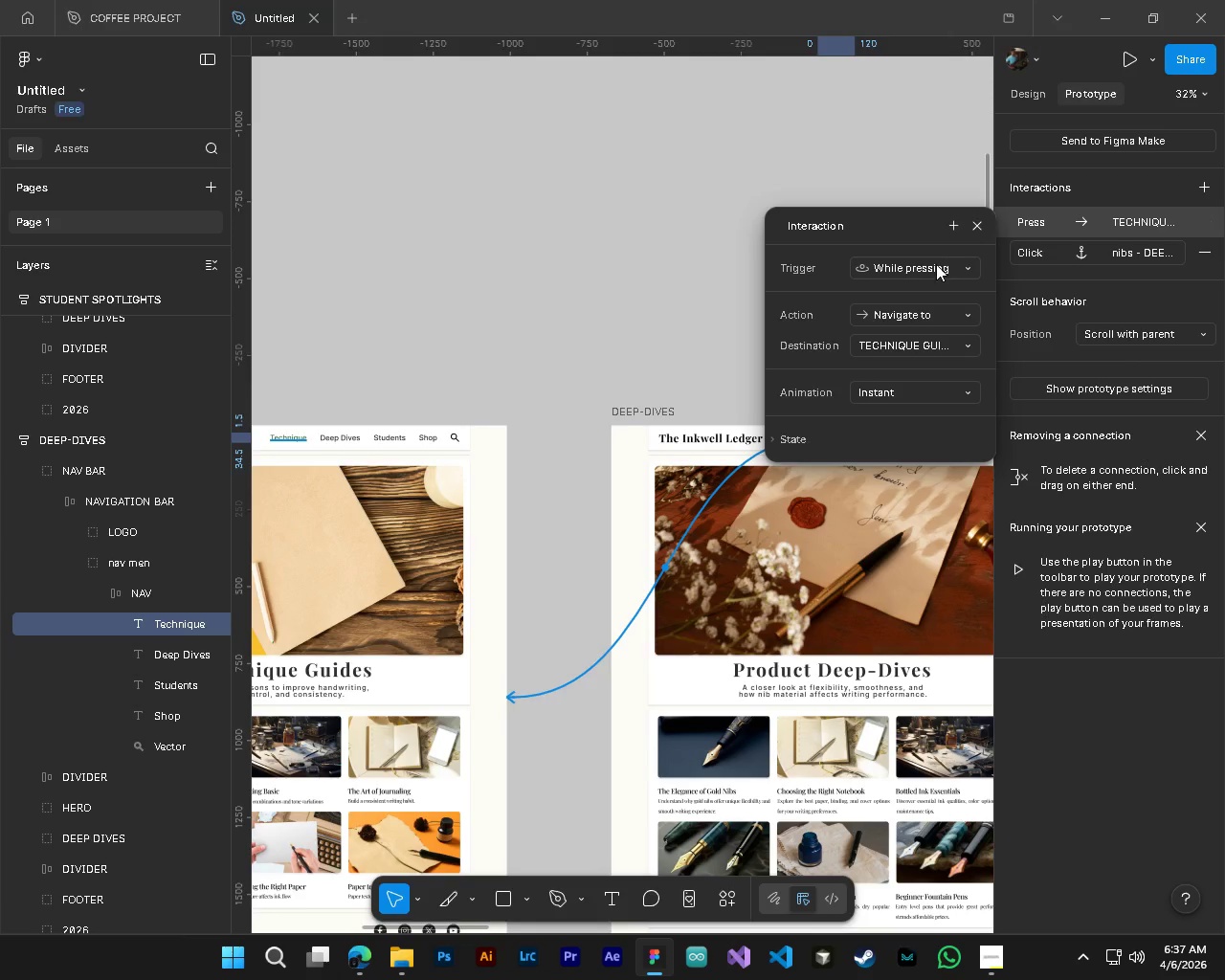 
left_click([926, 266])
 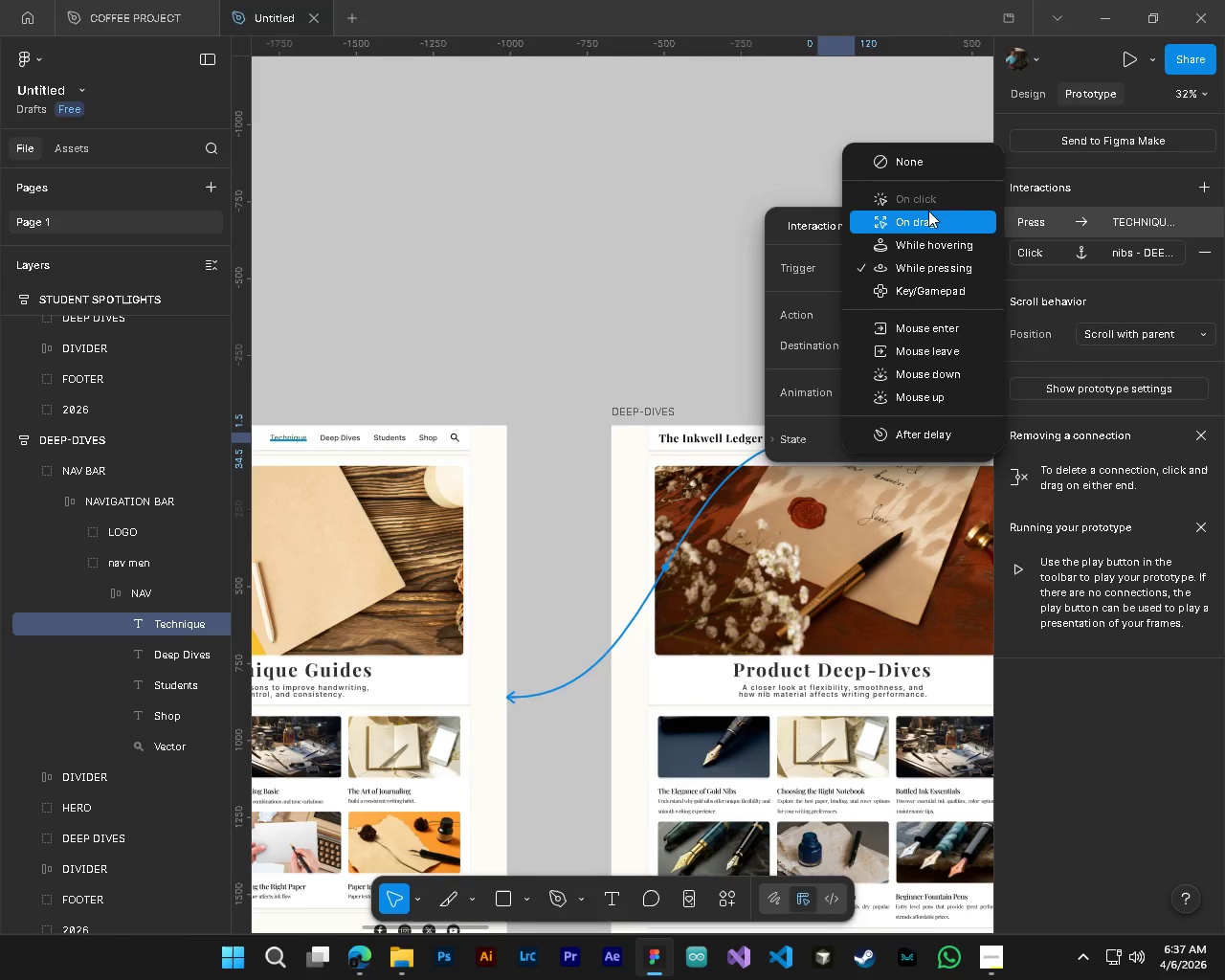 
left_click([928, 201])
 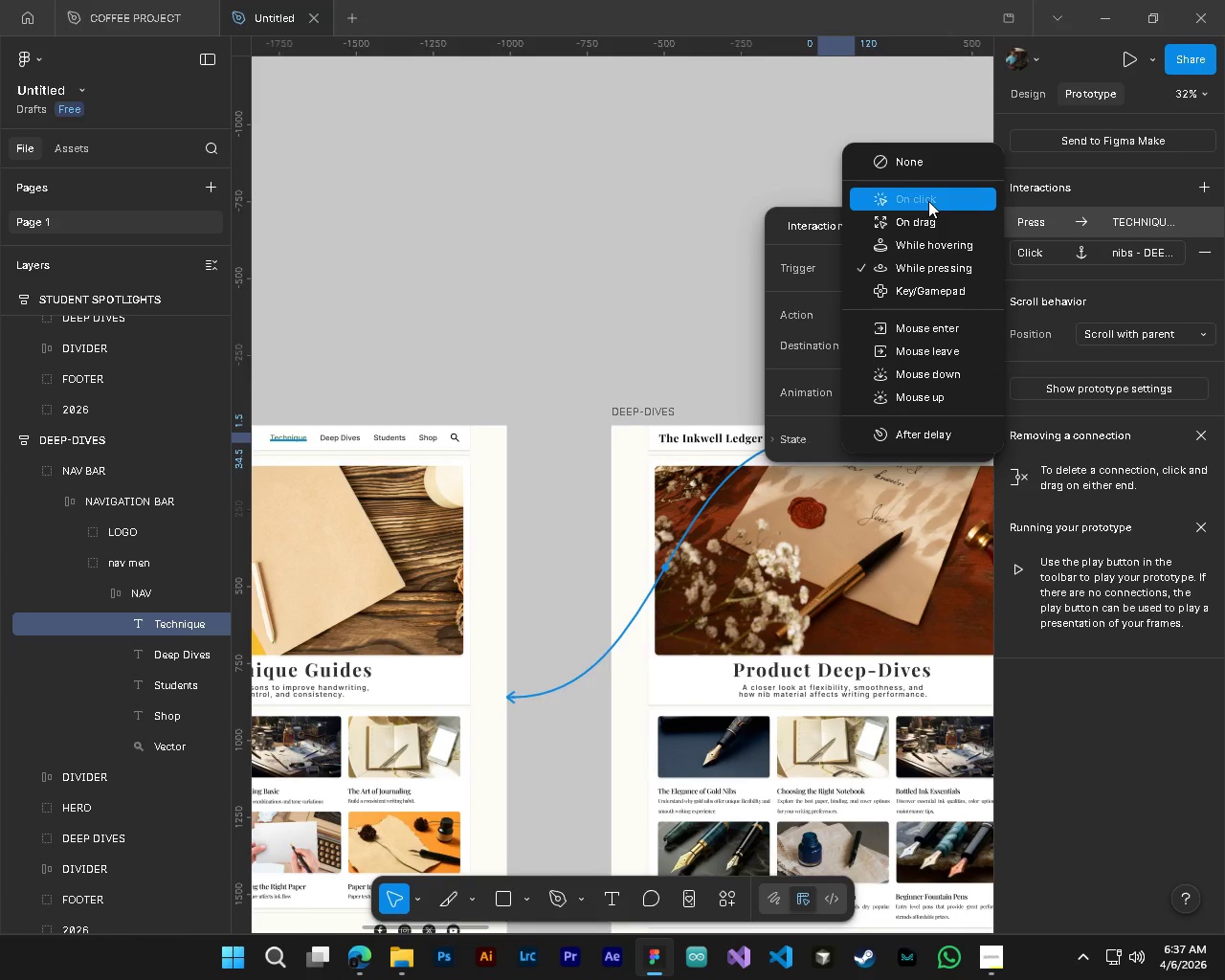 
left_click([928, 201])
 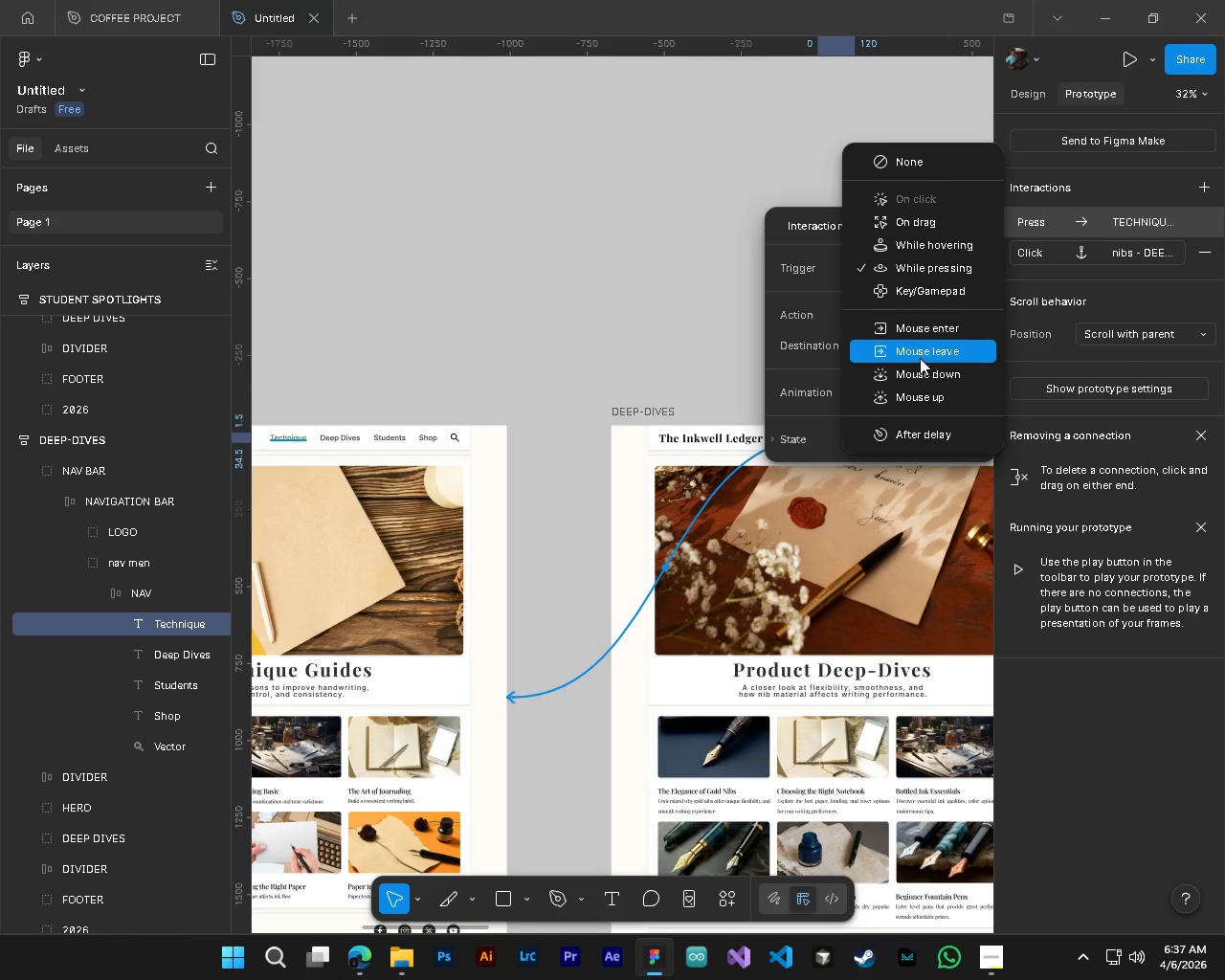 
left_click([533, 337])
 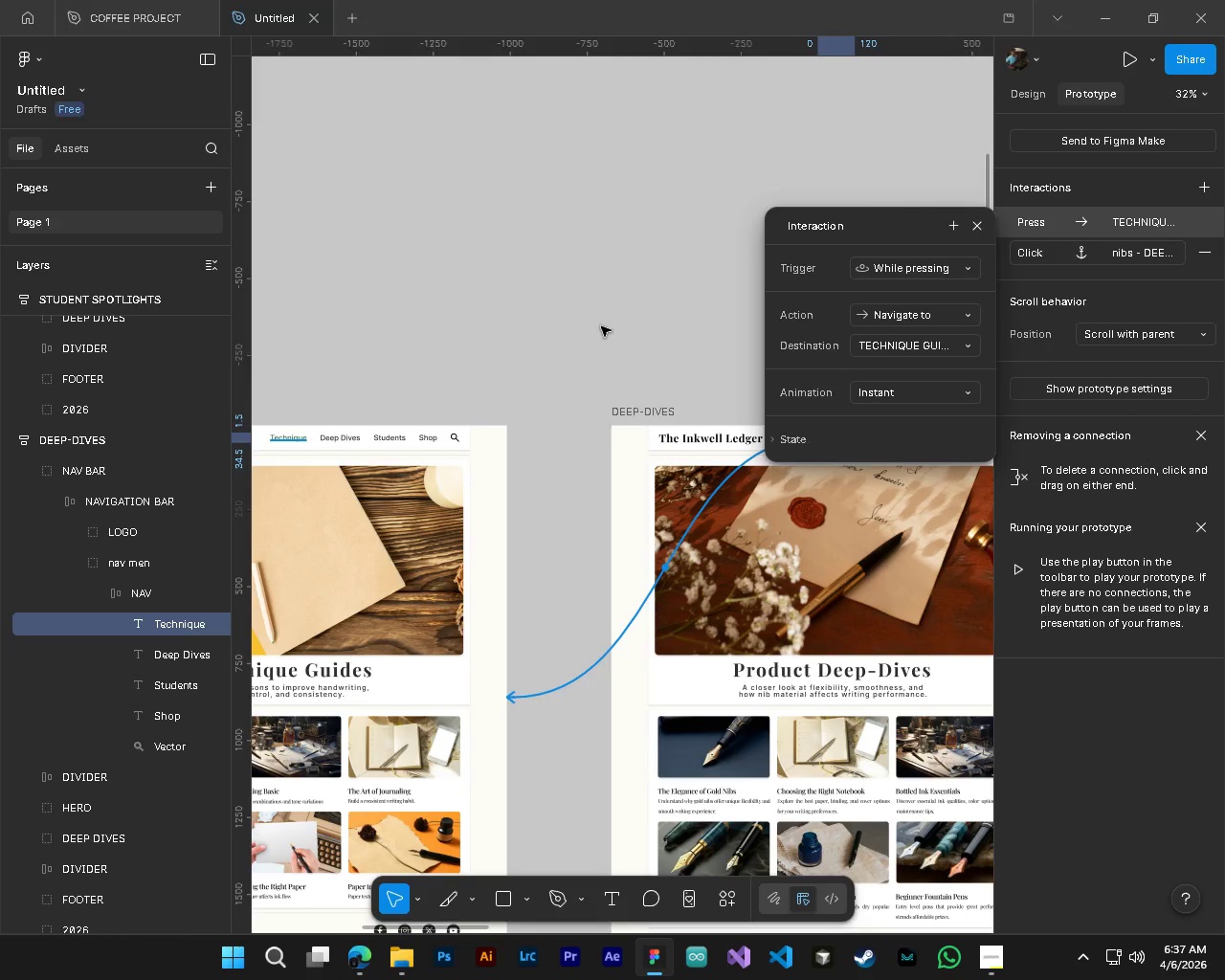 
left_click([601, 325])
 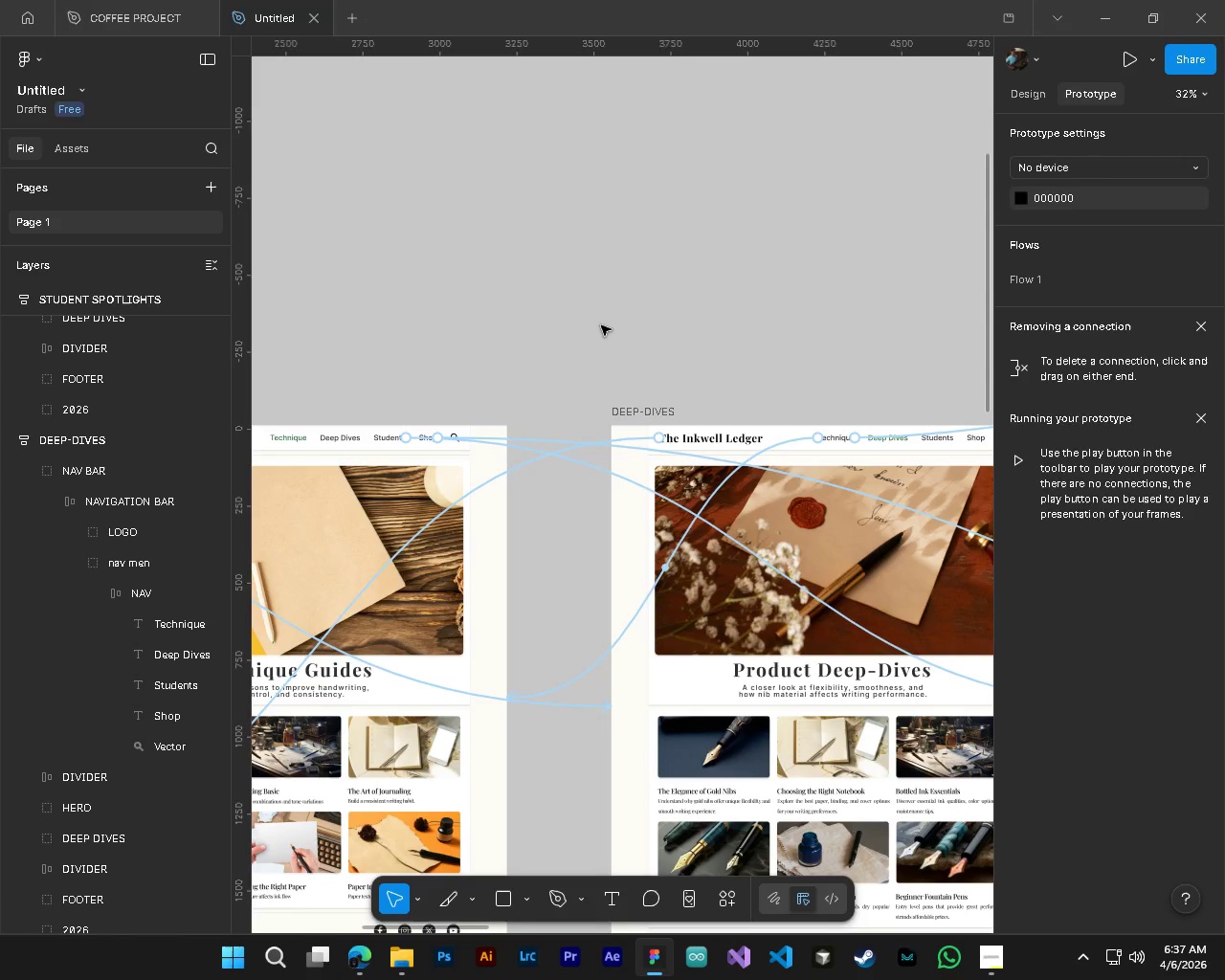 
hold_key(key=ControlLeft, duration=0.44)
 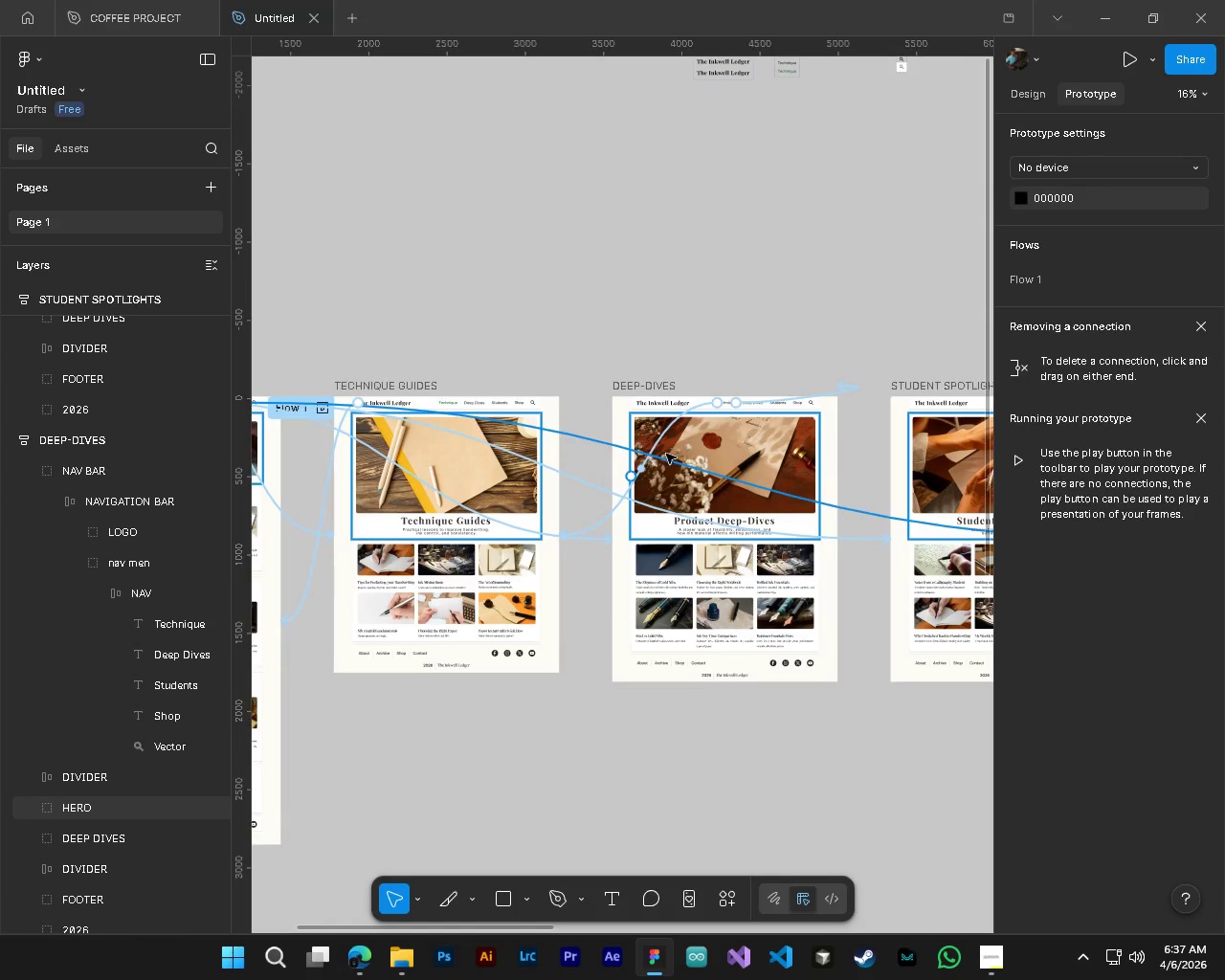 
key(Alt+Control+AltLeft)
 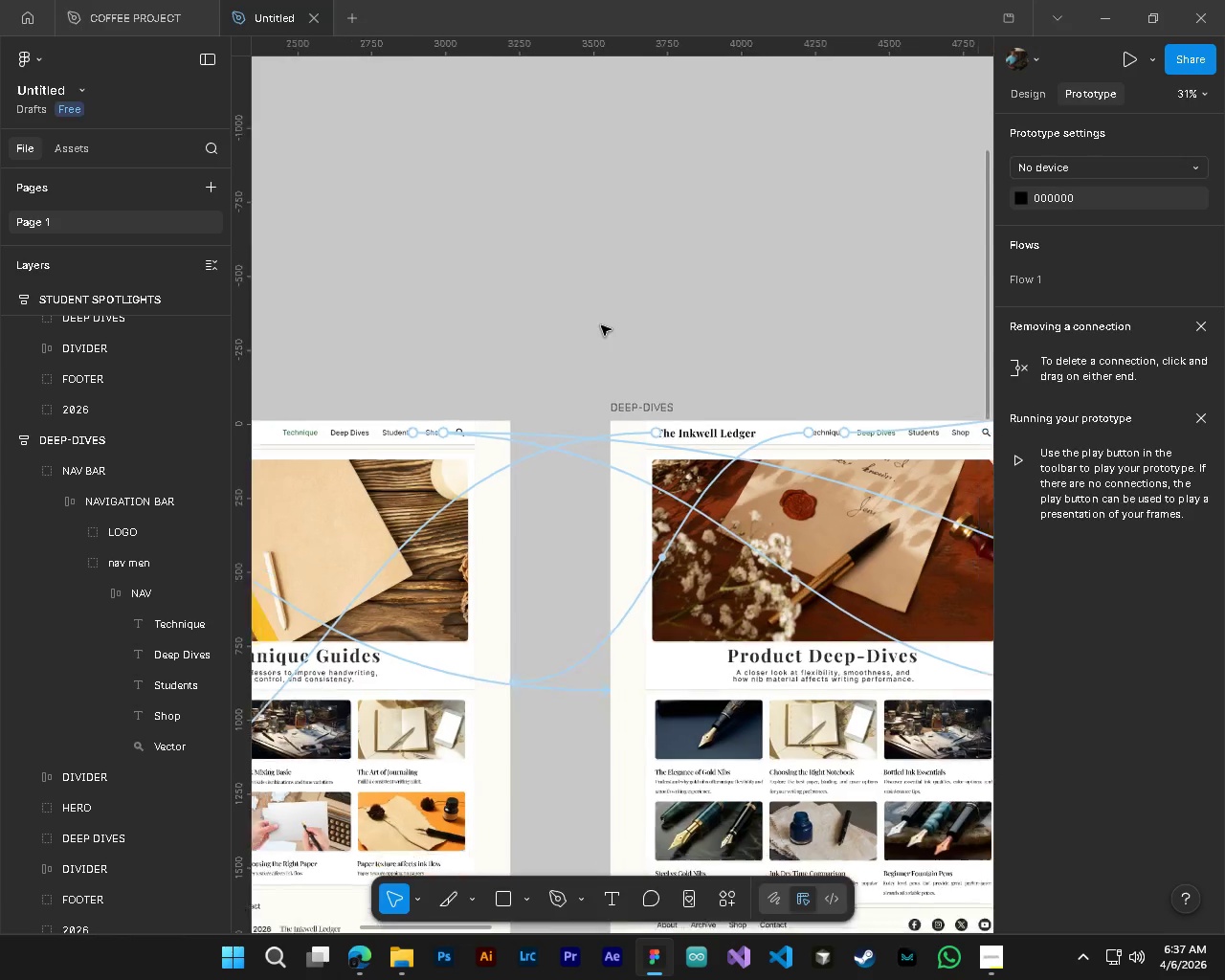 
key(Alt+Control+AltLeft)
 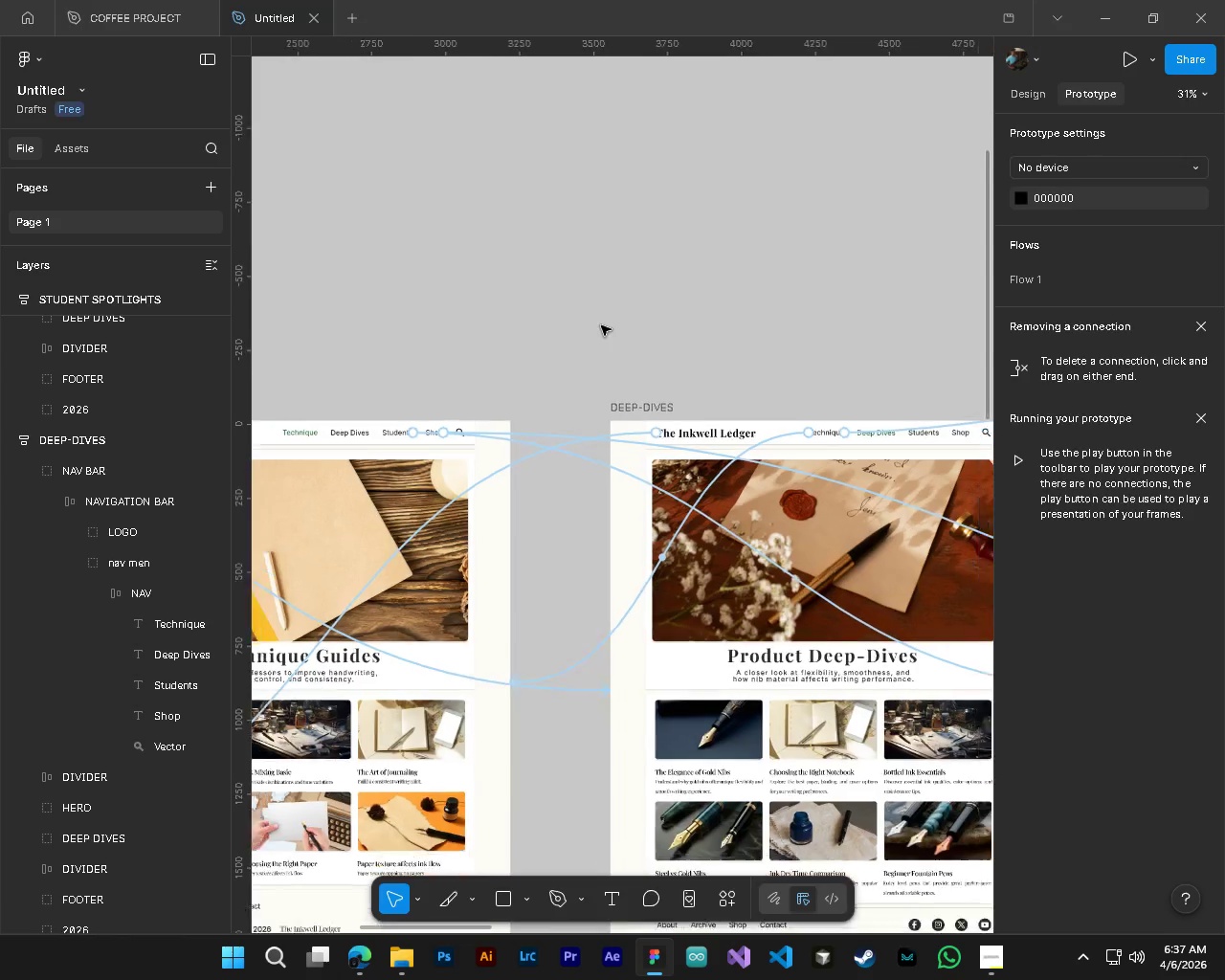 
key(Alt+Control+AltLeft)
 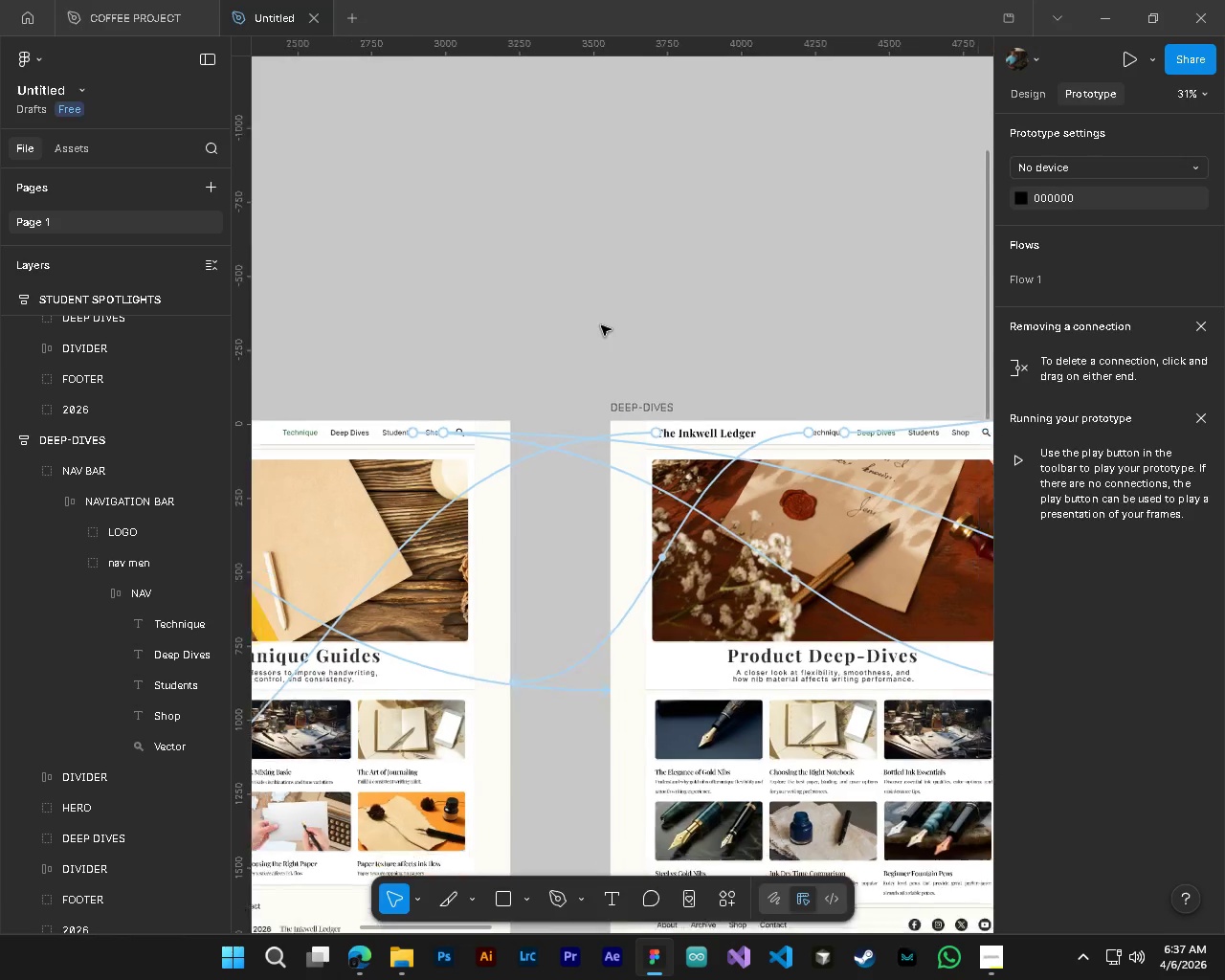 
key(Alt+Control+AltLeft)
 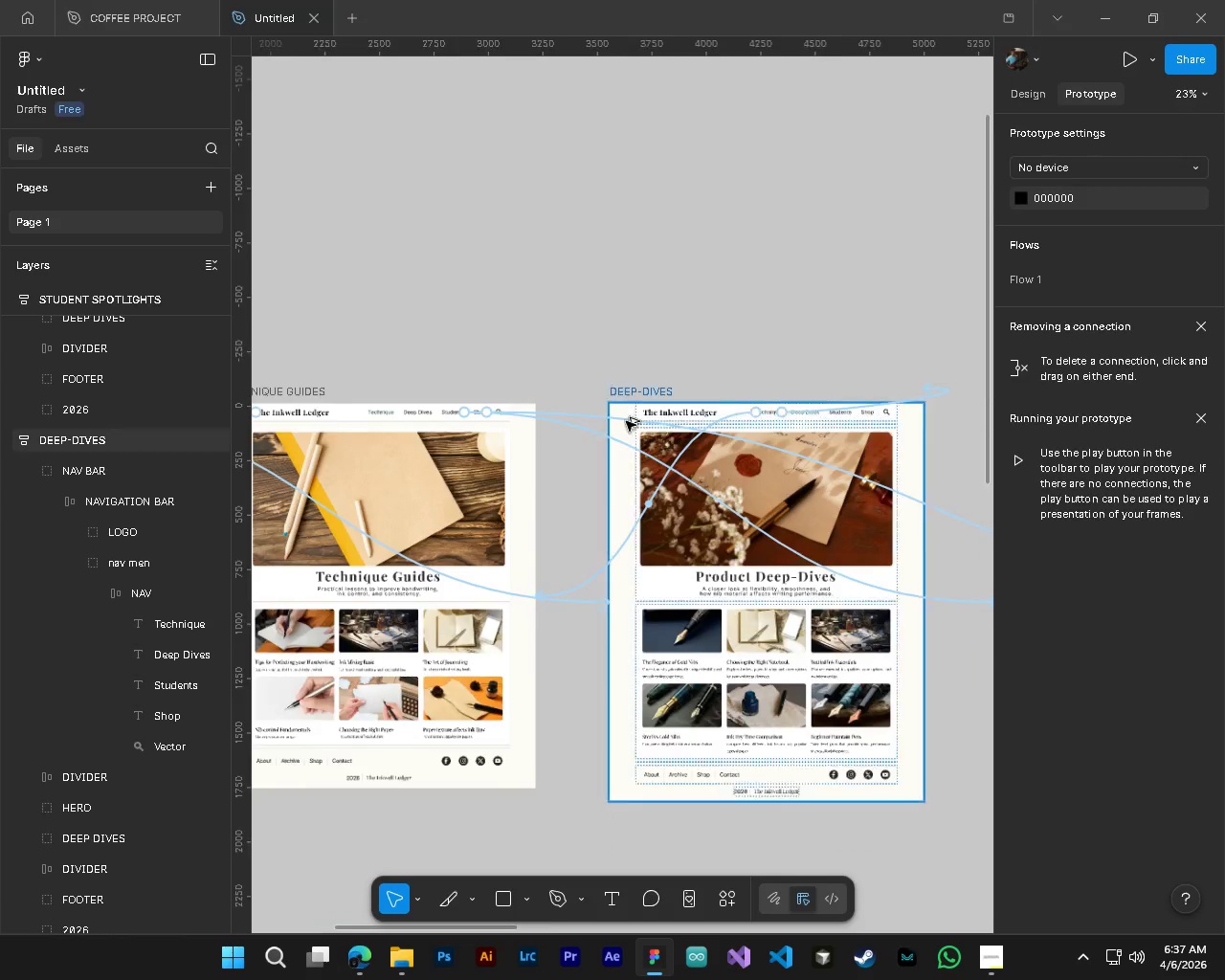 
key(Alt+Control+AltLeft)
 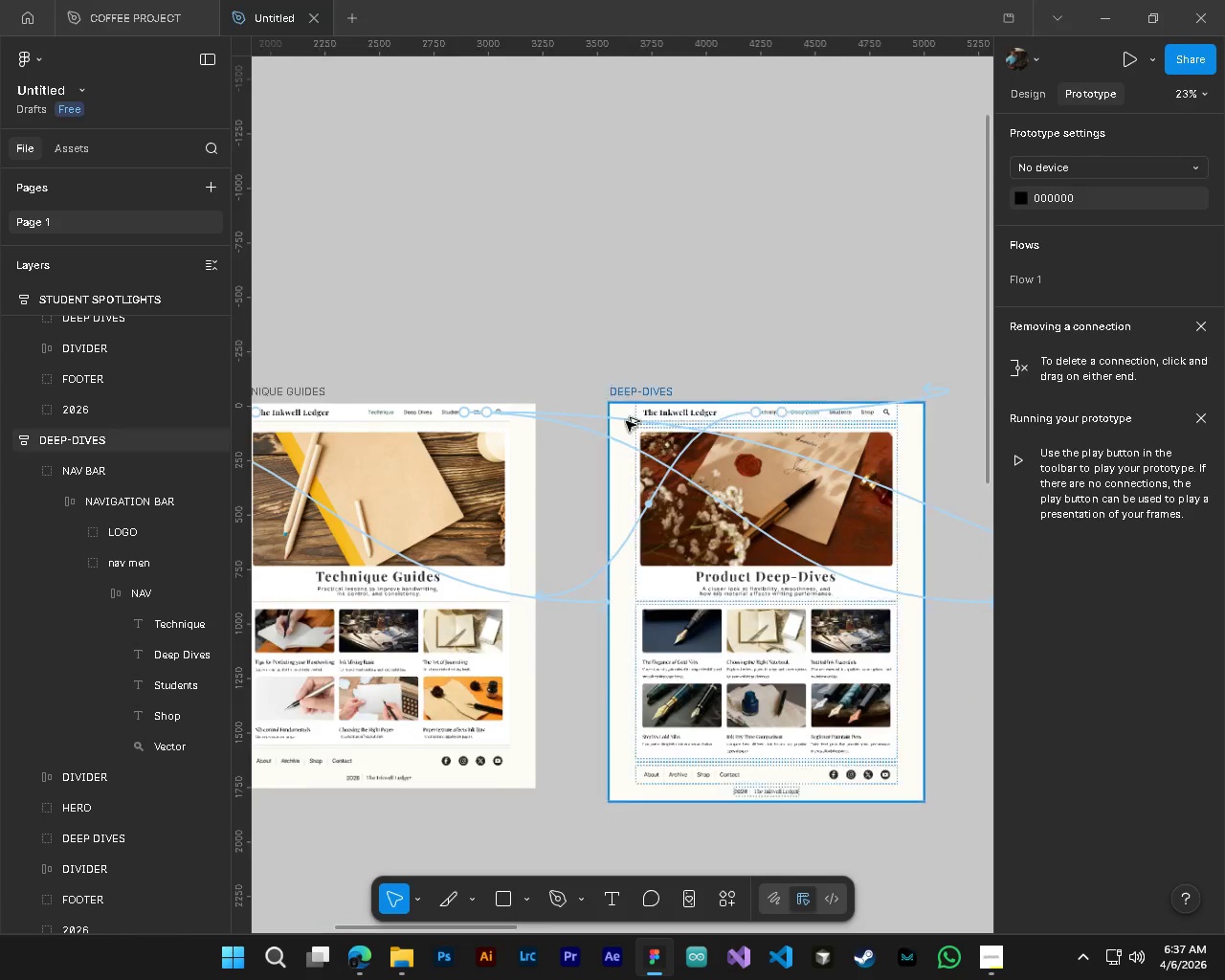 
key(Alt+Control+AltLeft)
 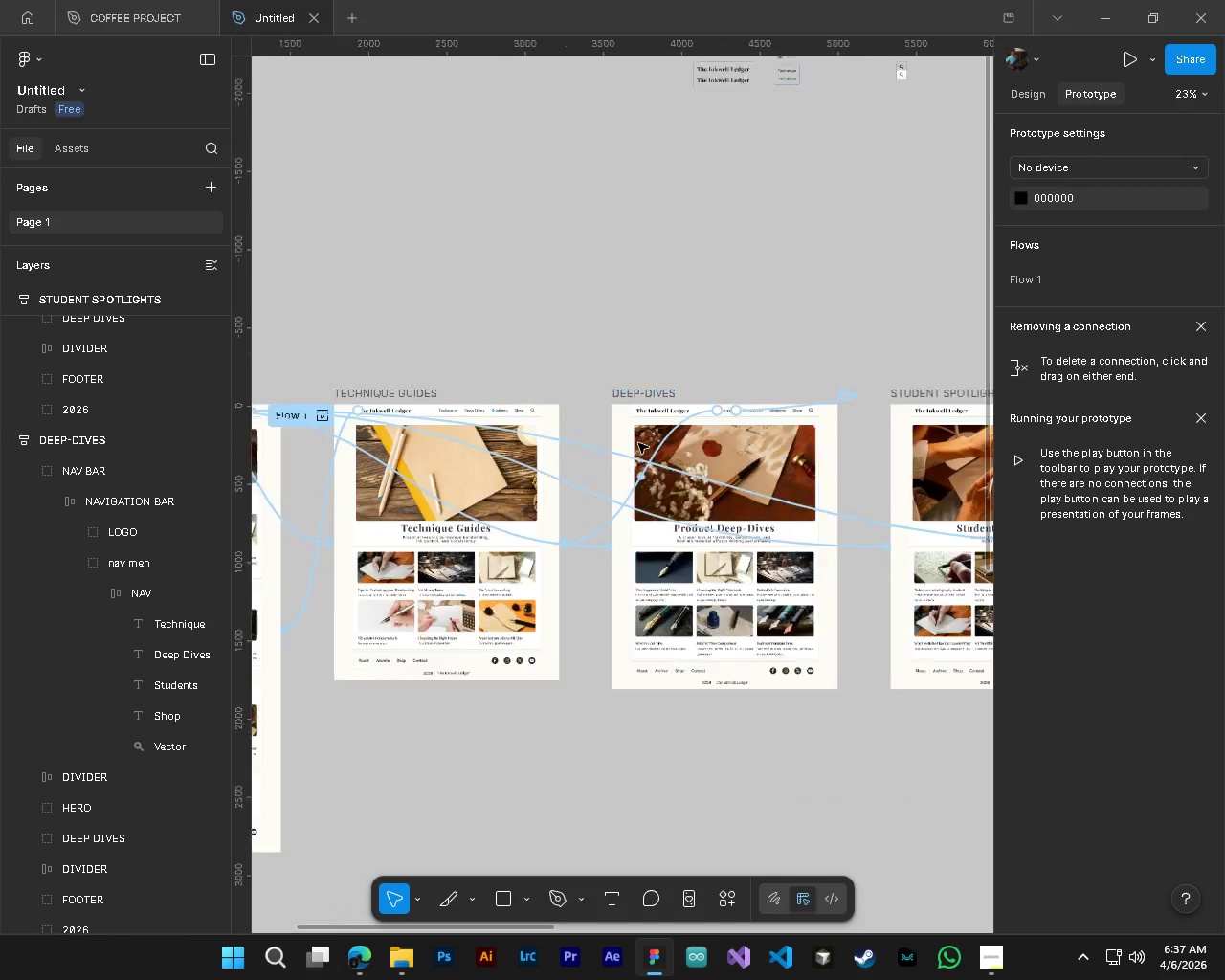 
key(Alt+Control+AltLeft)
 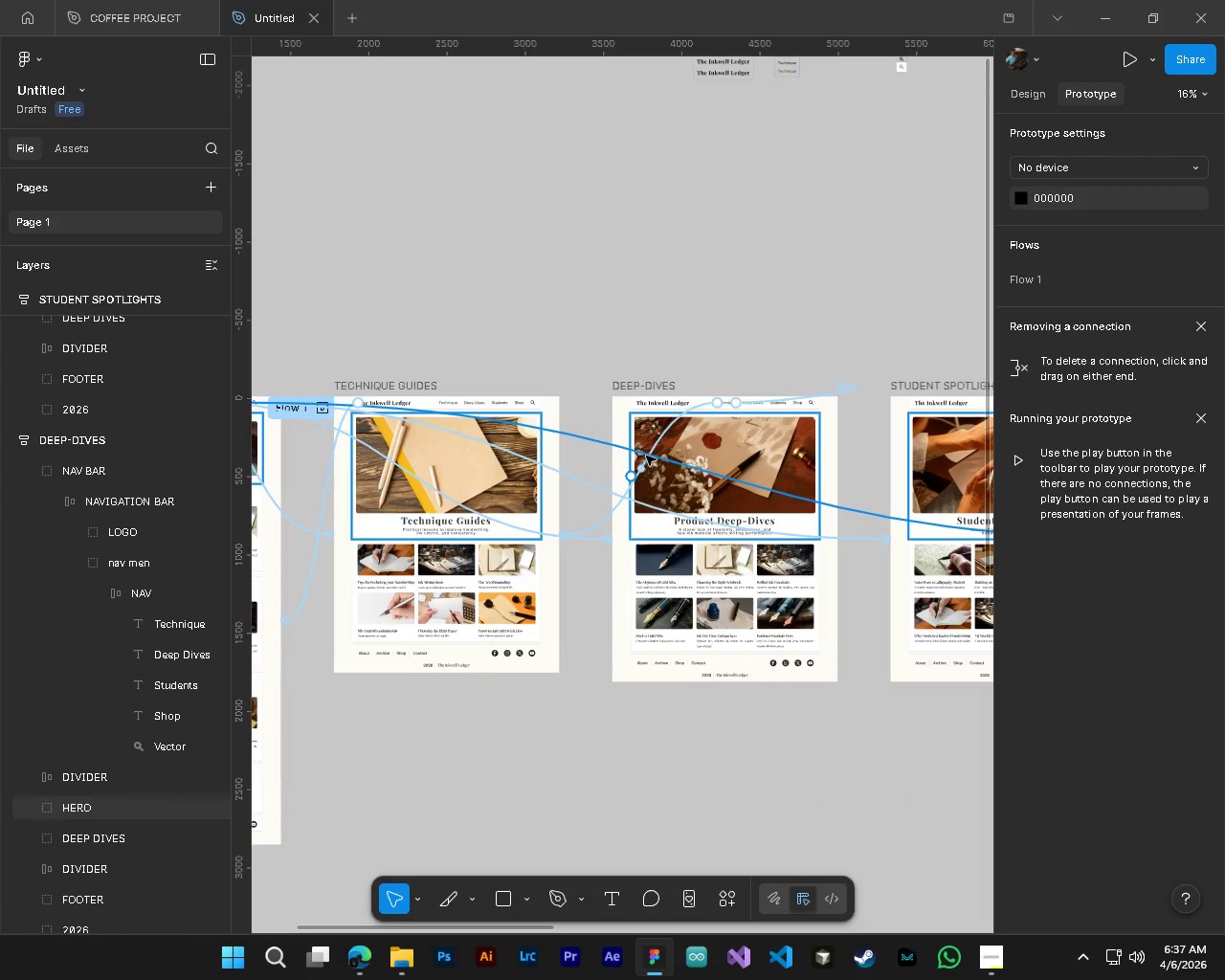 
hold_key(key=ShiftLeft, duration=0.36)
 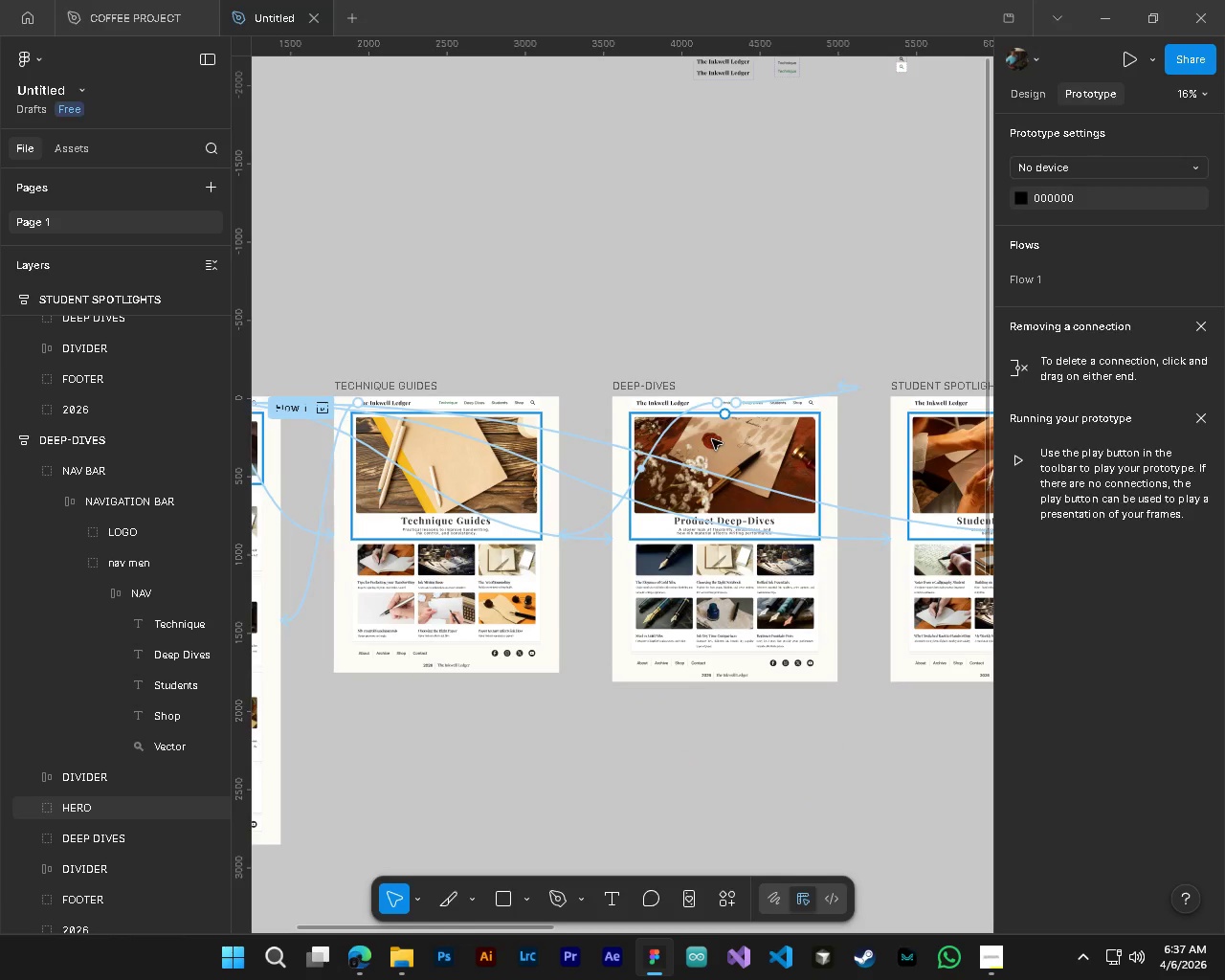 
scroll: coordinate [635, 437], scroll_direction: down, amount: 7.0
 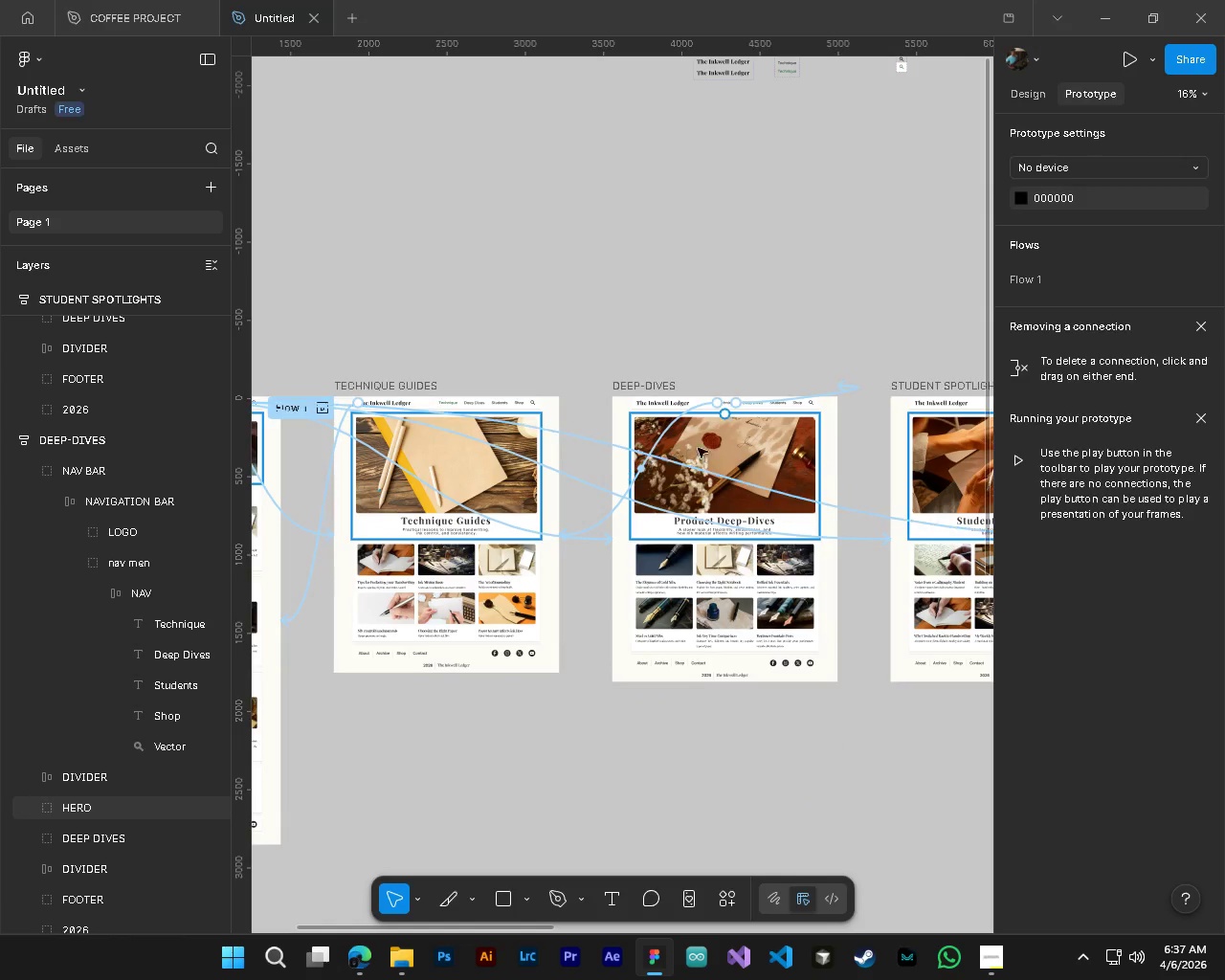 
key(Alt+AltLeft)
 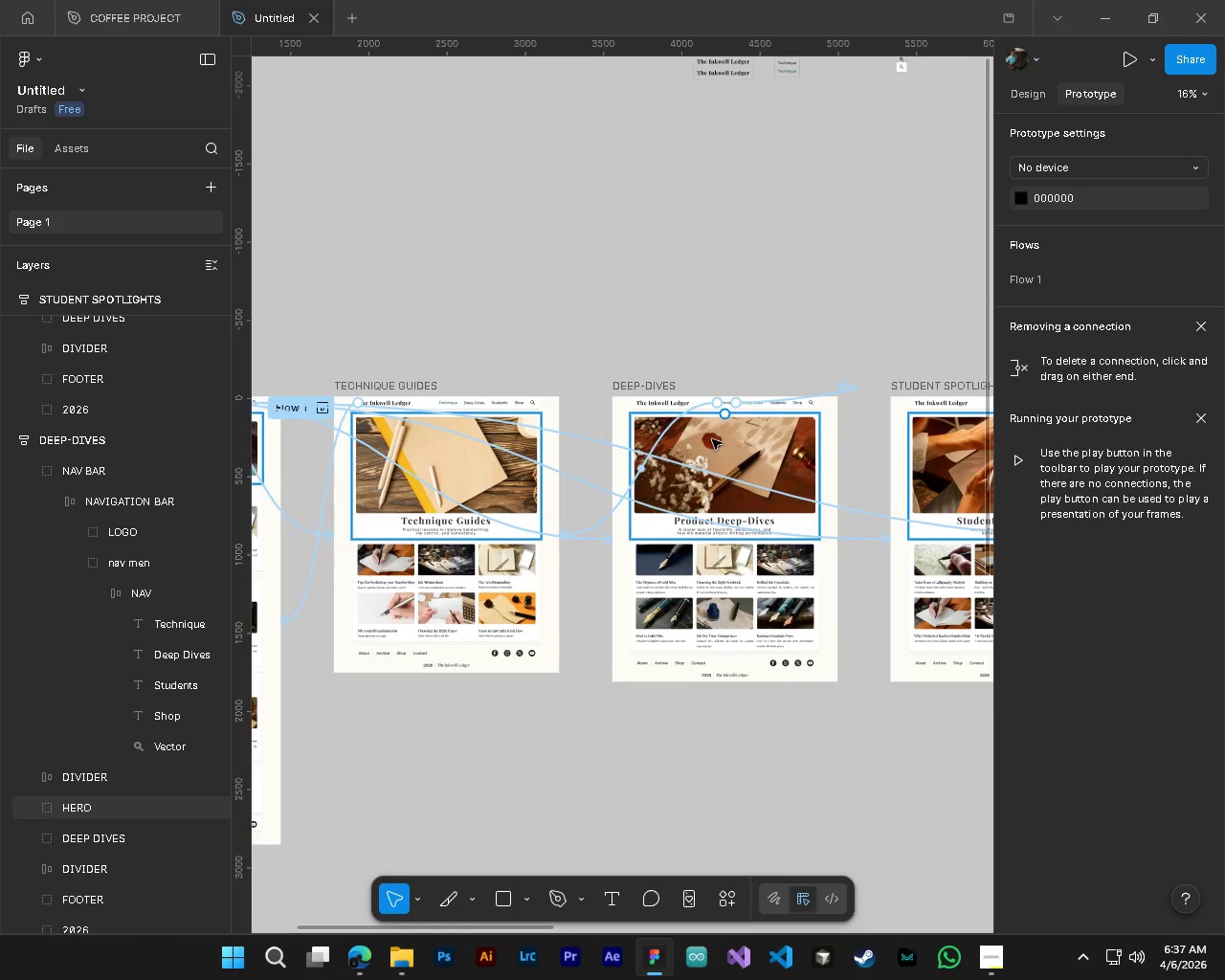 
hold_key(key=ControlLeft, duration=0.39)
 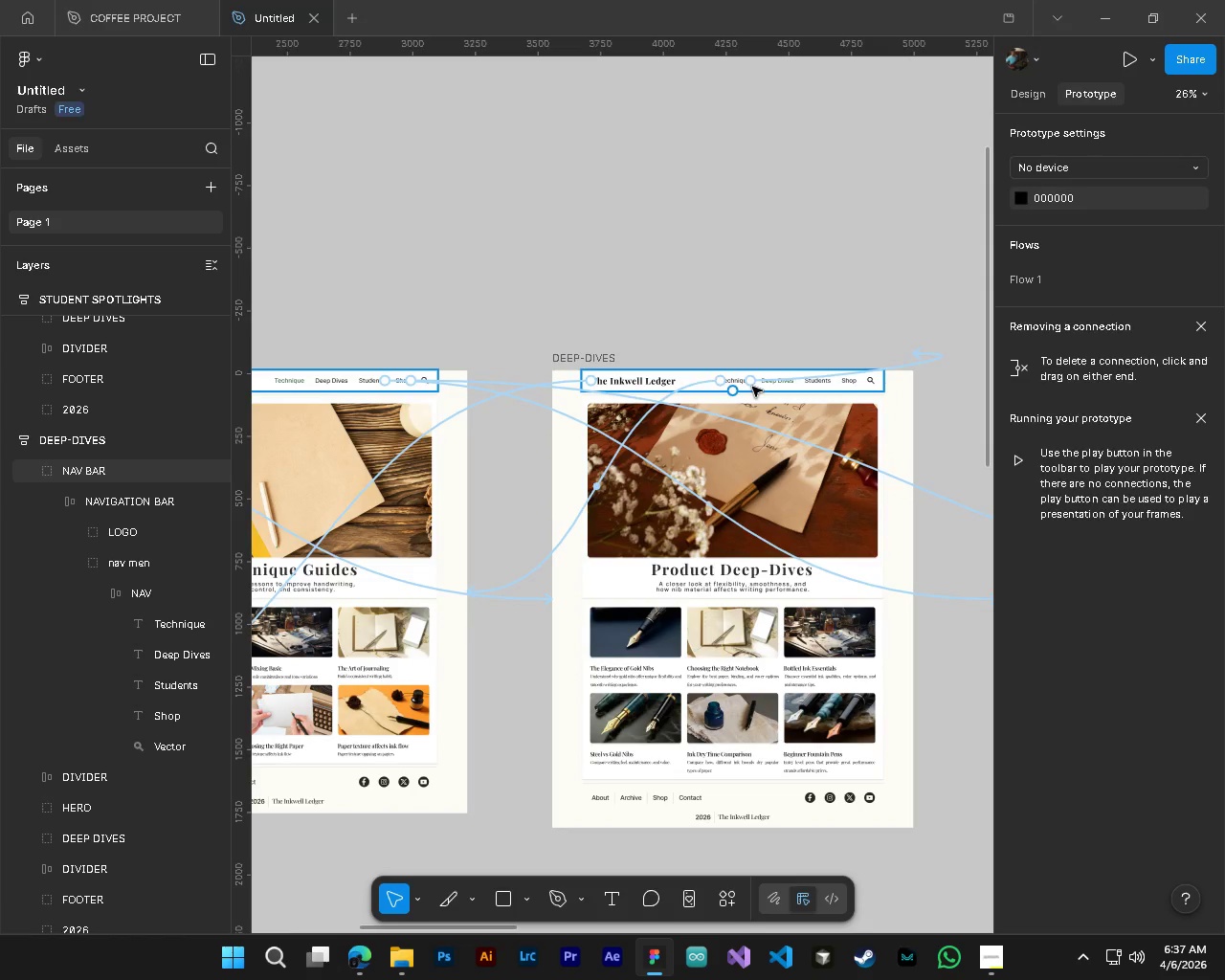 
key(Alt+Control+AltLeft)
 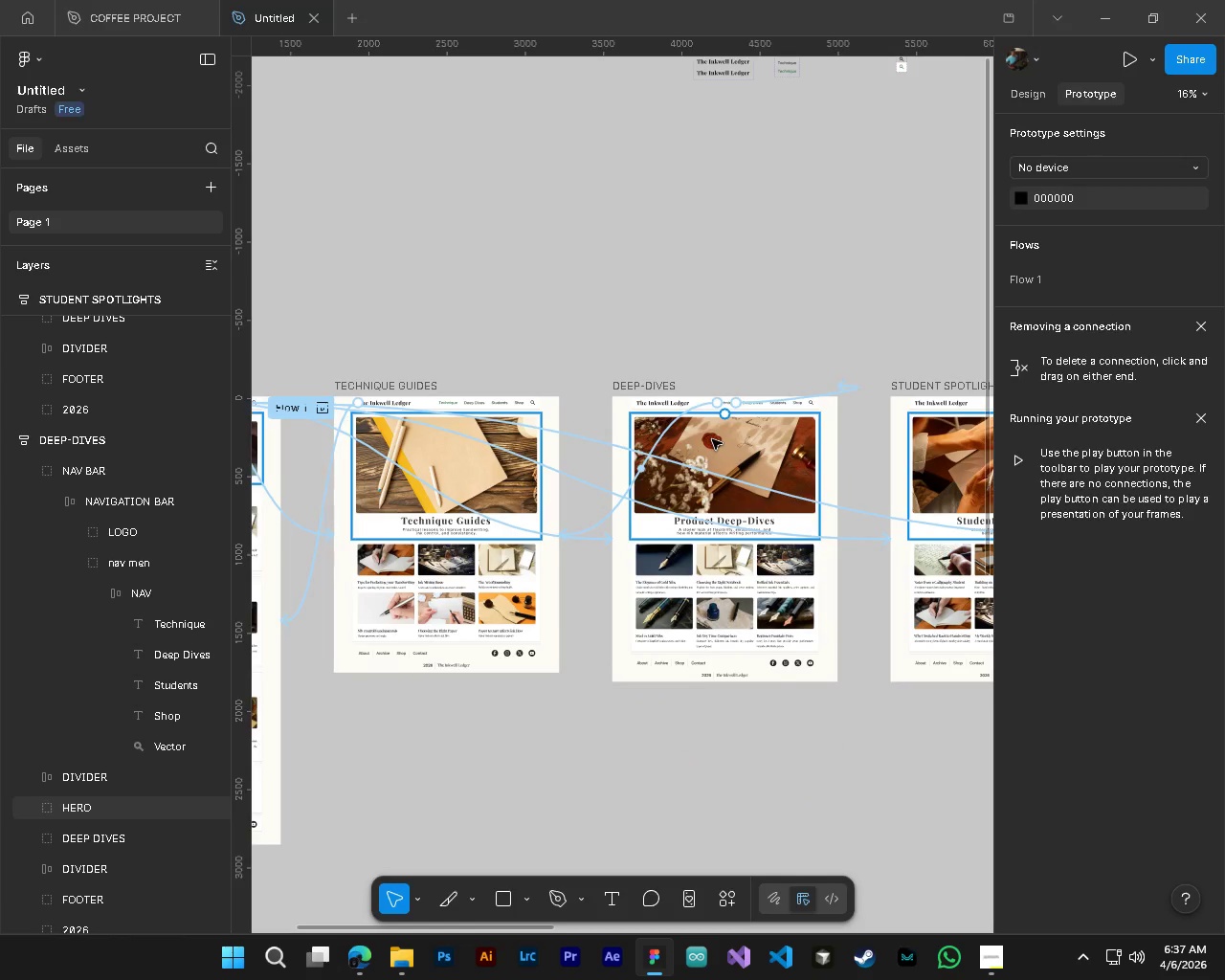 
hold_key(key=AltLeft, duration=0.33)
scroll: coordinate [712, 439], scroll_direction: up, amount: 4.0
 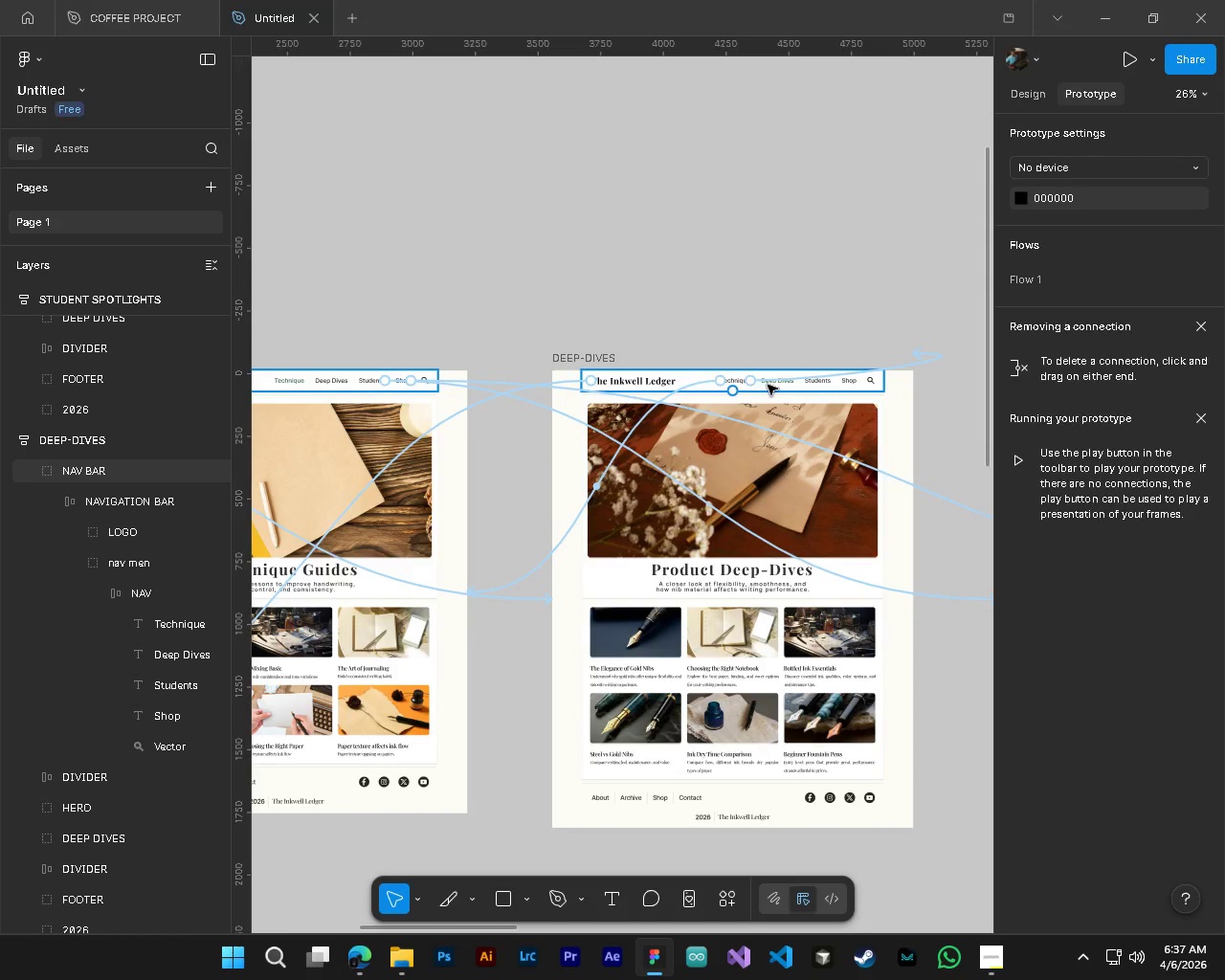 
hold_key(key=ControlLeft, duration=2.22)
 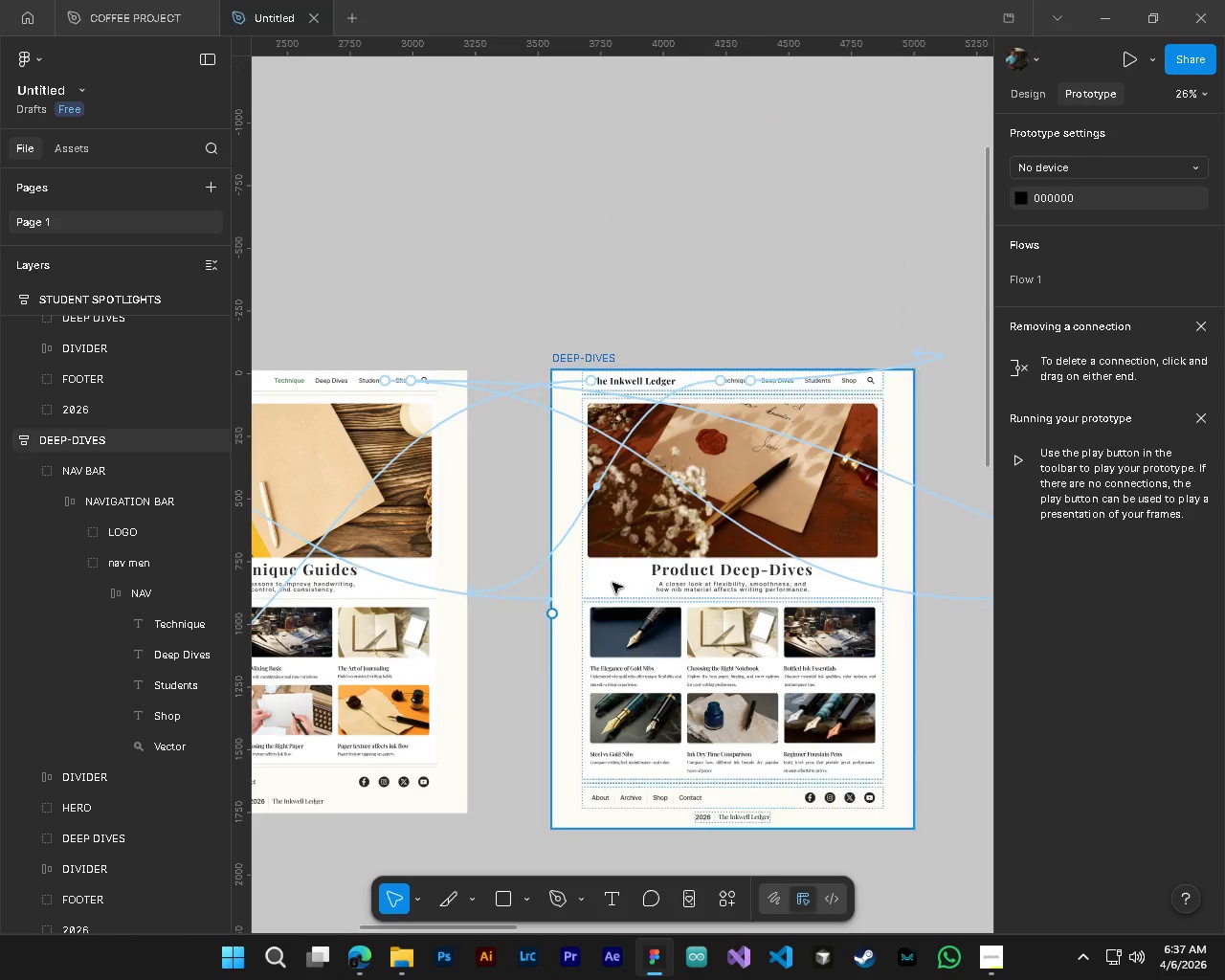 
hold_key(key=AltLeft, duration=1.5)
 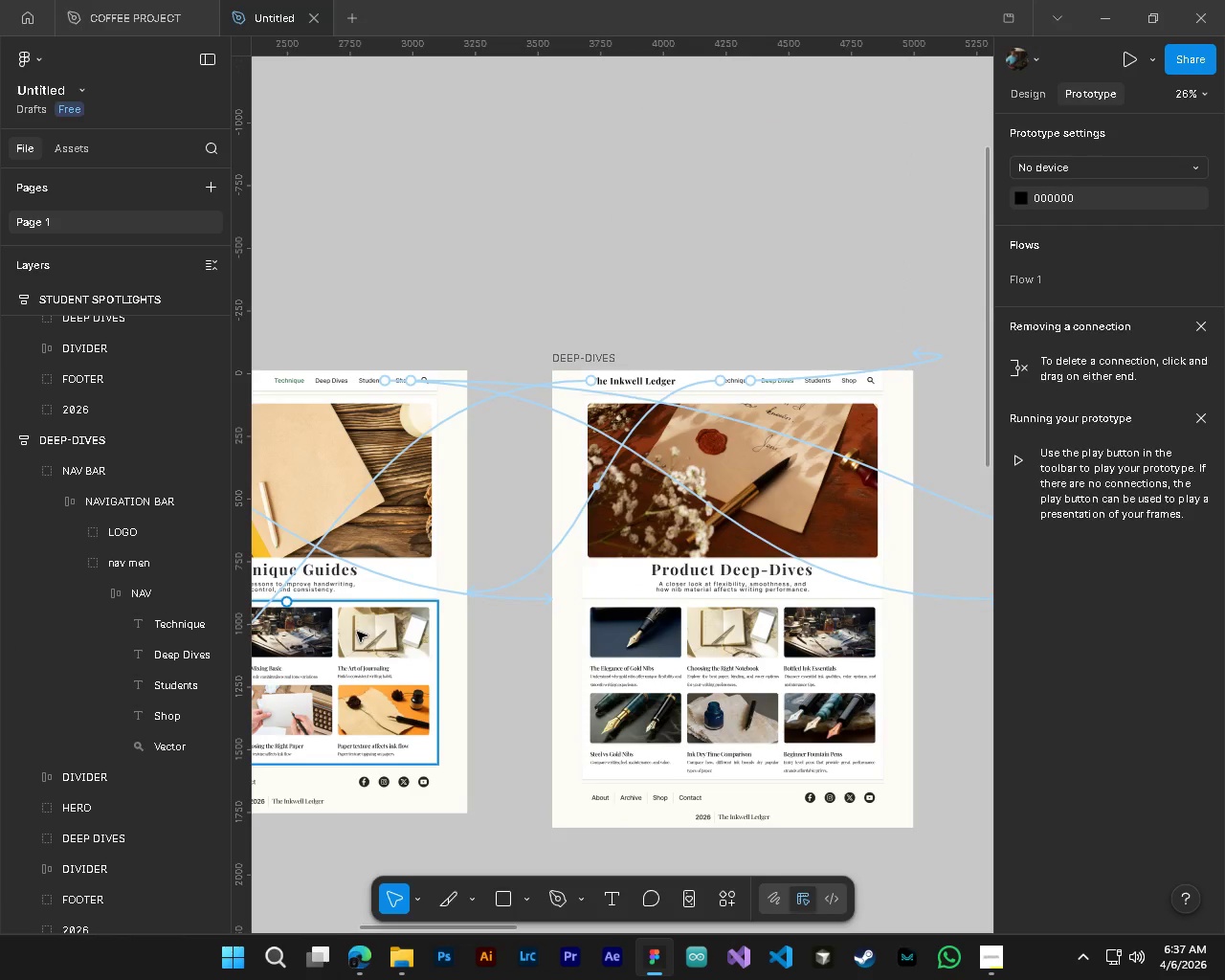 
hold_key(key=AltLeft, duration=0.31)
 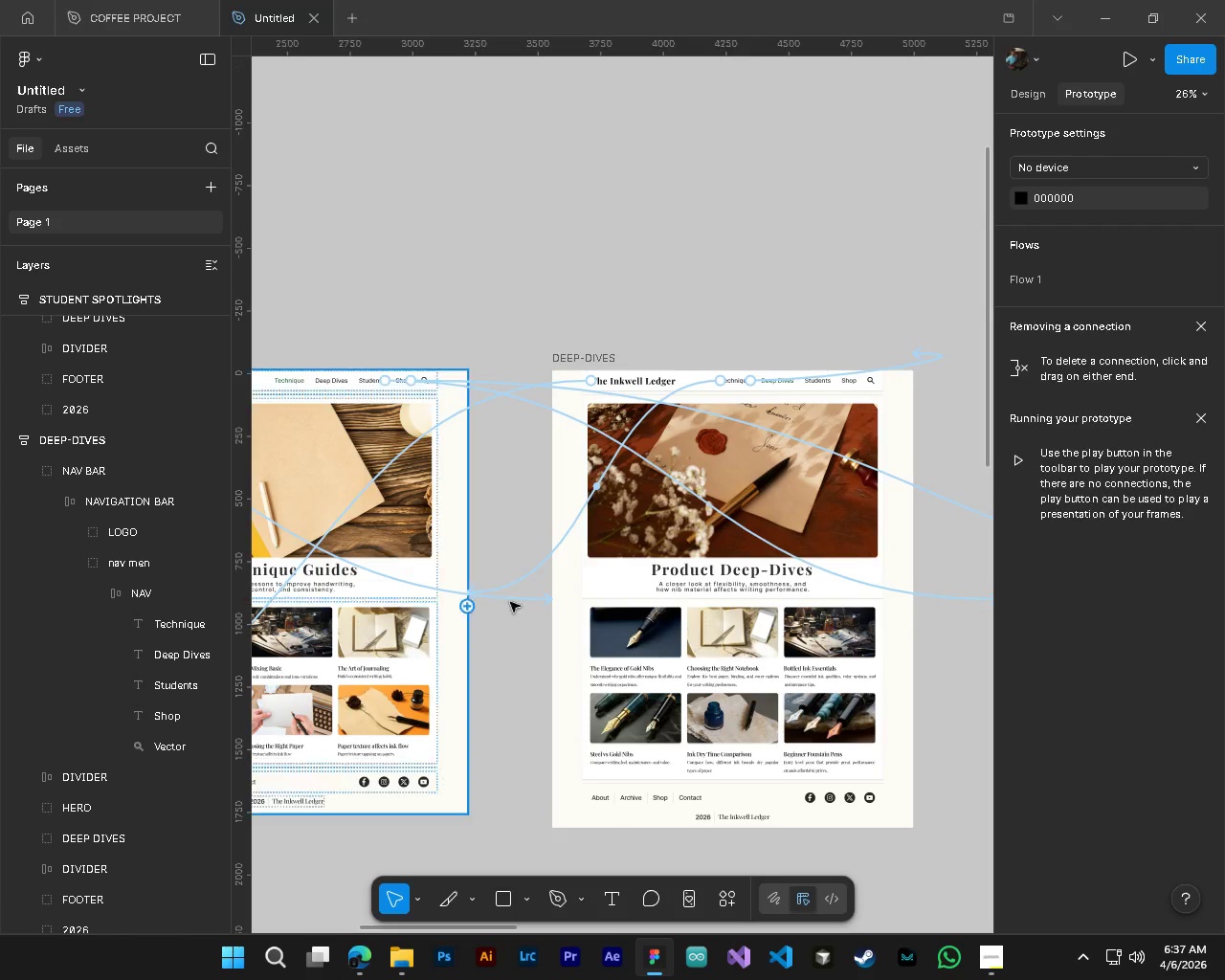 
hold_key(key=ControlLeft, duration=0.42)
hold_key(key=AltLeft, duration=0.34)
hold_key(key=ShiftLeft, duration=0.97)
scroll: coordinate [788, 521], scroll_direction: down, amount: 10.0
 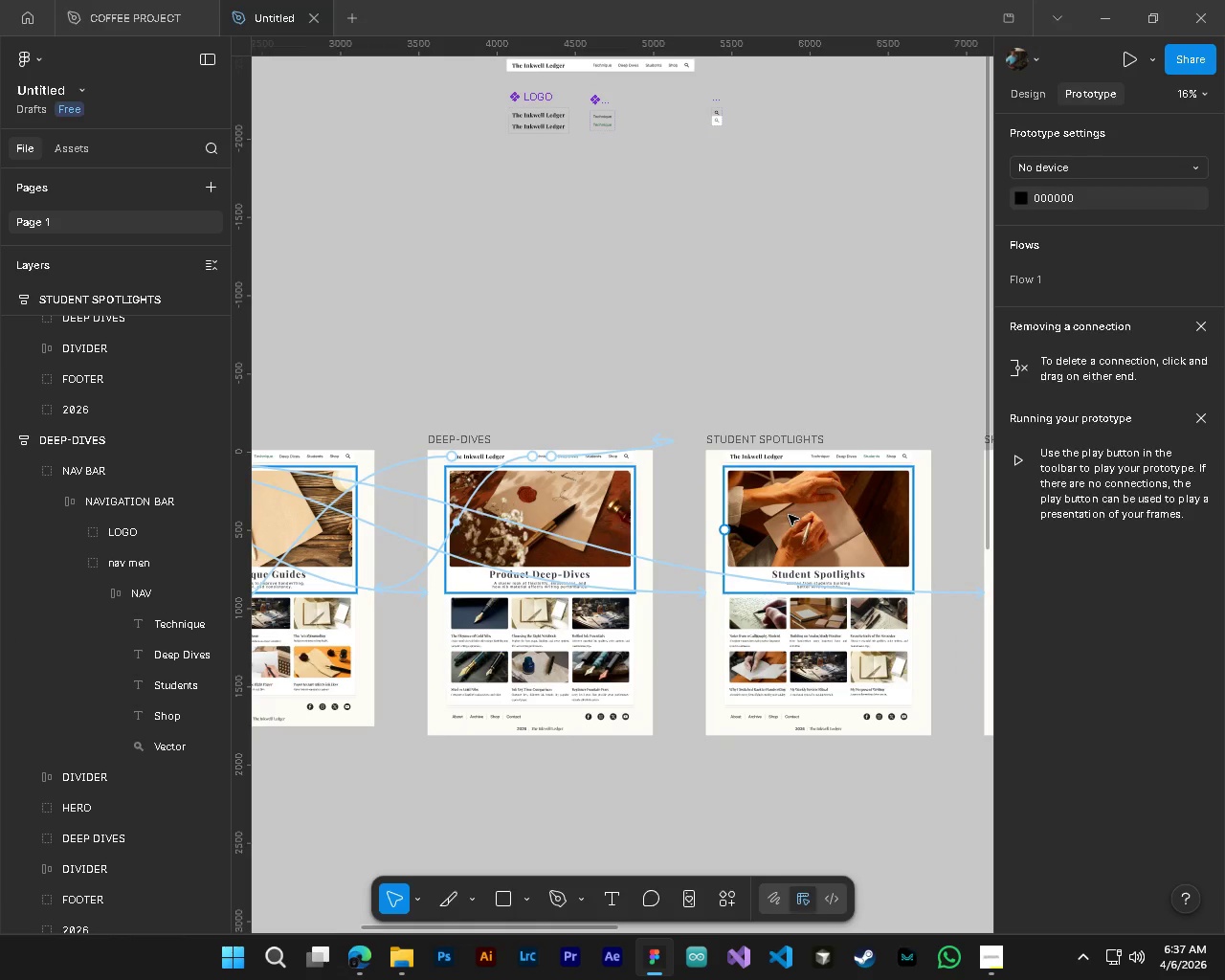 
key(Alt+Control+AltLeft)
 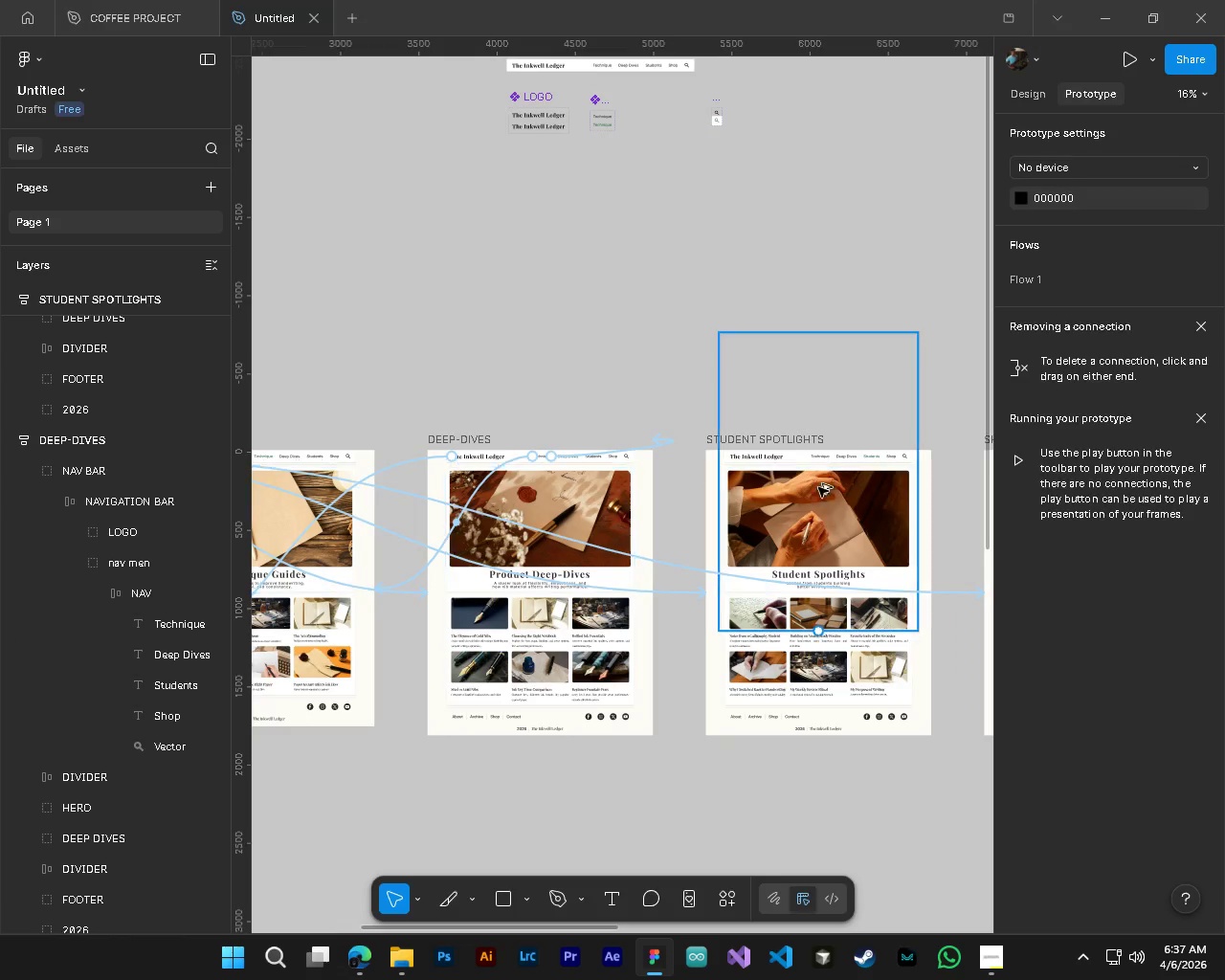 
hold_key(key=ControlLeft, duration=0.62)
 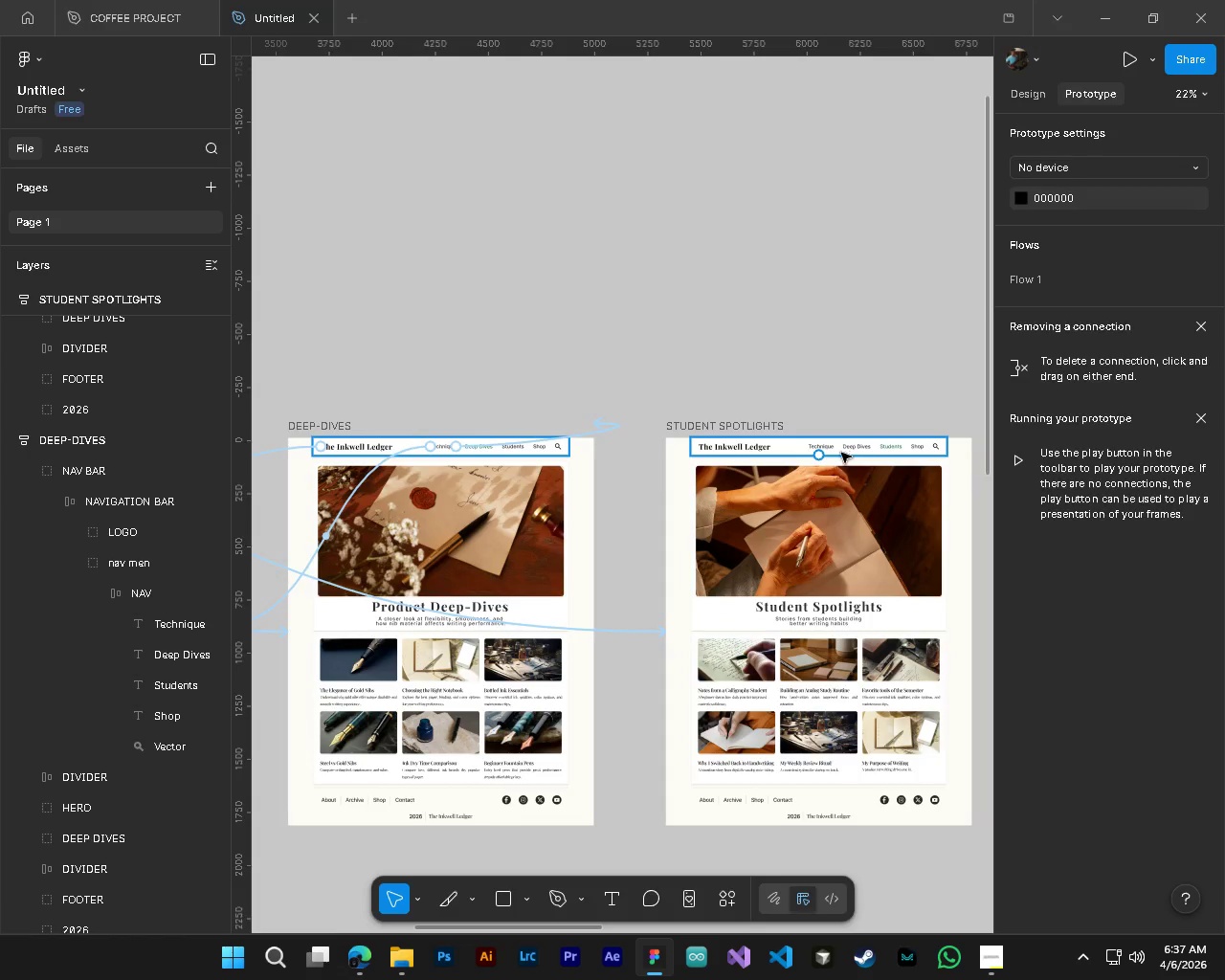 
key(Alt+Control+AltLeft)
 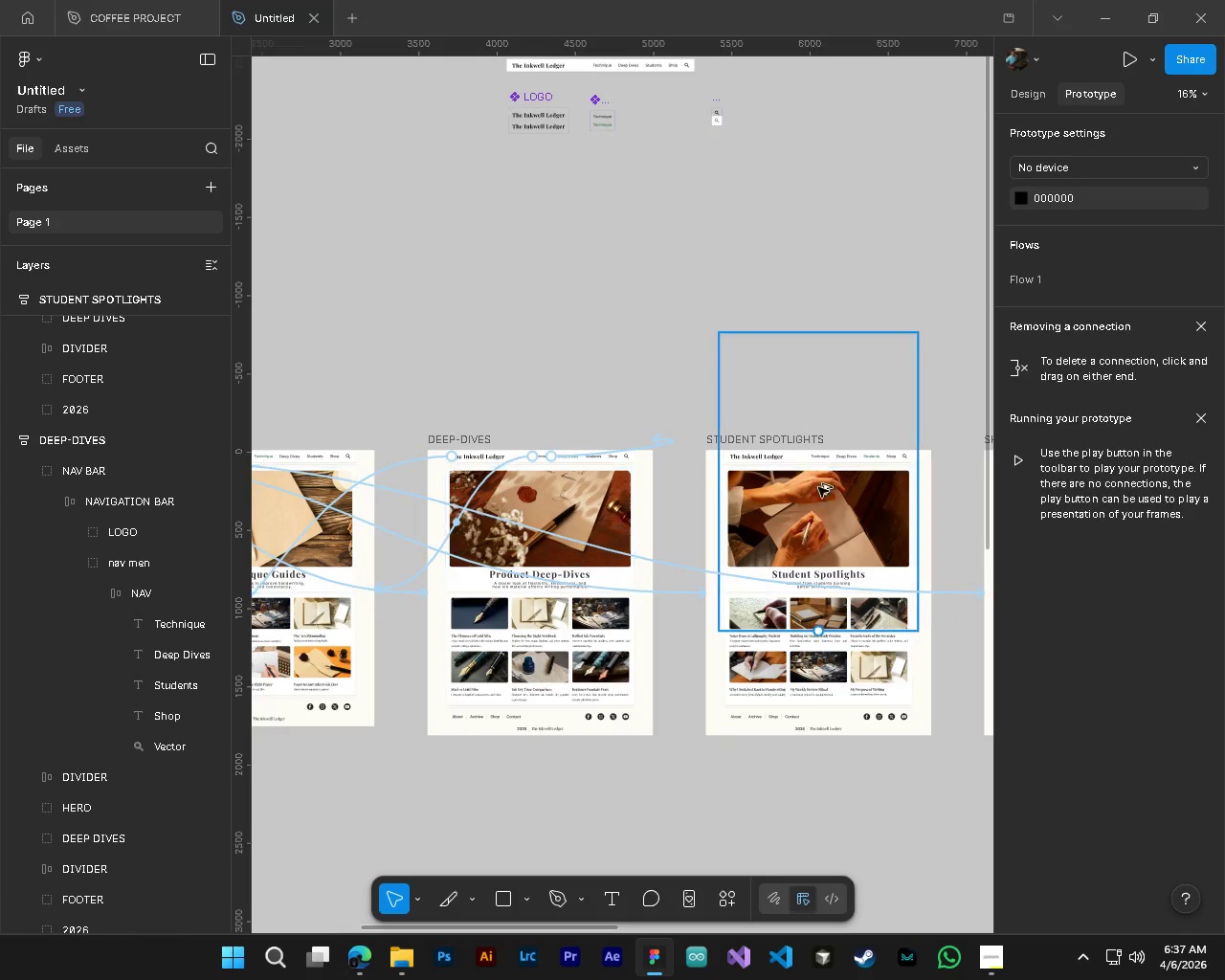 
key(Alt+Control+AltLeft)
 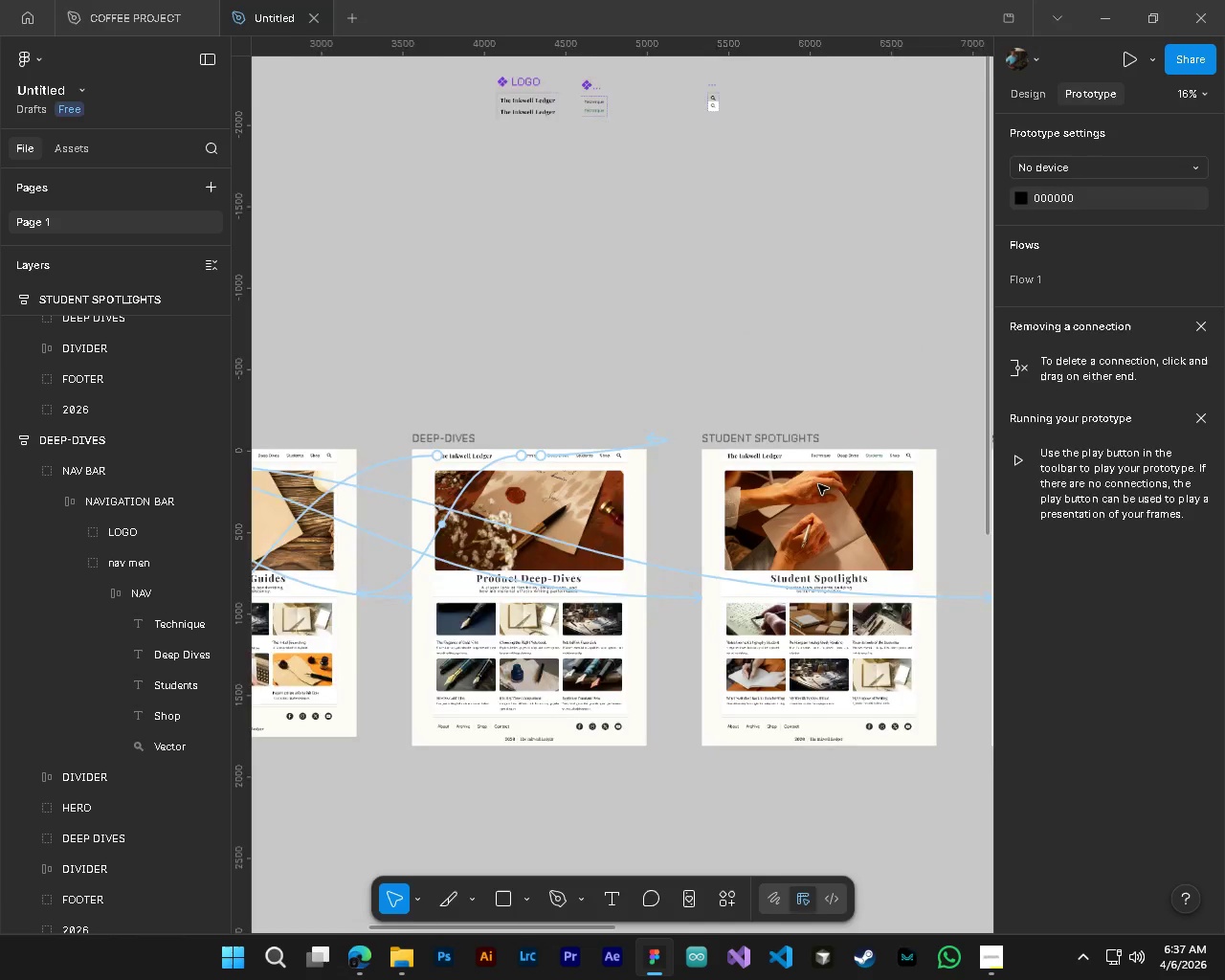 
hold_key(key=AltLeft, duration=1.41)
 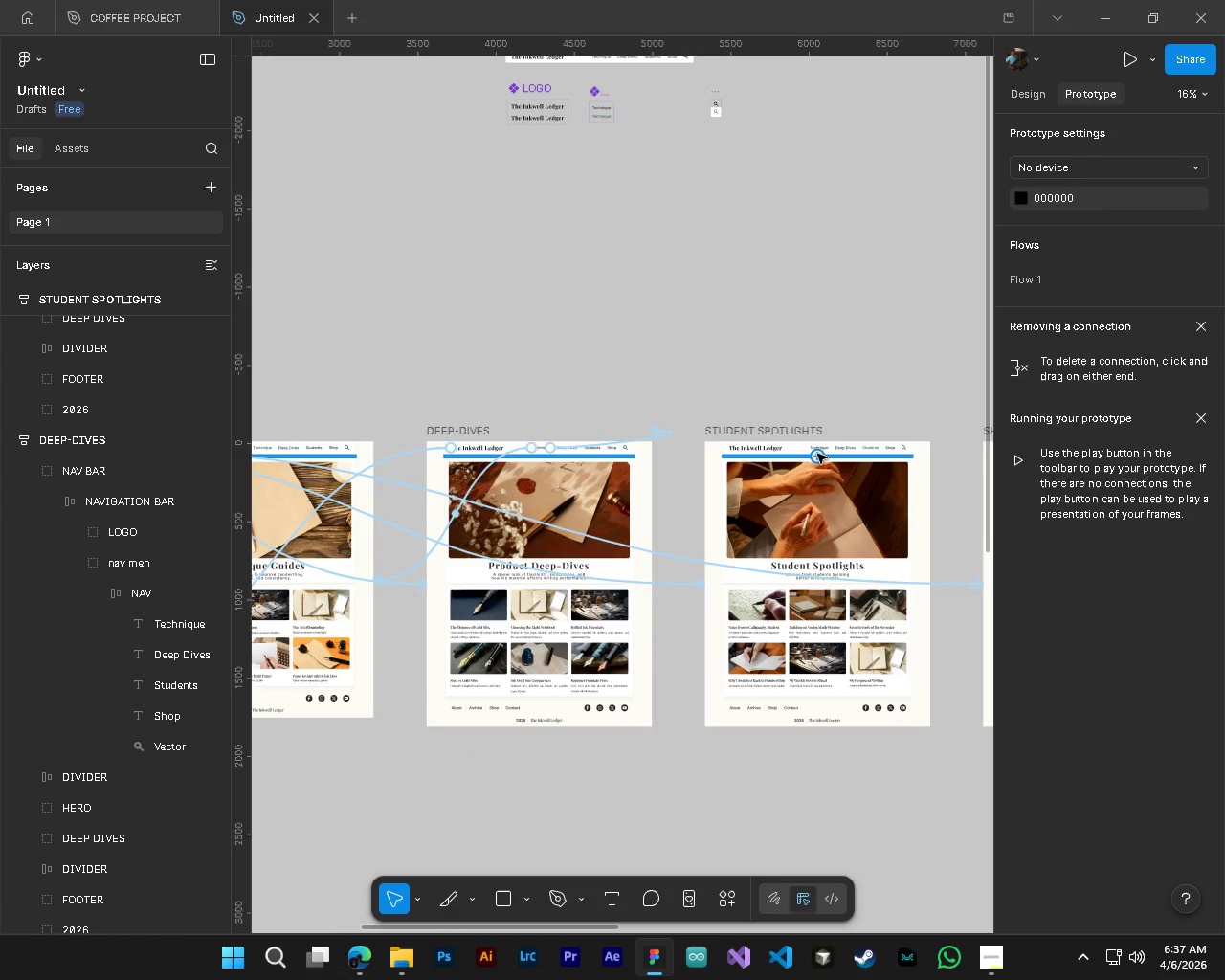 
scroll: coordinate [818, 484], scroll_direction: up, amount: 3.0
 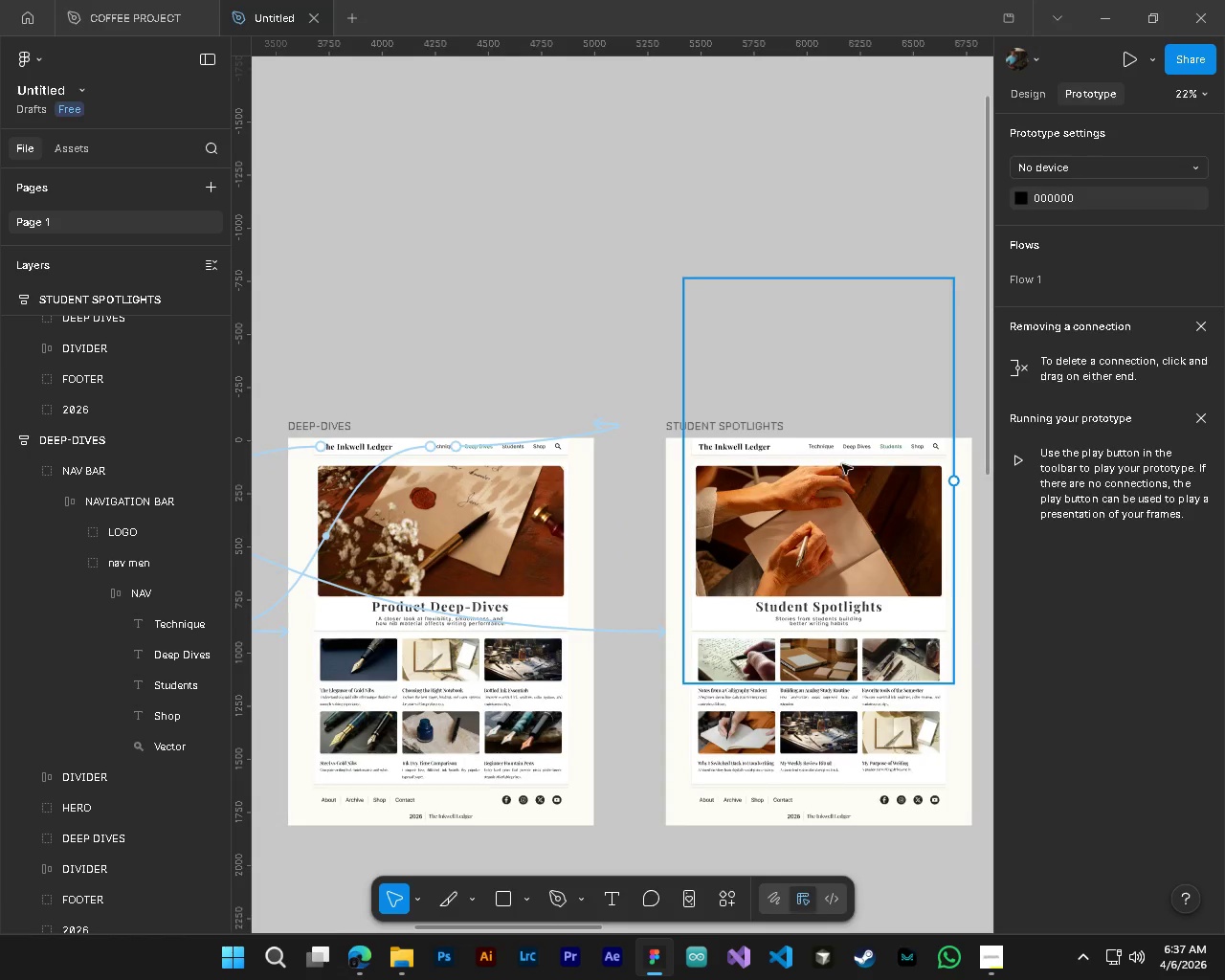 
hold_key(key=ControlLeft, duration=0.34)
 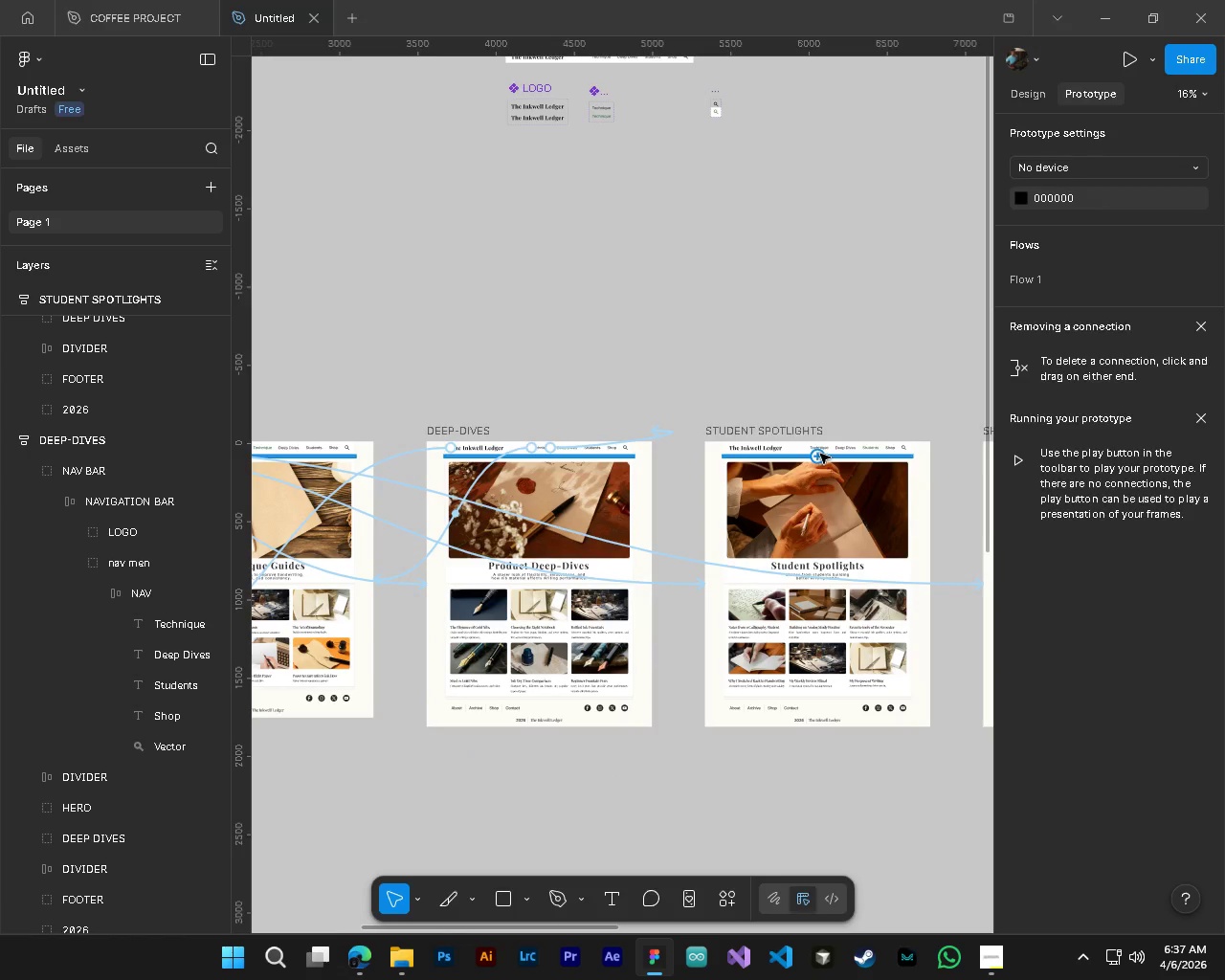 
key(Alt+Control+AltLeft)
 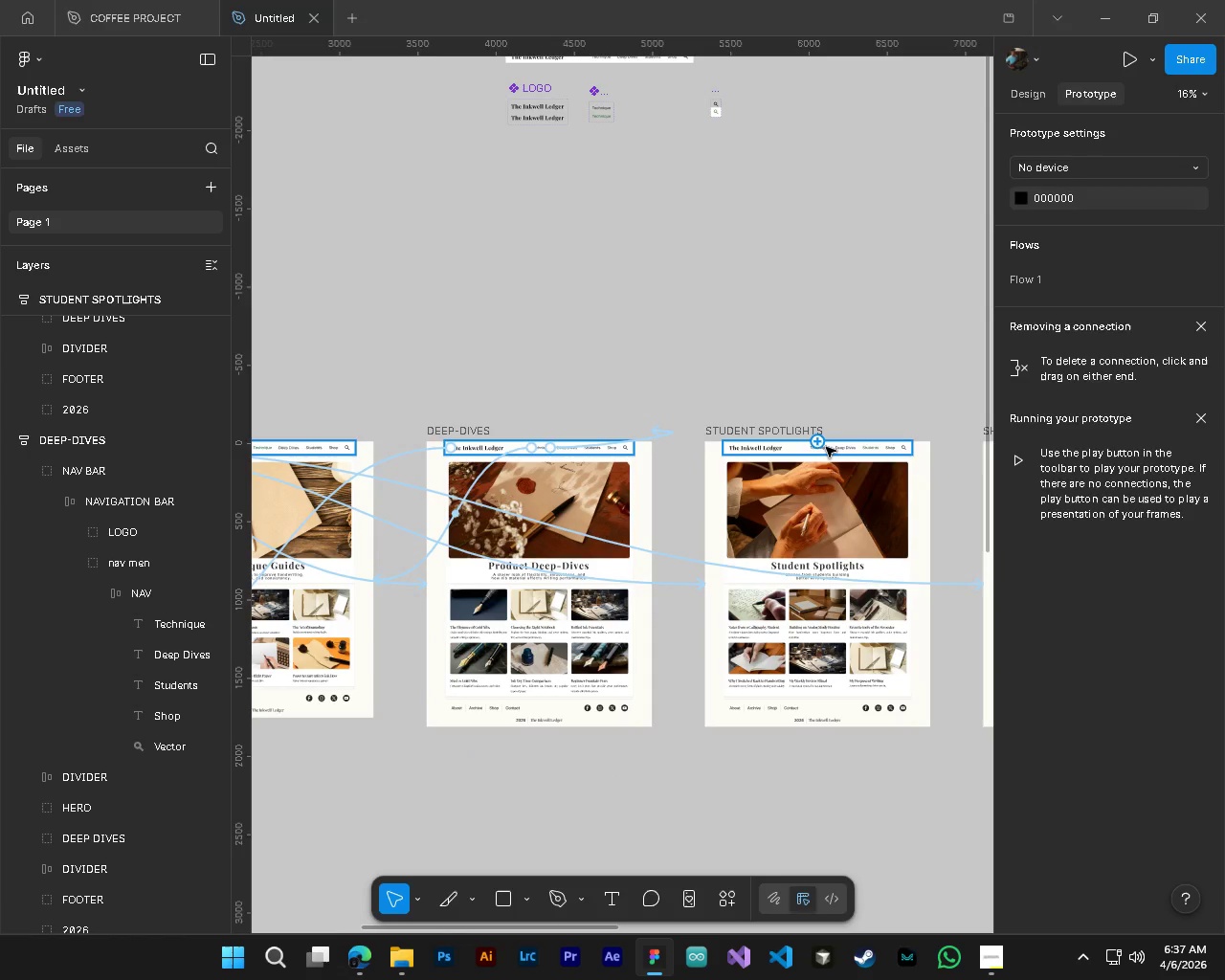 
scroll: coordinate [814, 451], scroll_direction: down, amount: 3.0
 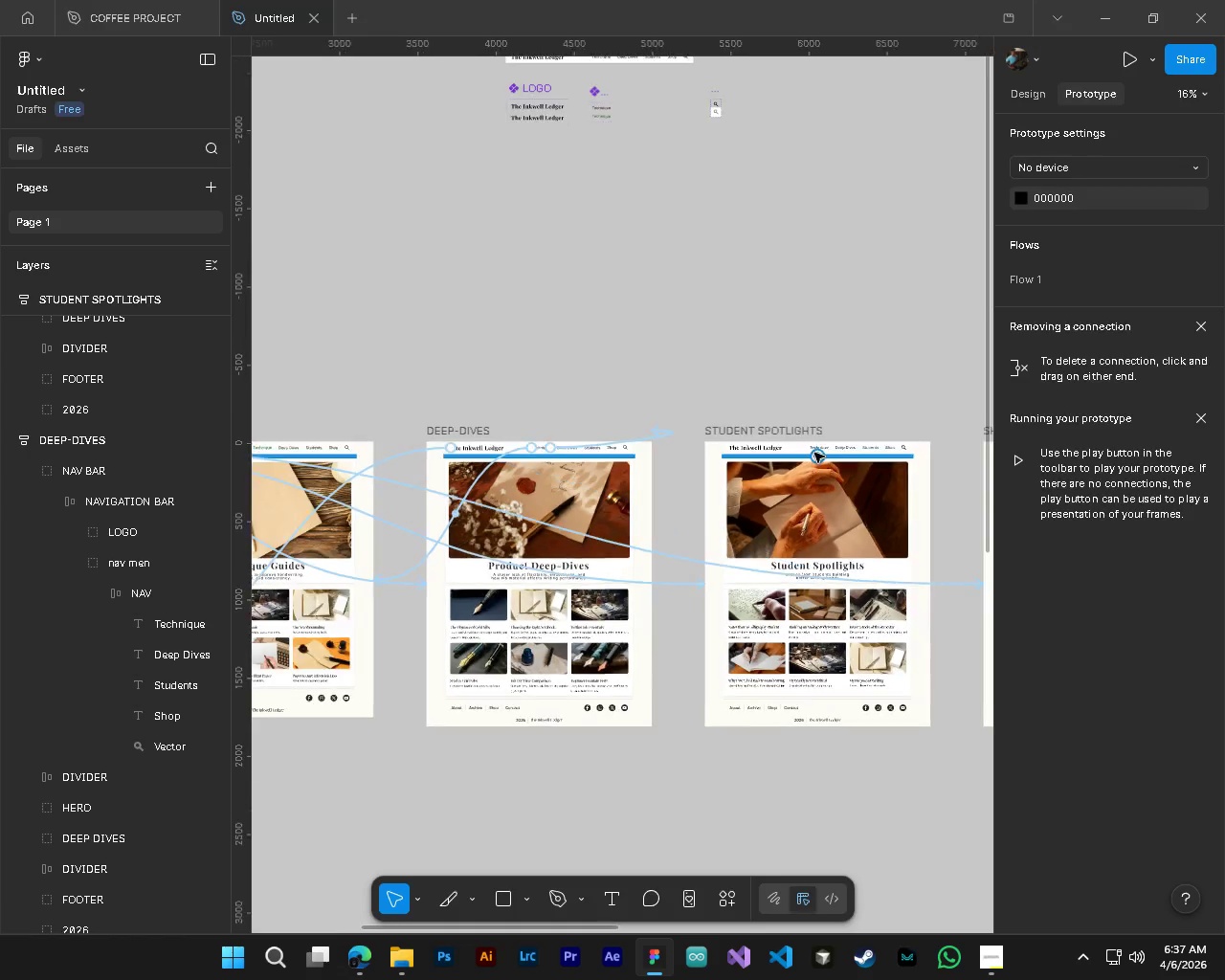 
hold_key(key=ControlLeft, duration=0.67)
 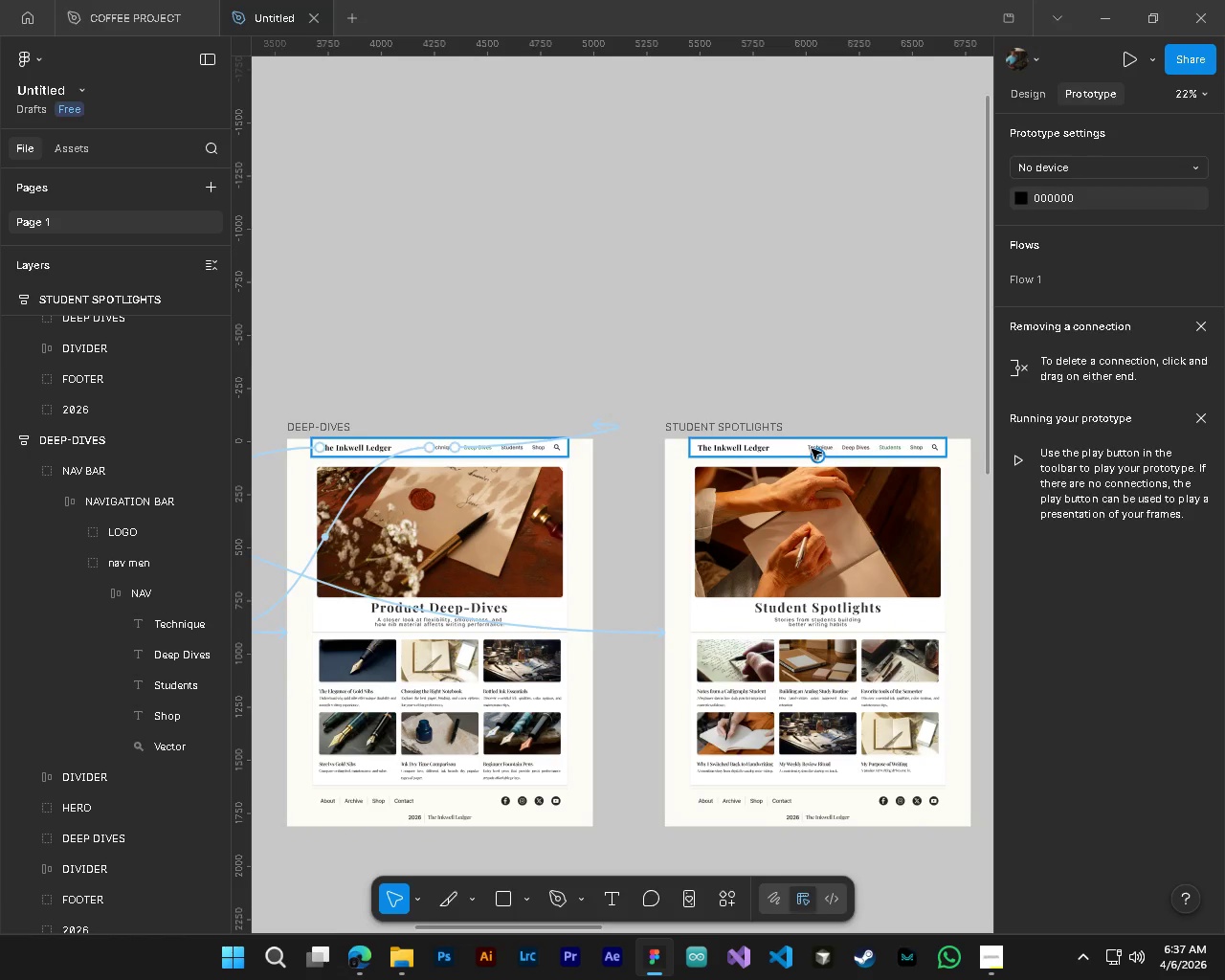 
key(Alt+Control+AltLeft)
 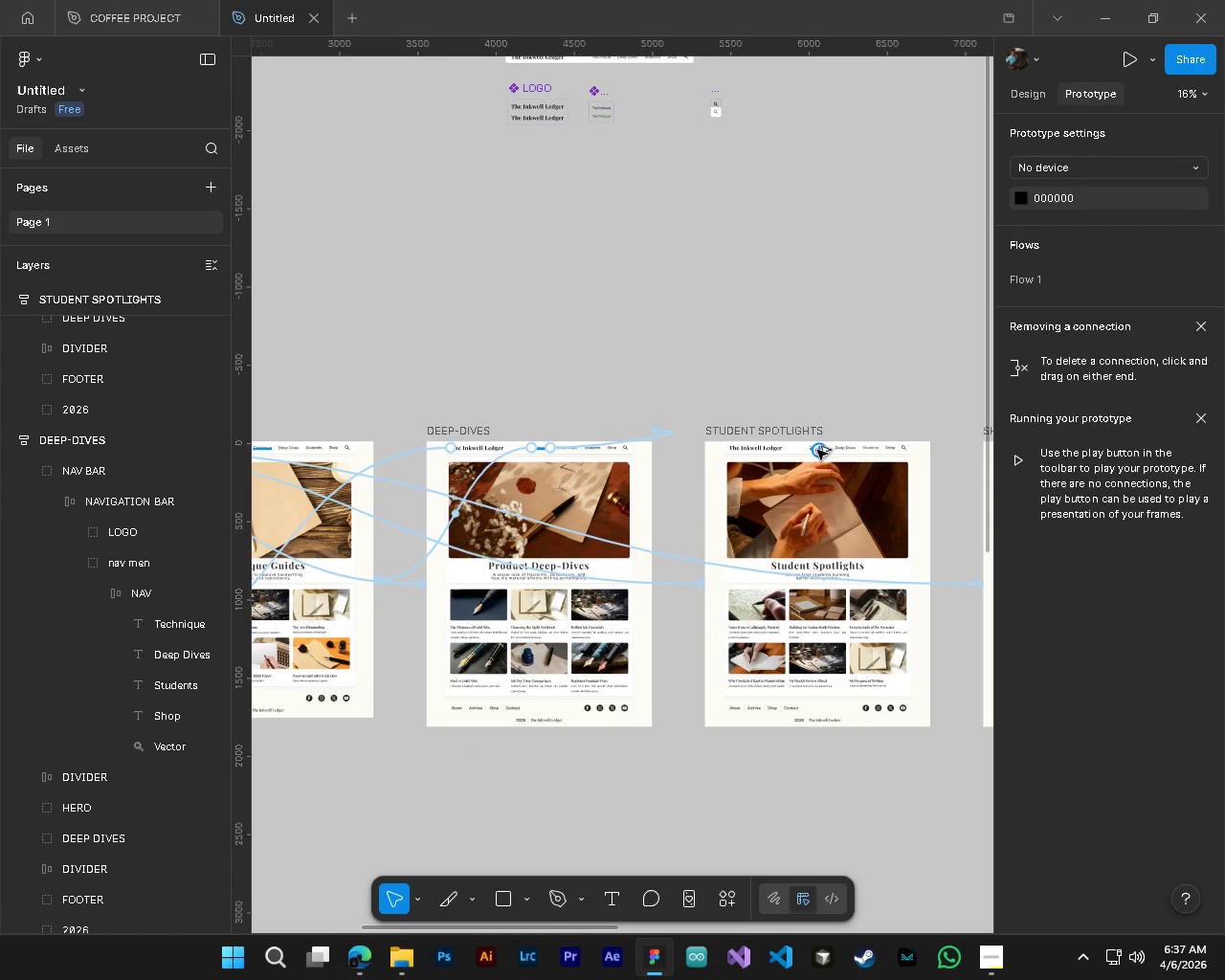 
key(Alt+Control+AltLeft)
 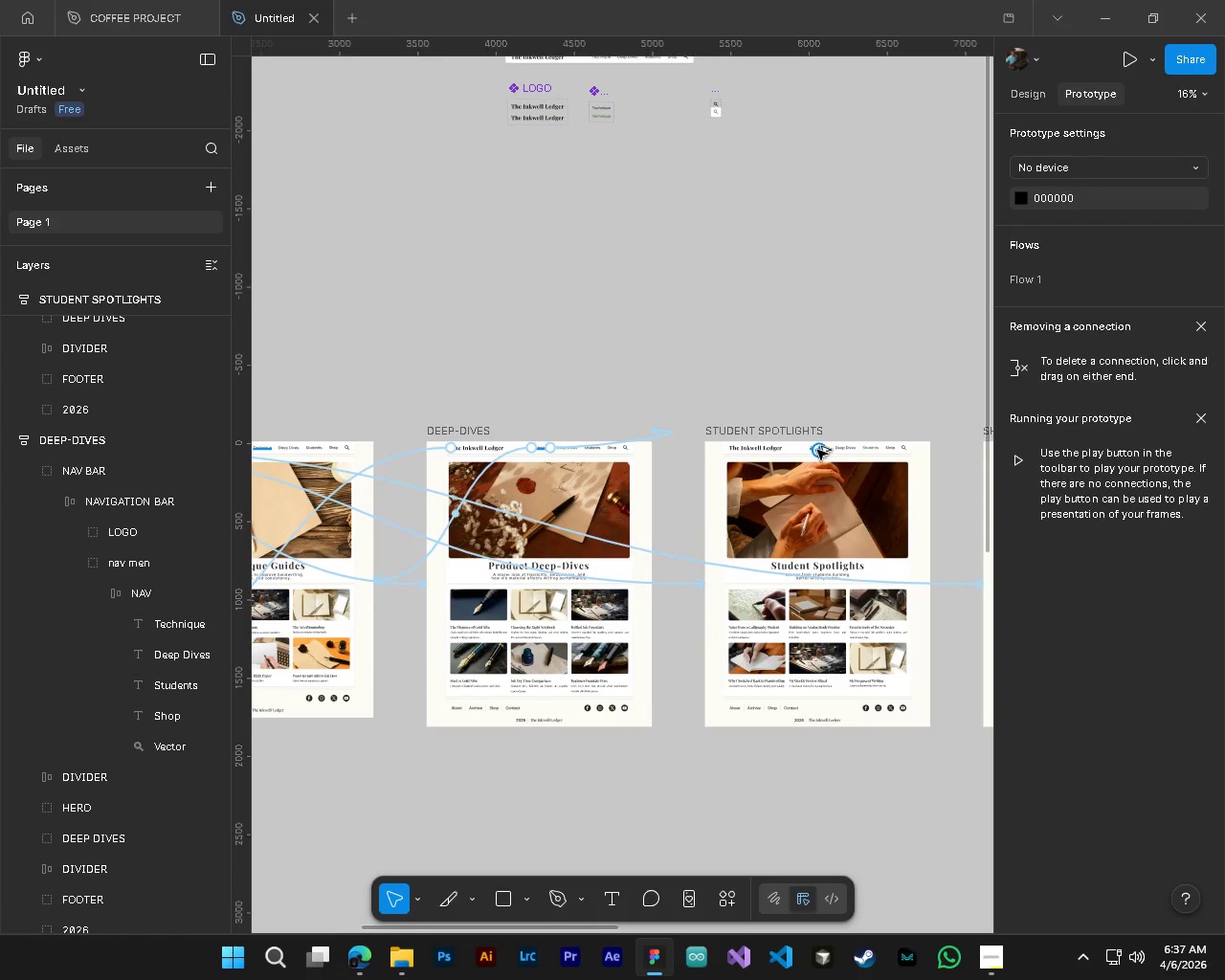 
key(Alt+Control+AltLeft)
 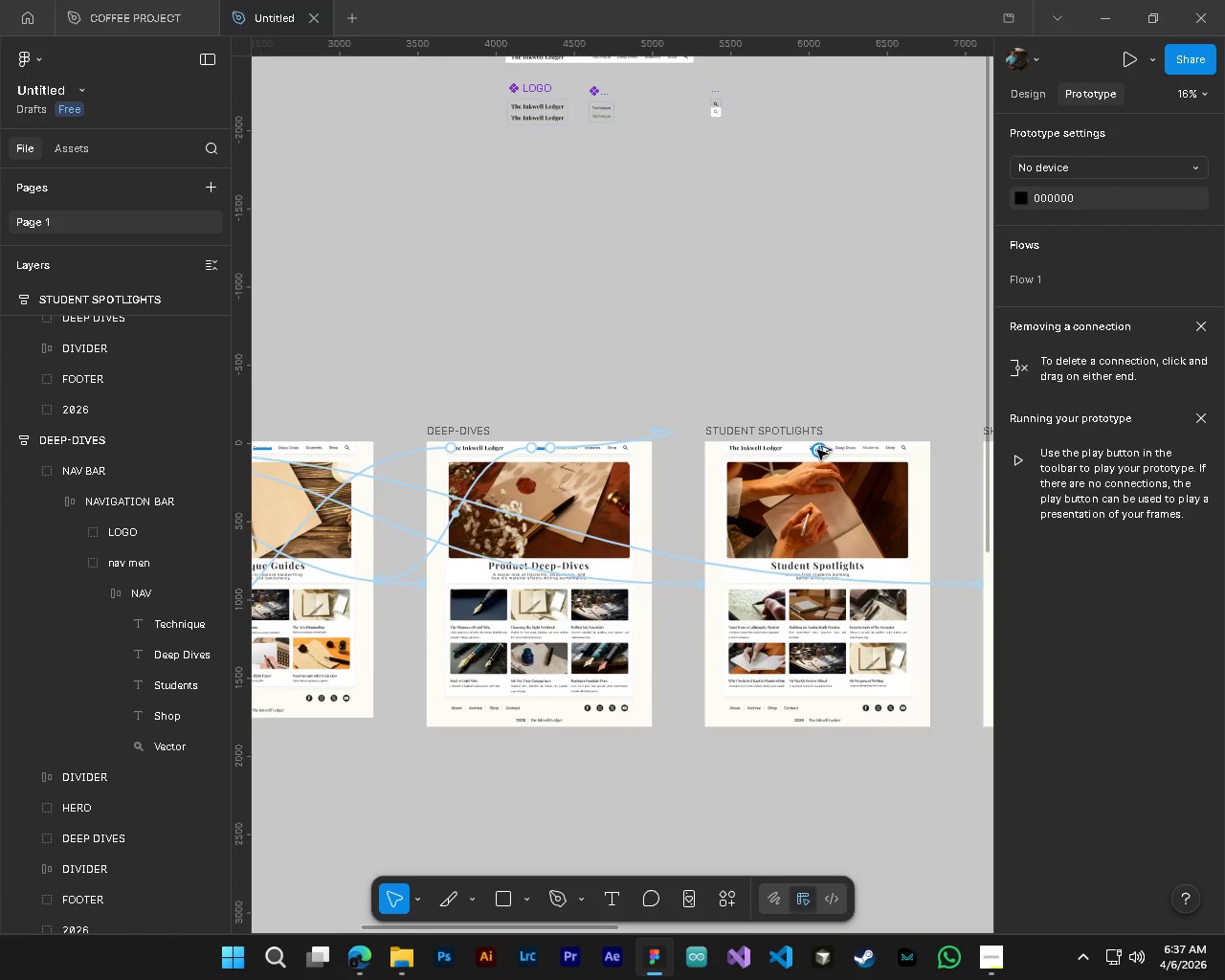 
key(Alt+Control+AltLeft)
 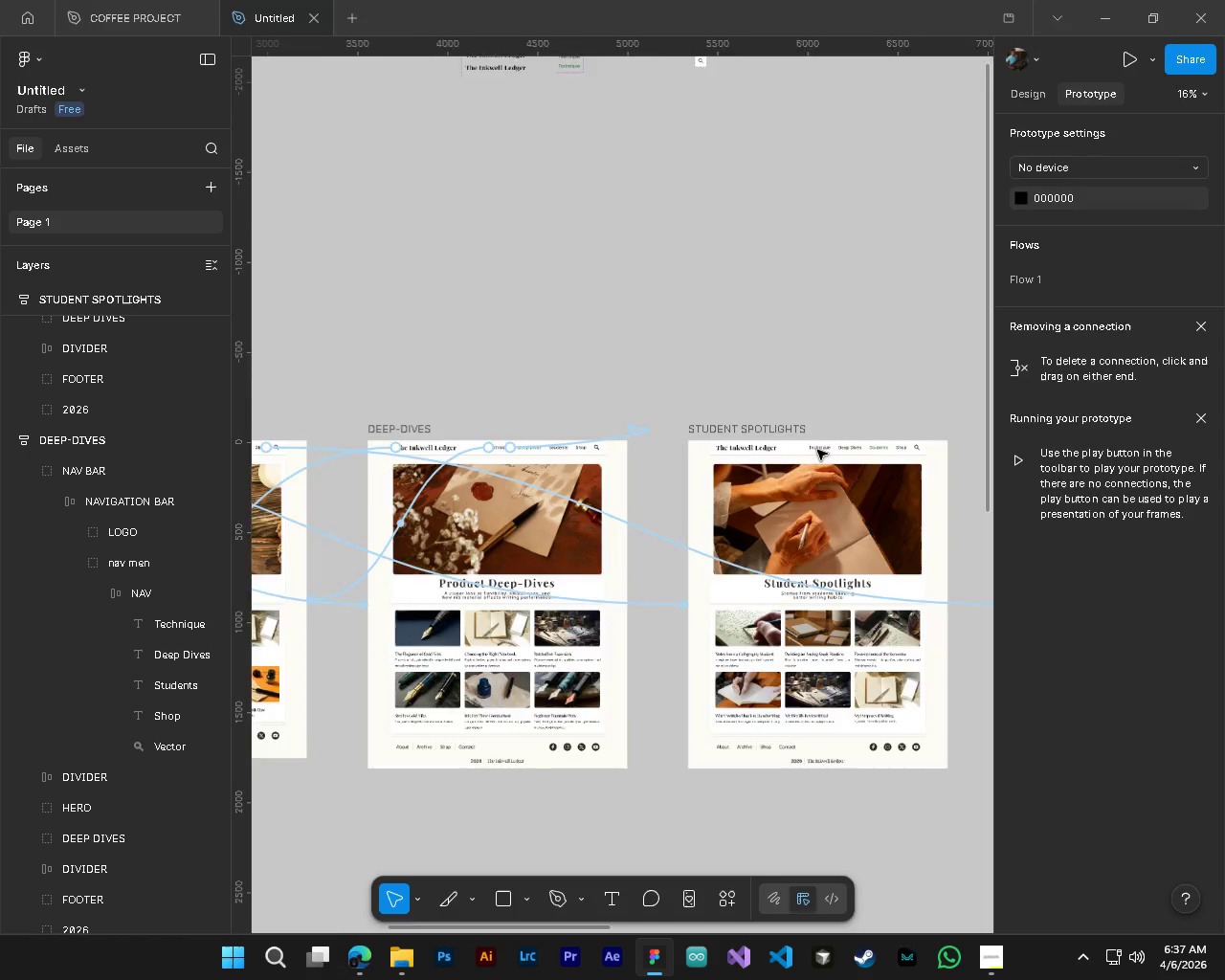 
key(Alt+Control+AltLeft)
 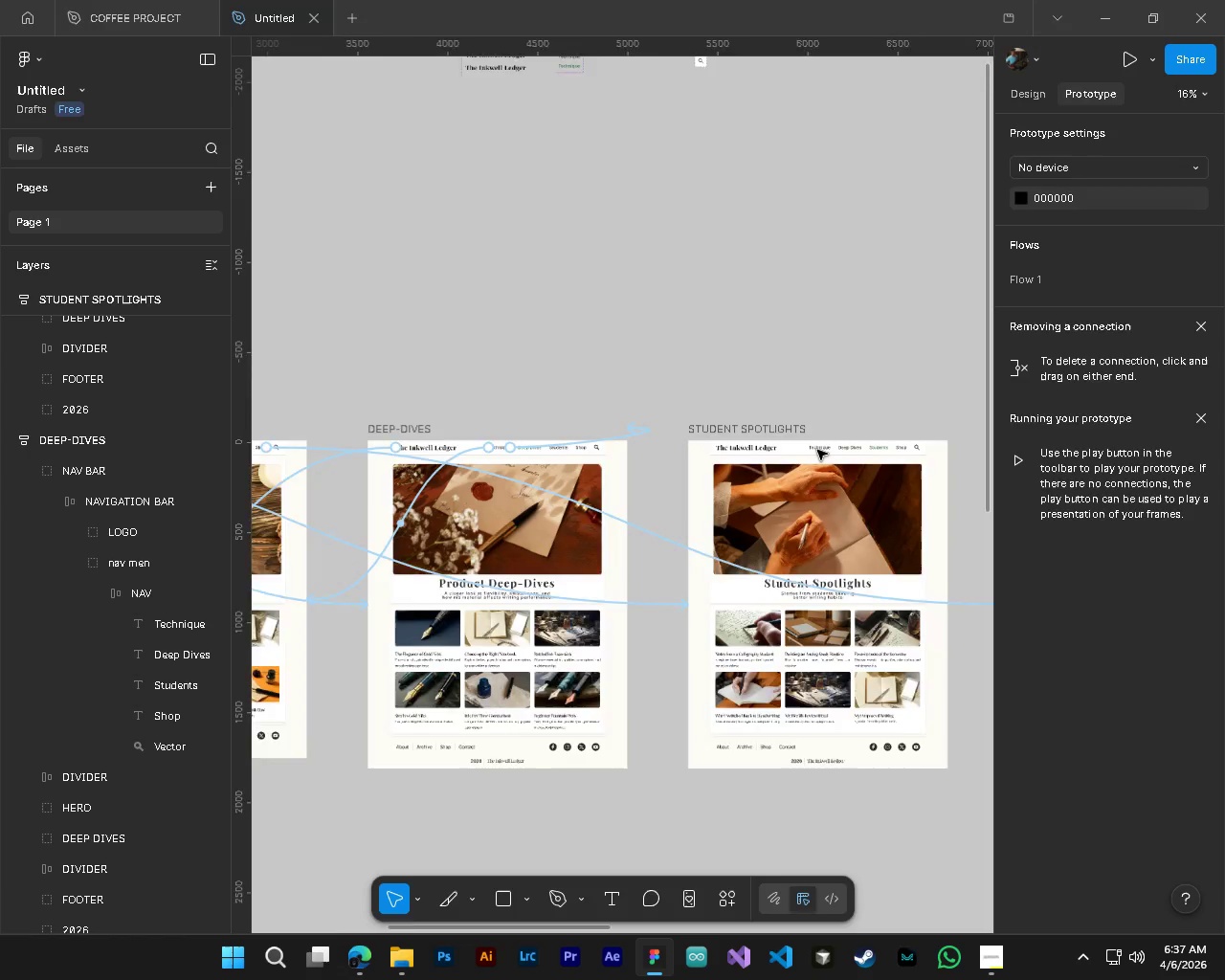 
scroll: coordinate [817, 450], scroll_direction: up, amount: 3.0
 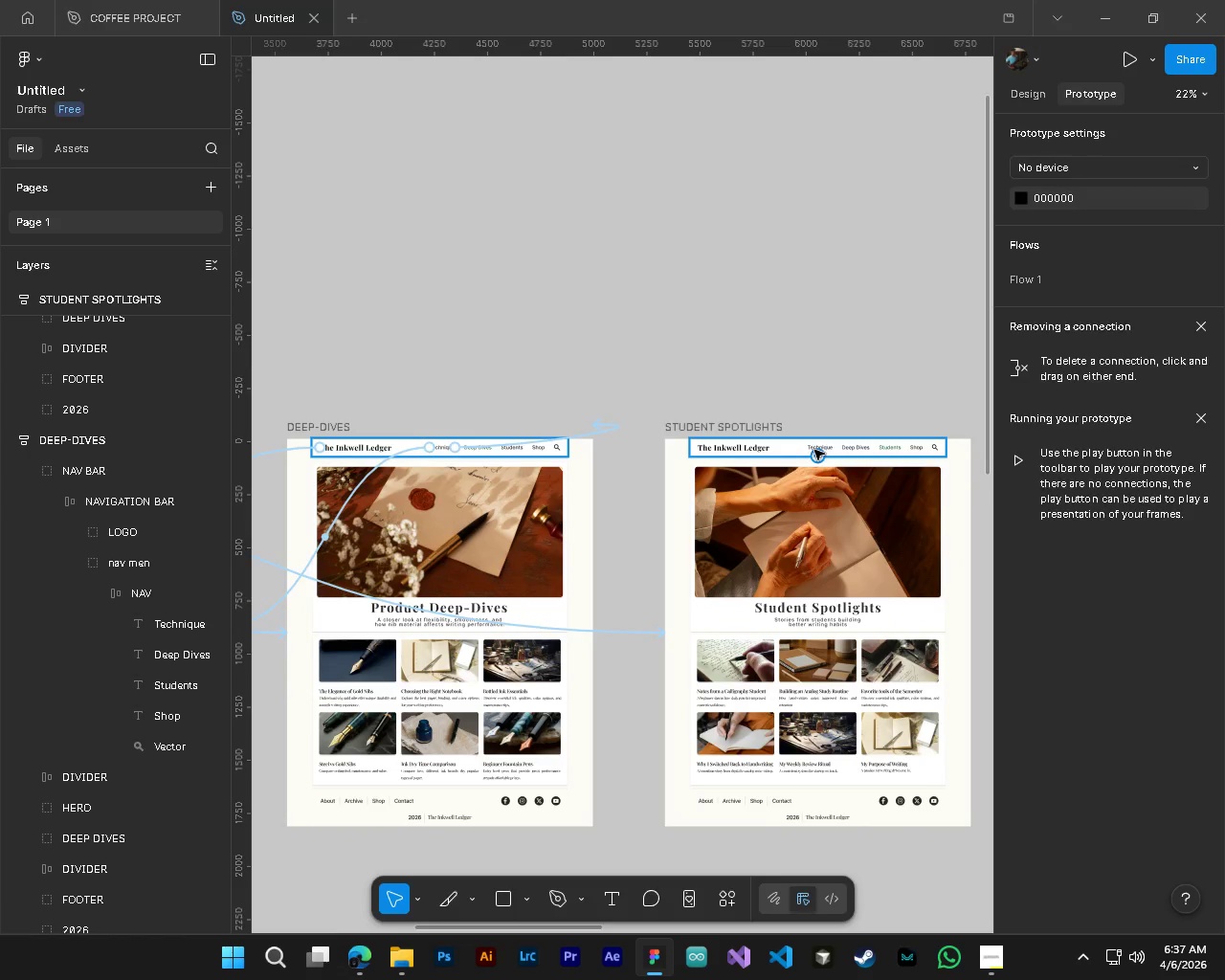 
hold_key(key=ControlLeft, duration=1.19)
left_click([812, 448])
 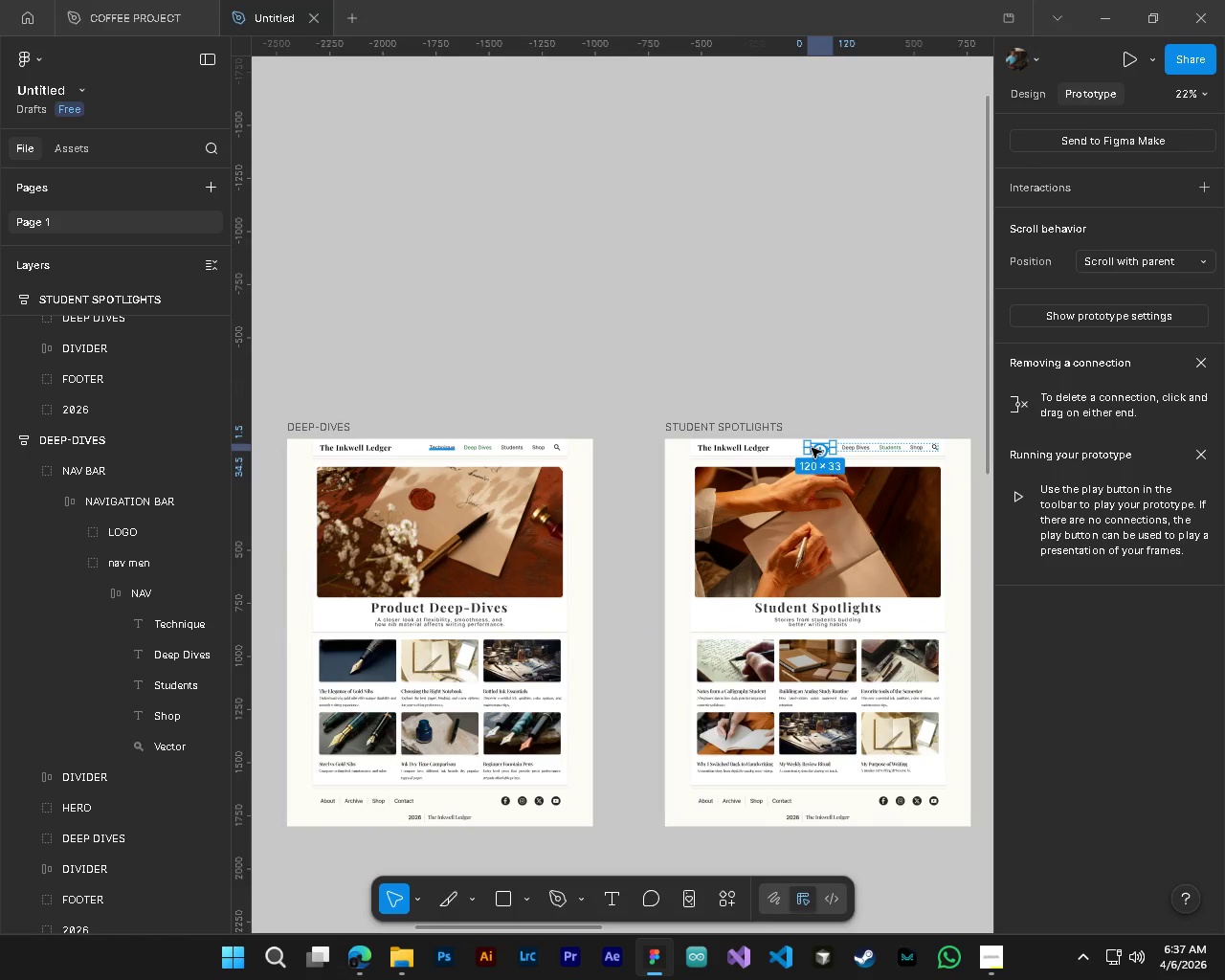 
key(Alt+Control+AltLeft)
 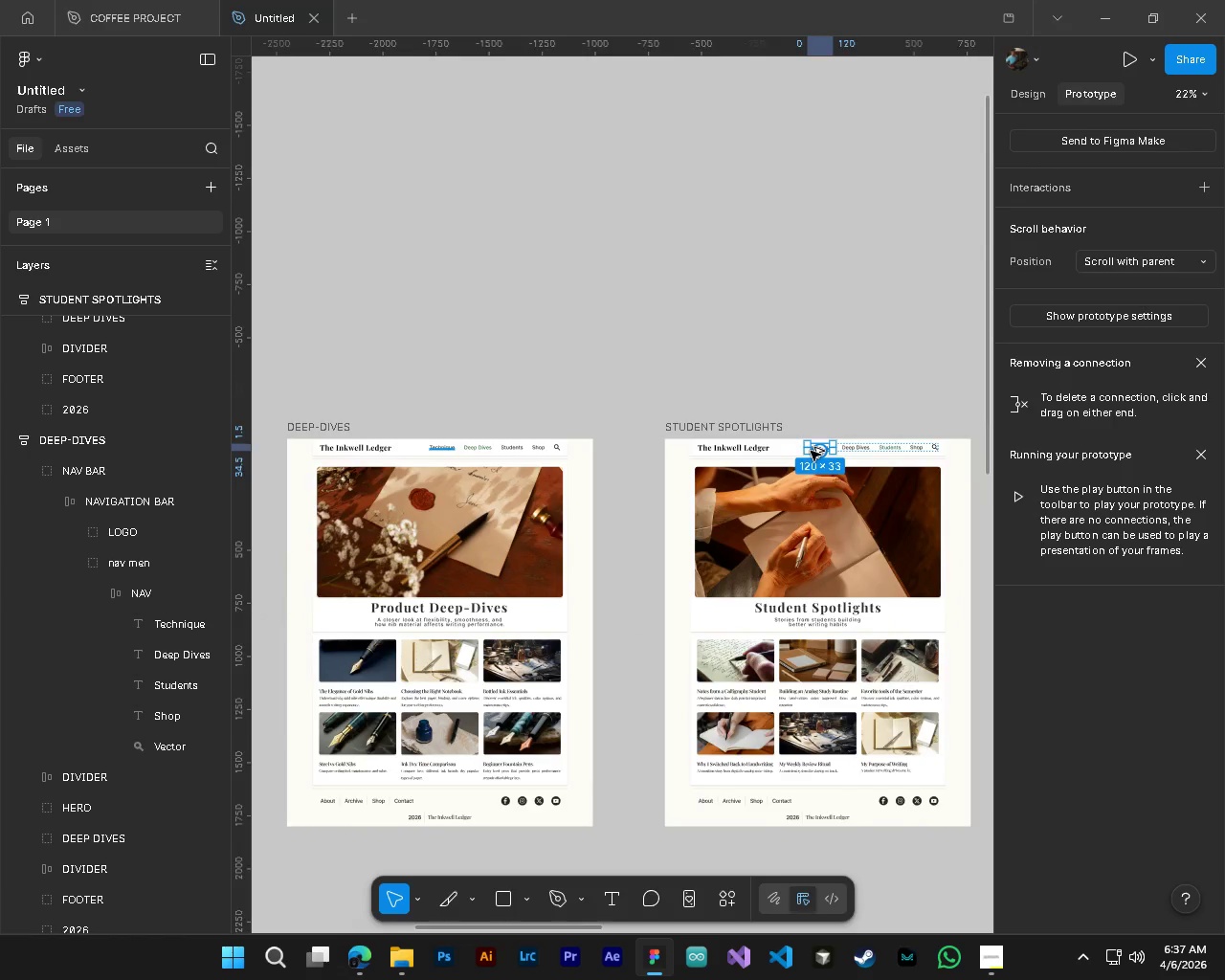 
hold_key(key=ShiftLeft, duration=0.33)
scroll: coordinate [811, 455], scroll_direction: none, amount: 0.0
 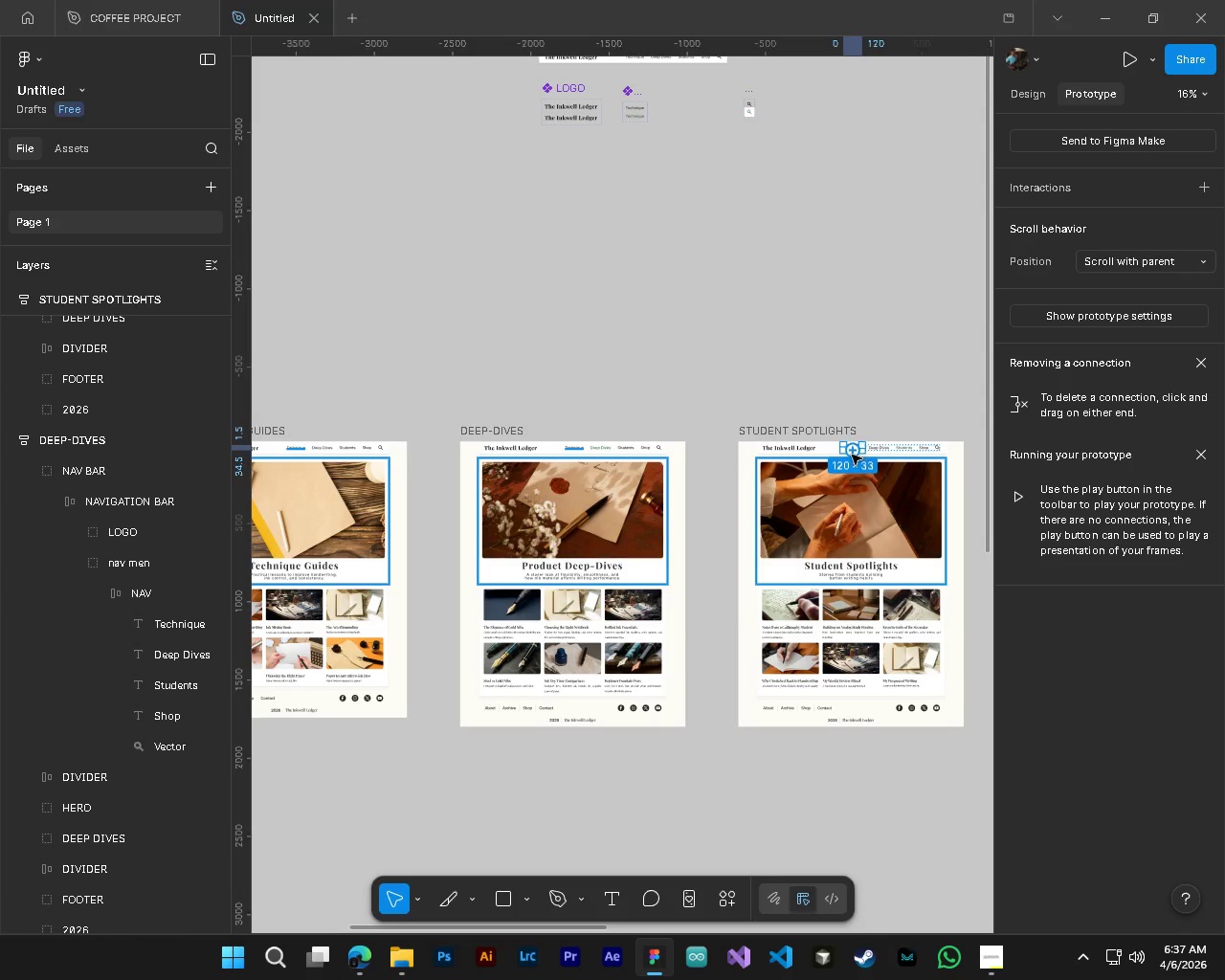 
left_click_drag(start_coordinate=[853, 451], to_coordinate=[404, 615])
 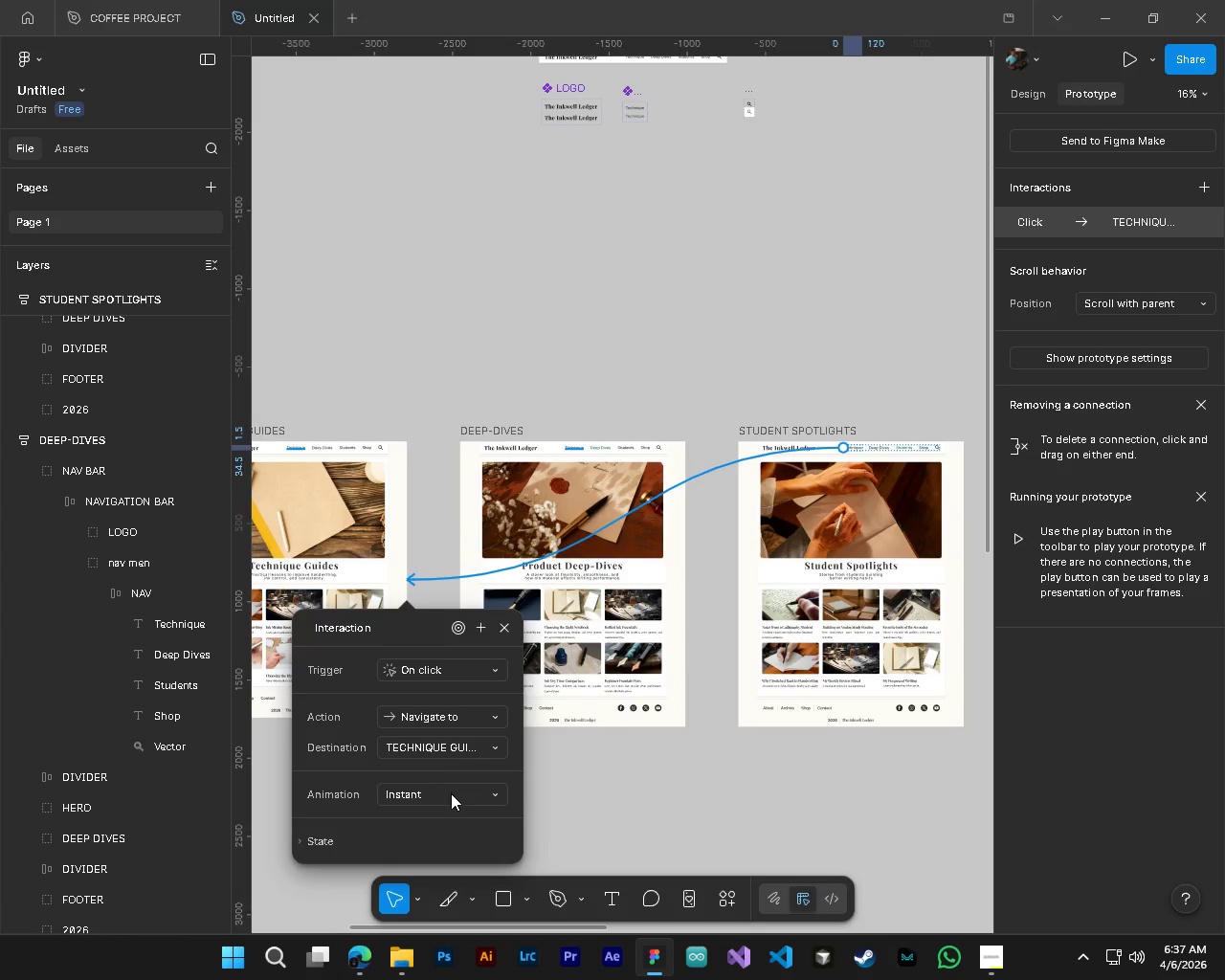 
left_click([799, 807])
 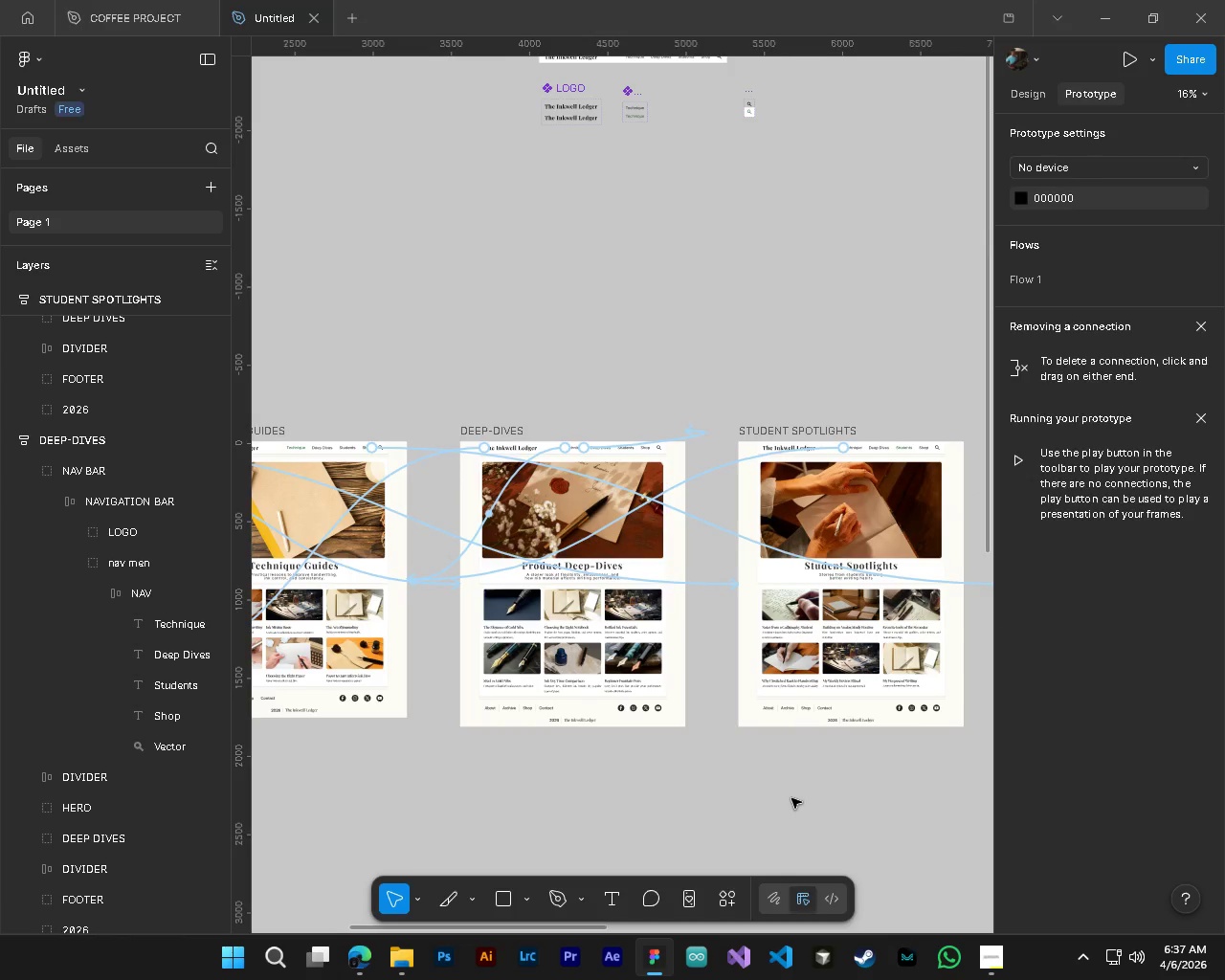 
hold_key(key=AltLeft, duration=0.39)
hold_key(key=ControlLeft, duration=0.38)
hold_key(key=ShiftLeft, duration=0.41)
scroll: coordinate [791, 796], scroll_direction: down, amount: 7.0
 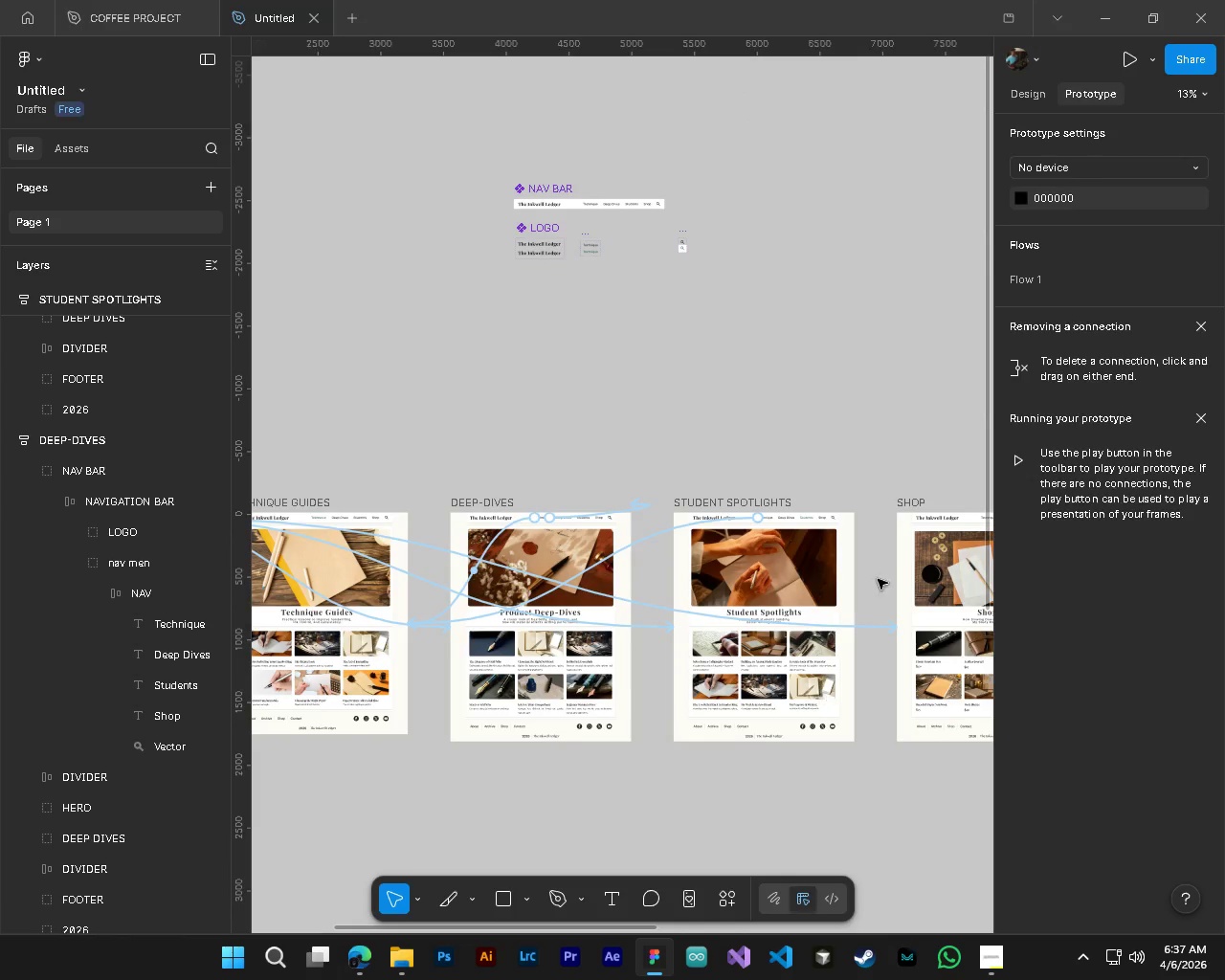 
hold_key(key=ShiftLeft, duration=1.02)
scroll: coordinate [885, 601], scroll_direction: down, amount: 2.0
 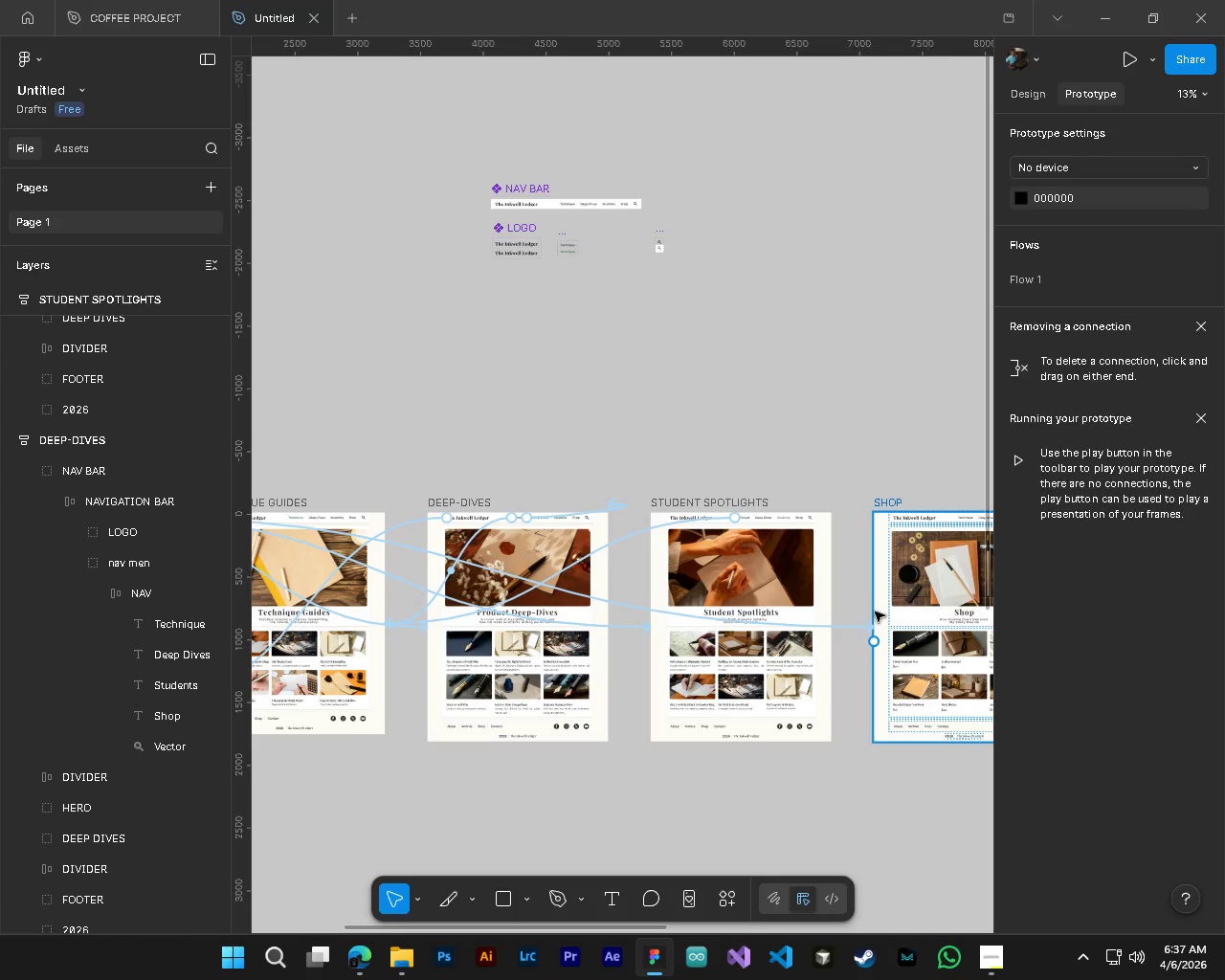 
hold_key(key=ControlLeft, duration=0.36)
 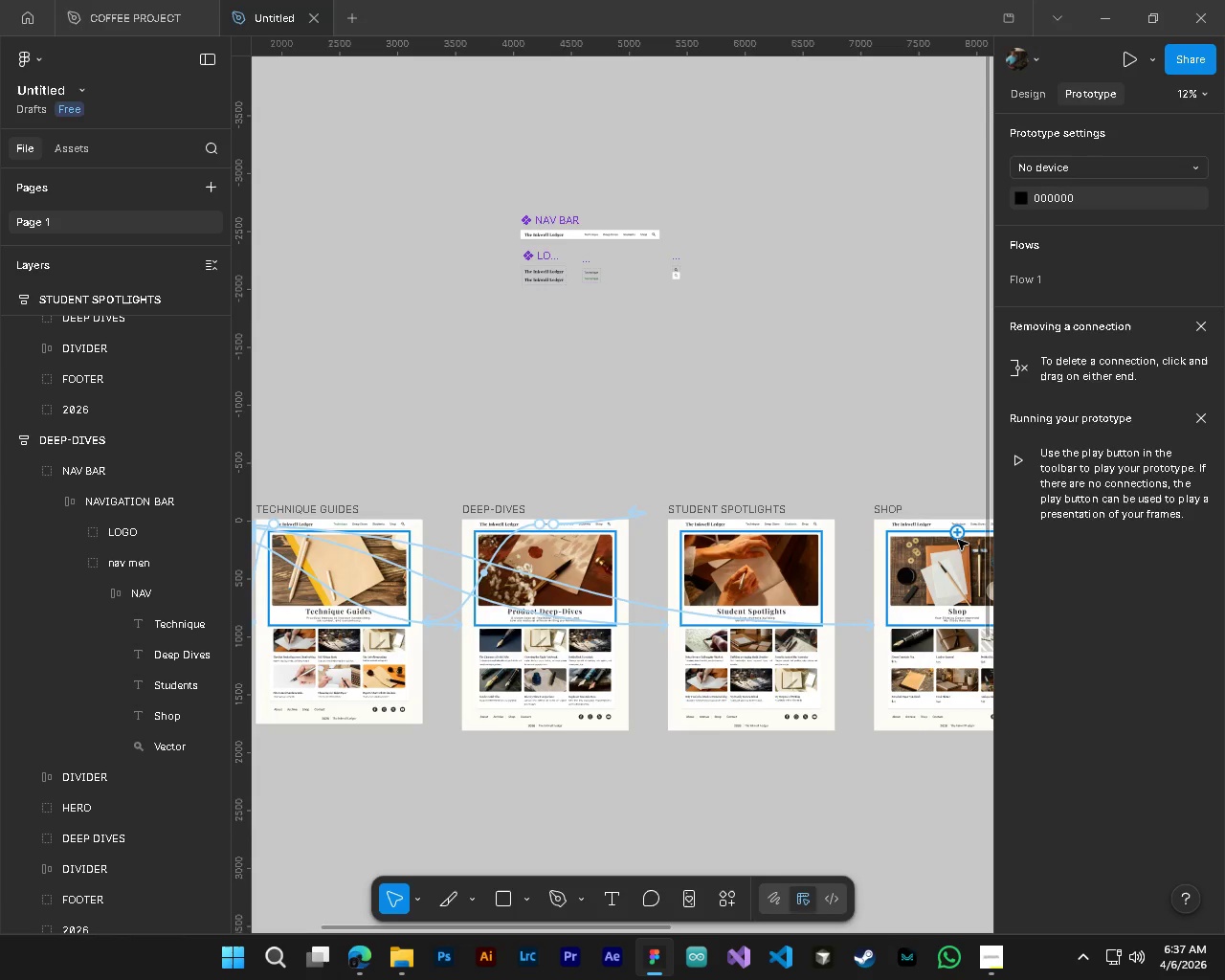 
key(Alt+Control+AltLeft)
 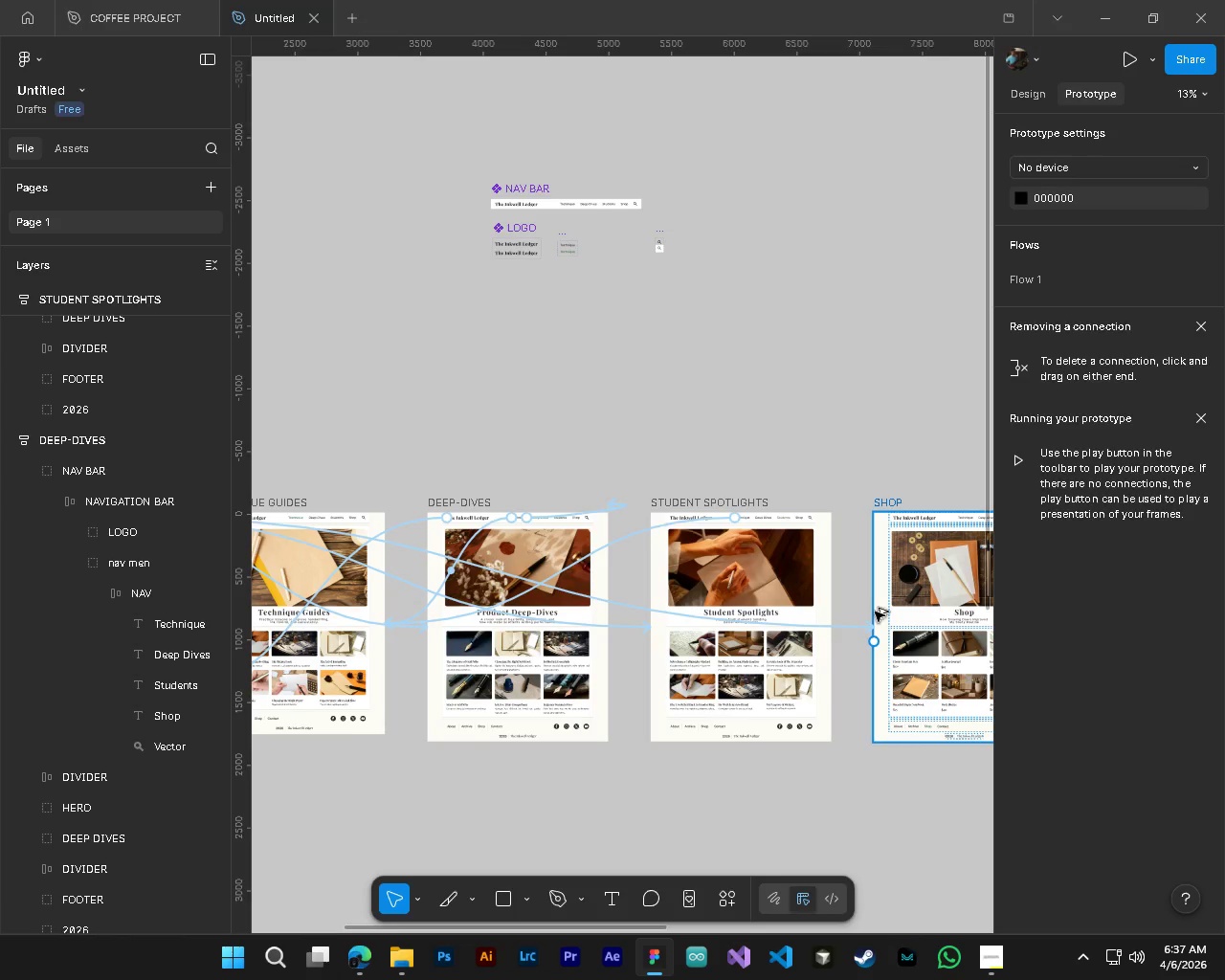 
scroll: coordinate [875, 612], scroll_direction: down, amount: 2.0
 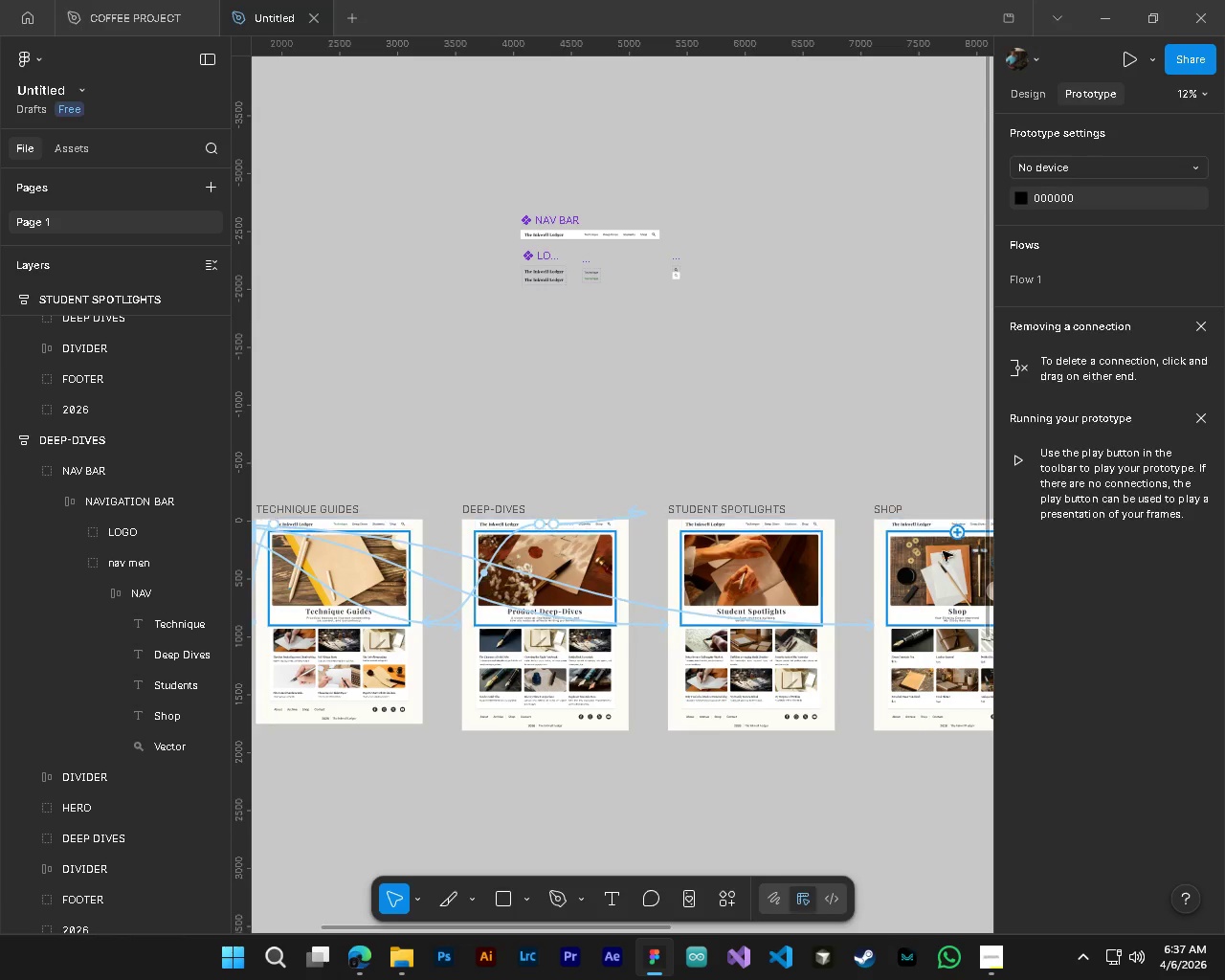 
hold_key(key=ShiftLeft, duration=0.58)
scroll: coordinate [848, 648], scroll_direction: down, amount: 3.0
 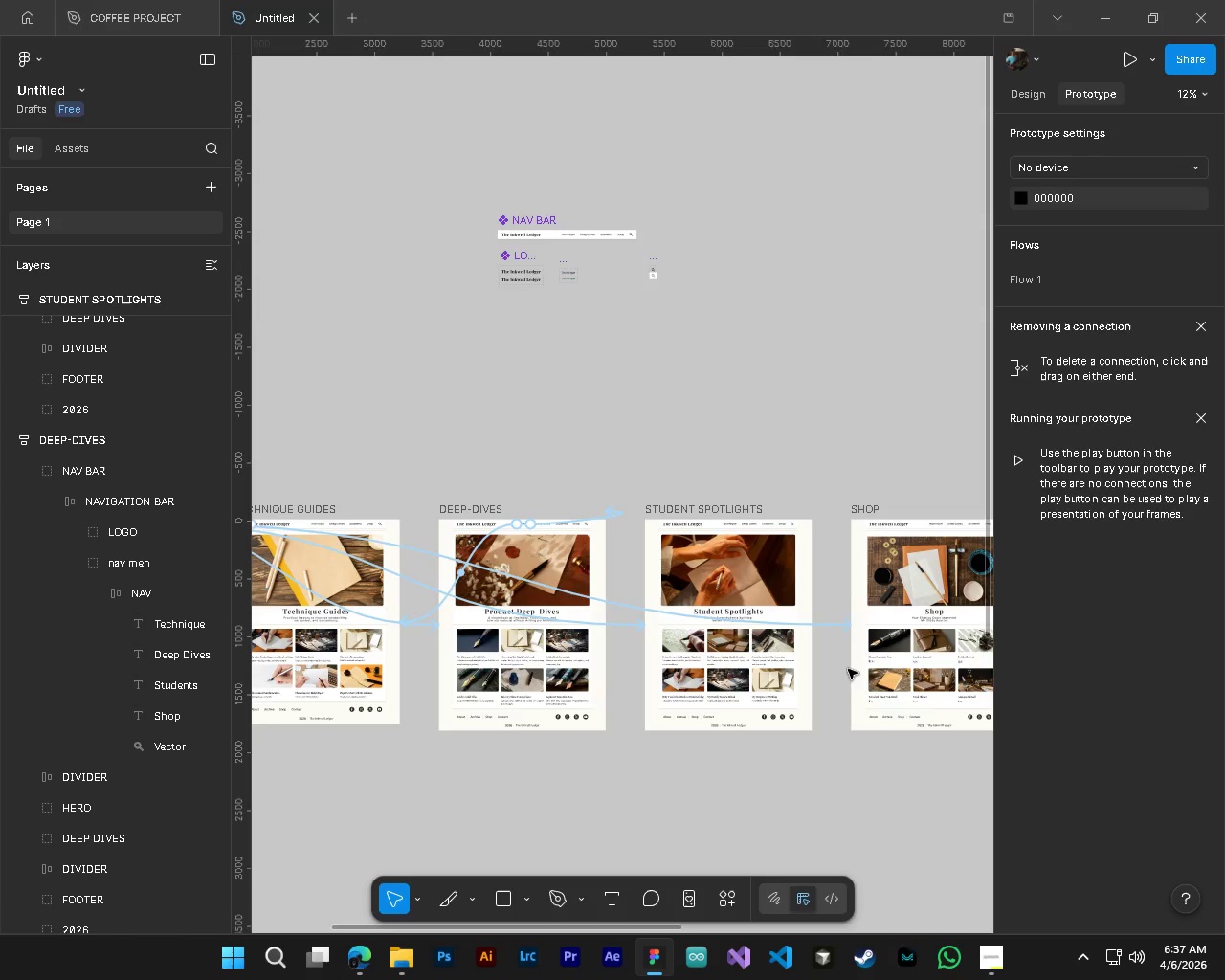 
key(Control+ControlLeft)
 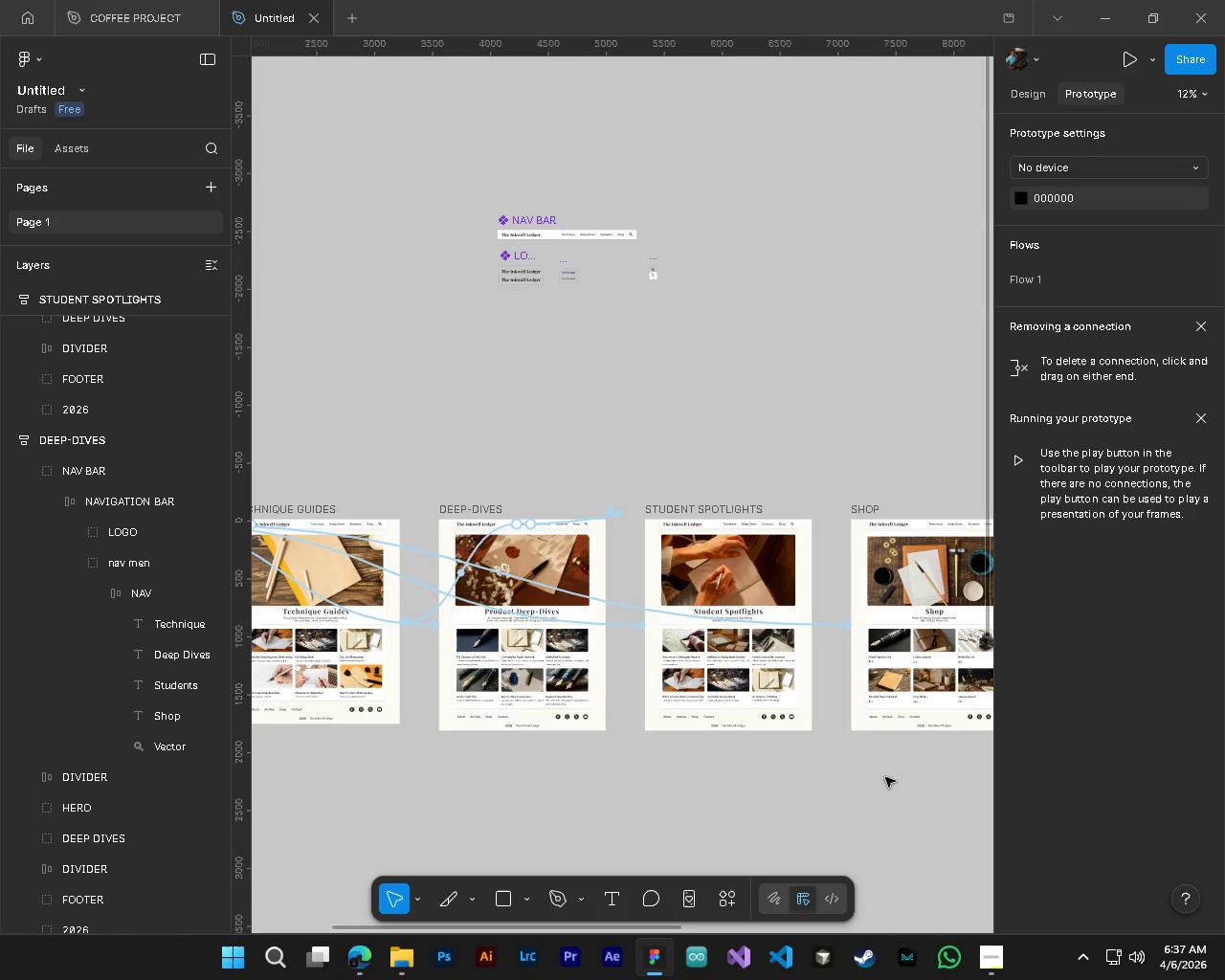 
key(Alt+Control+AltLeft)
 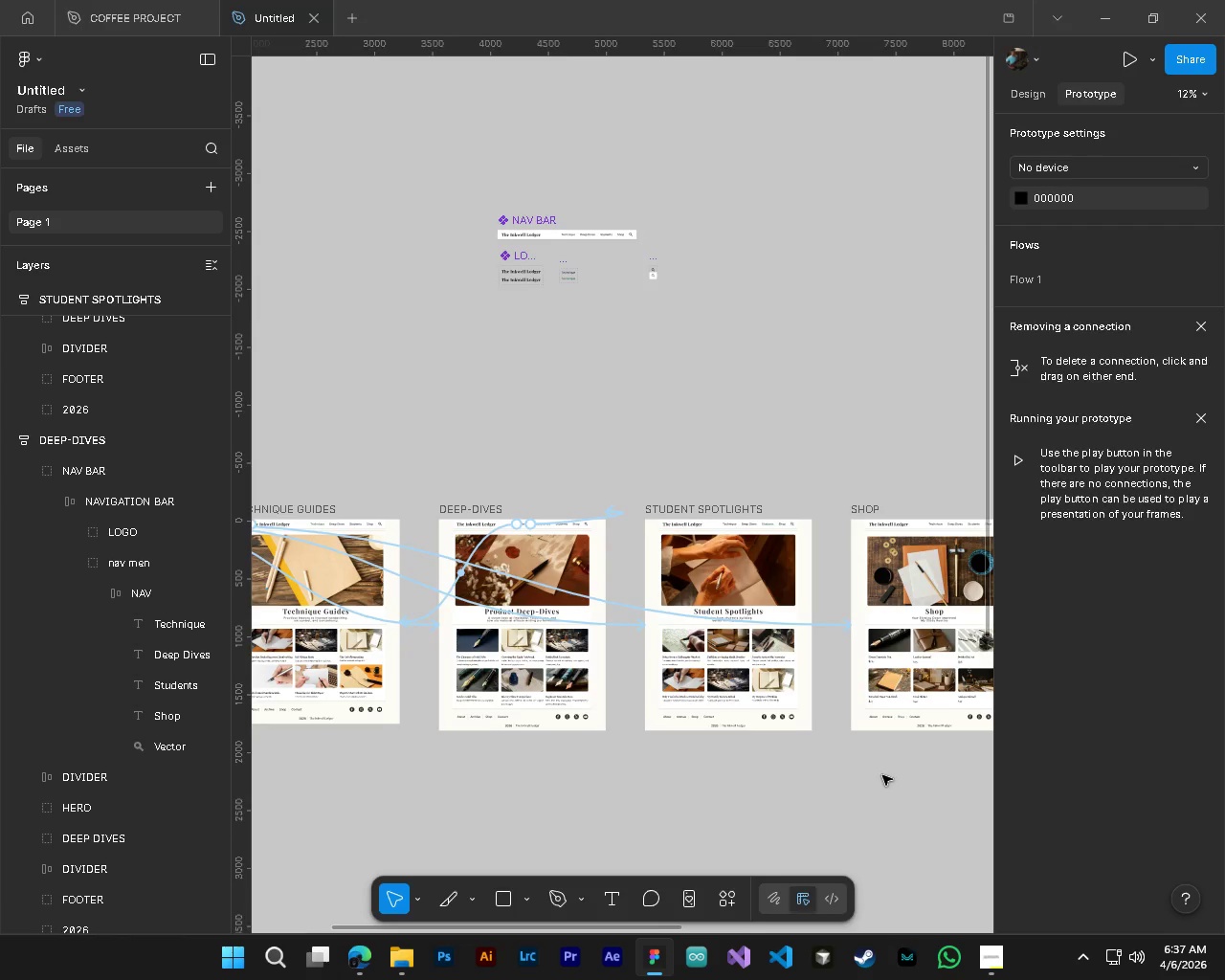 
hold_key(key=ShiftLeft, duration=0.31)
scroll: coordinate [864, 765], scroll_direction: down, amount: 2.0
 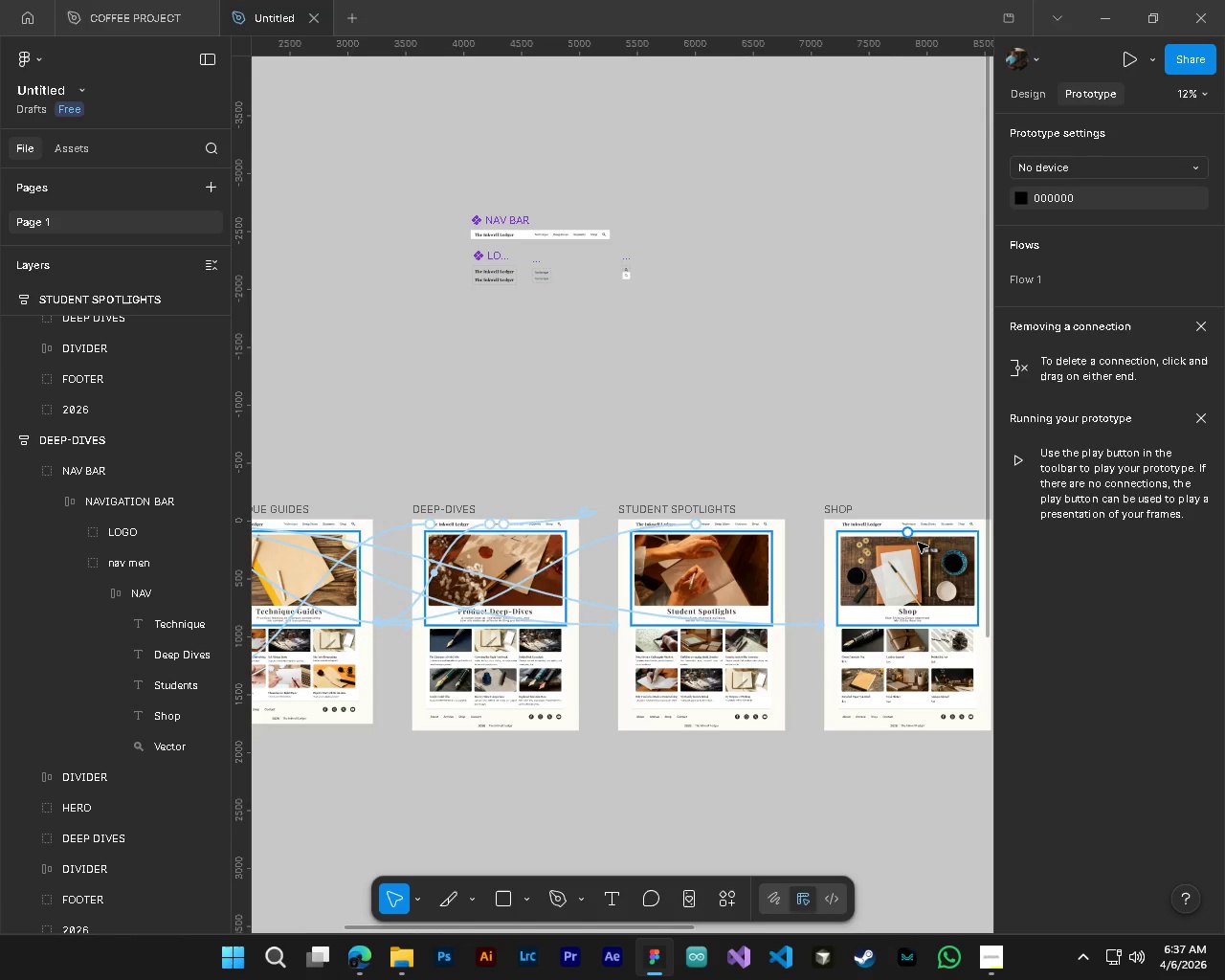 
hold_key(key=ControlLeft, duration=1.5)
 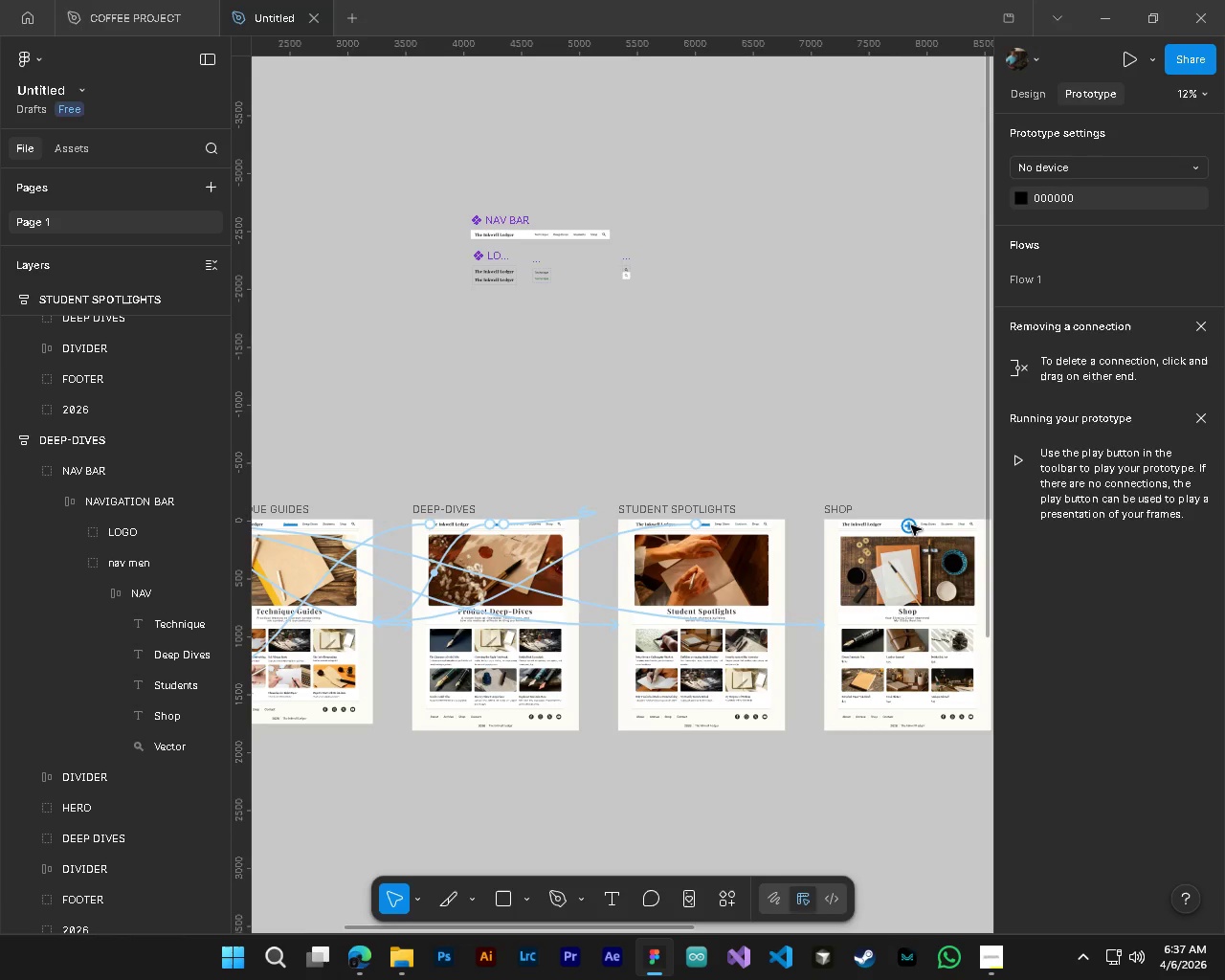 
hold_key(key=ControlLeft, duration=1.52)
left_click([911, 525])
 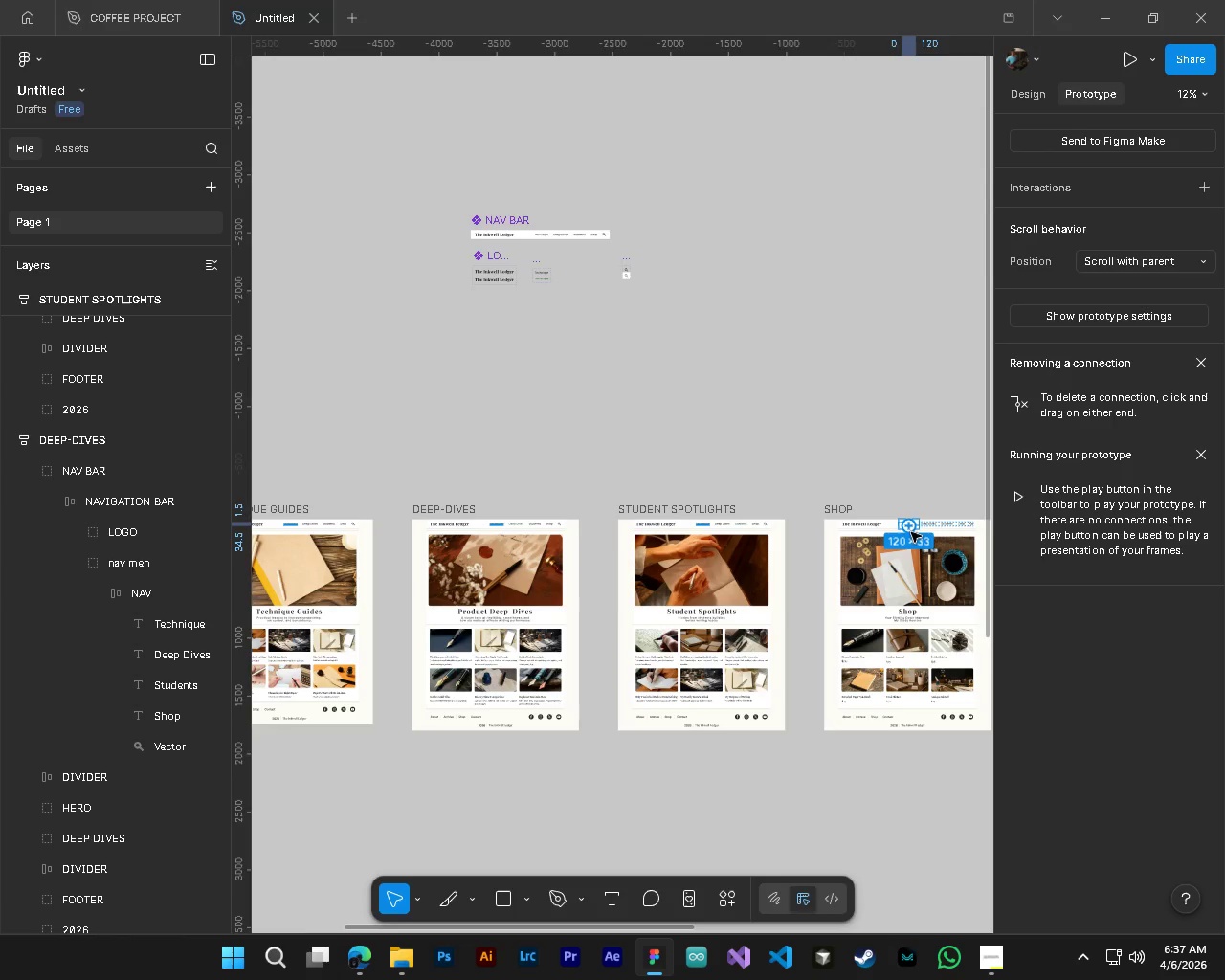 
hold_key(key=ControlLeft, duration=0.52)
 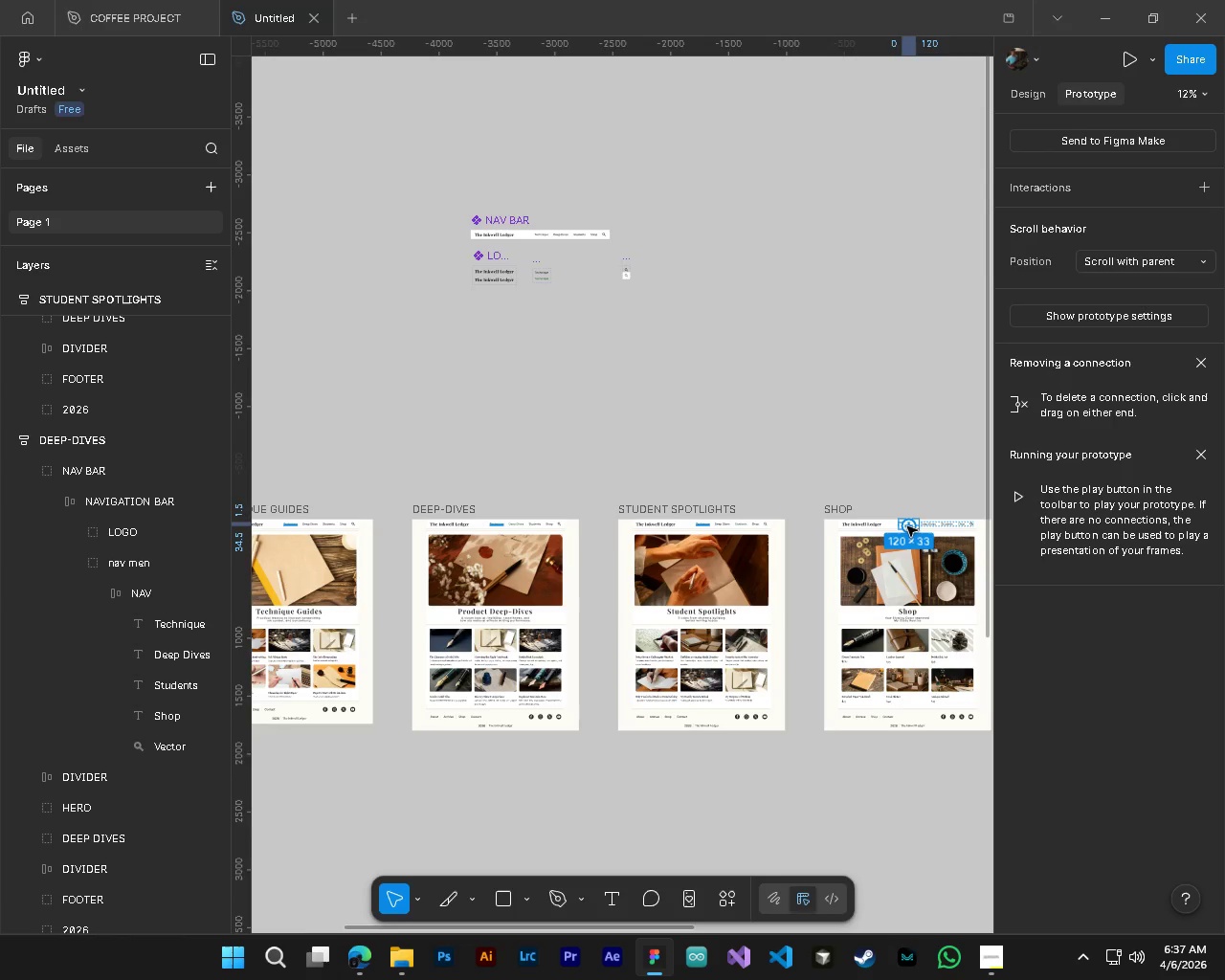 
left_click_drag(start_coordinate=[907, 525], to_coordinate=[309, 691])
 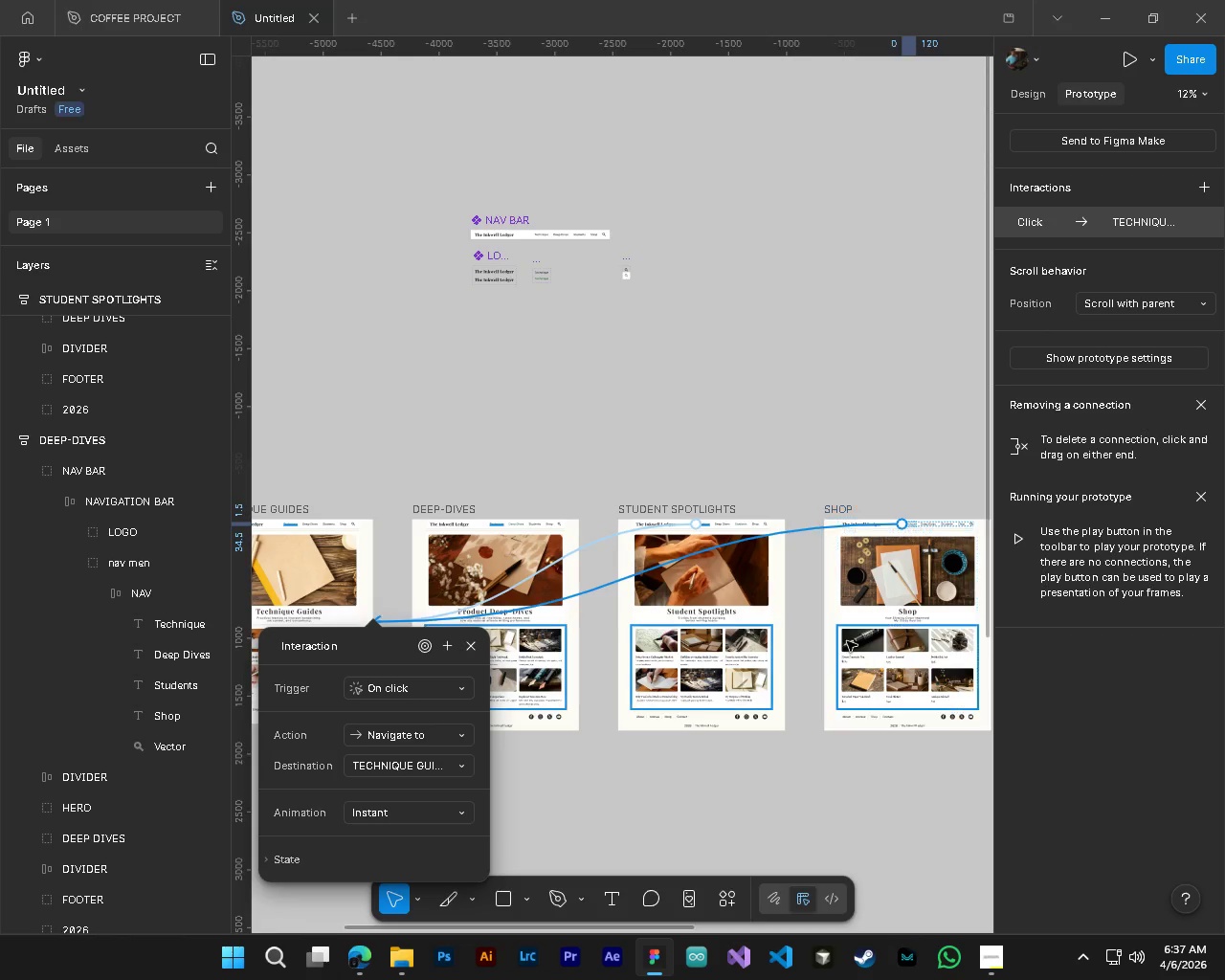 
hold_key(key=ShiftLeft, duration=1.5)
 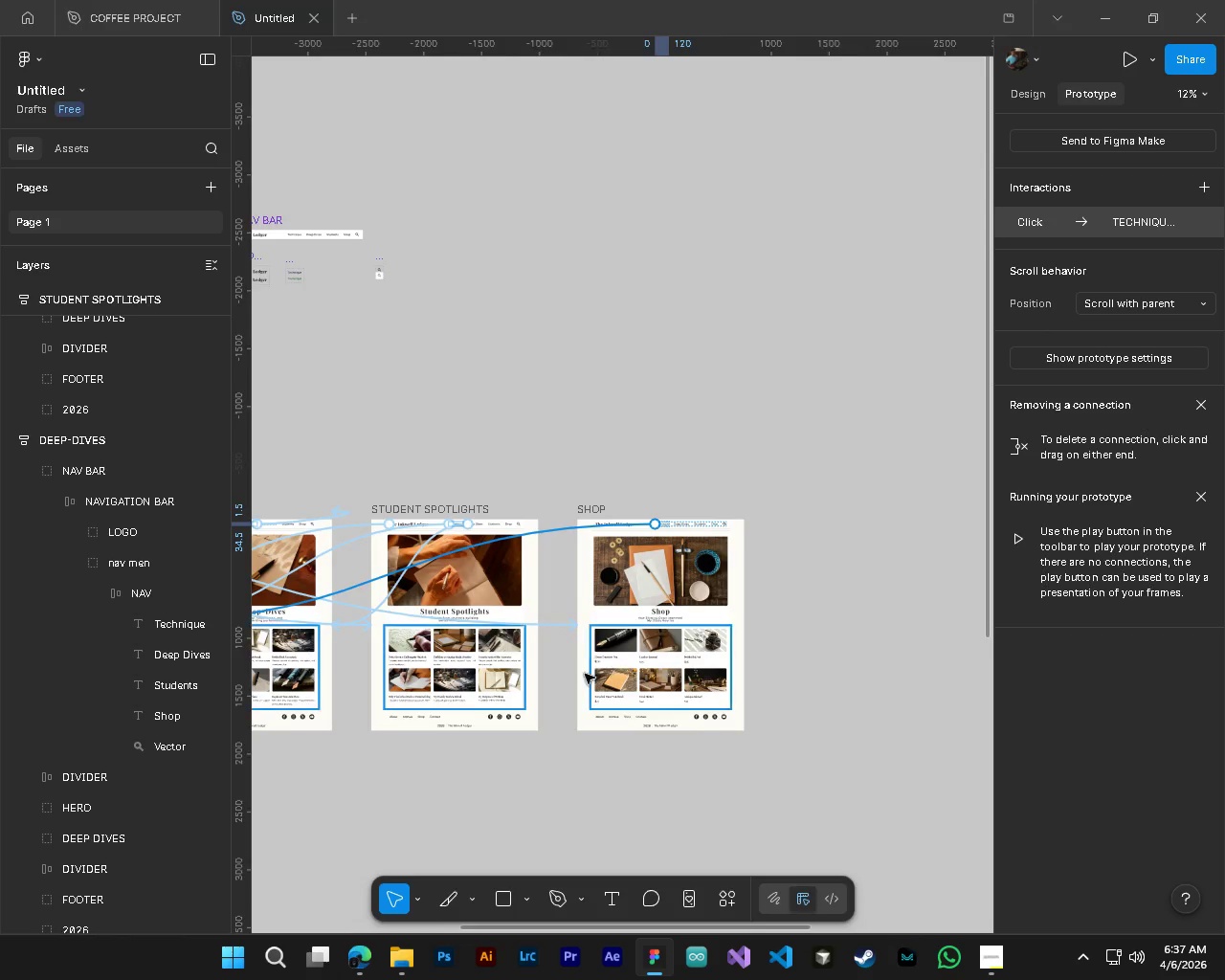 
hold_key(key=ShiftLeft, duration=1.22)
 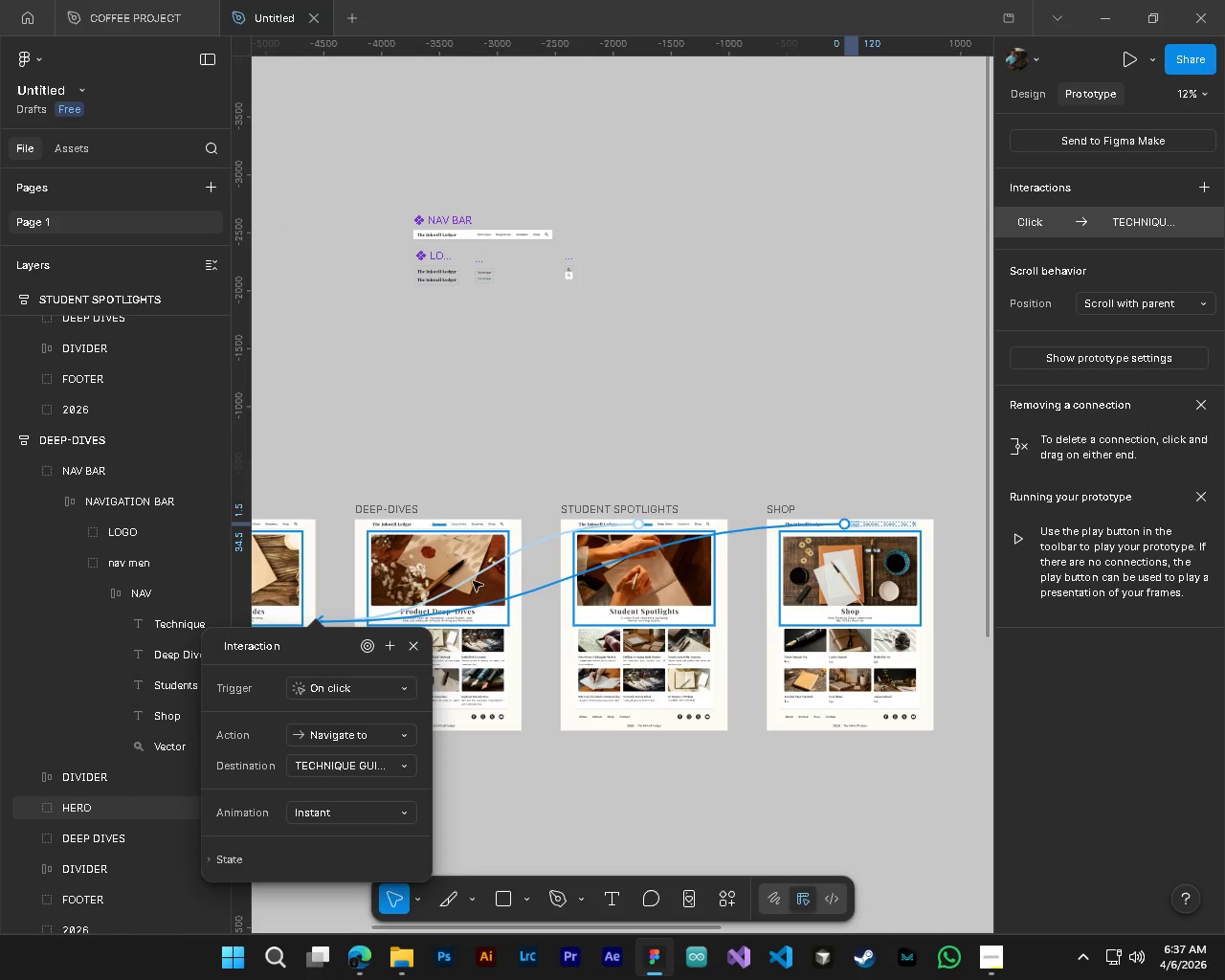 
scroll: coordinate [844, 638], scroll_direction: down, amount: 6.0
 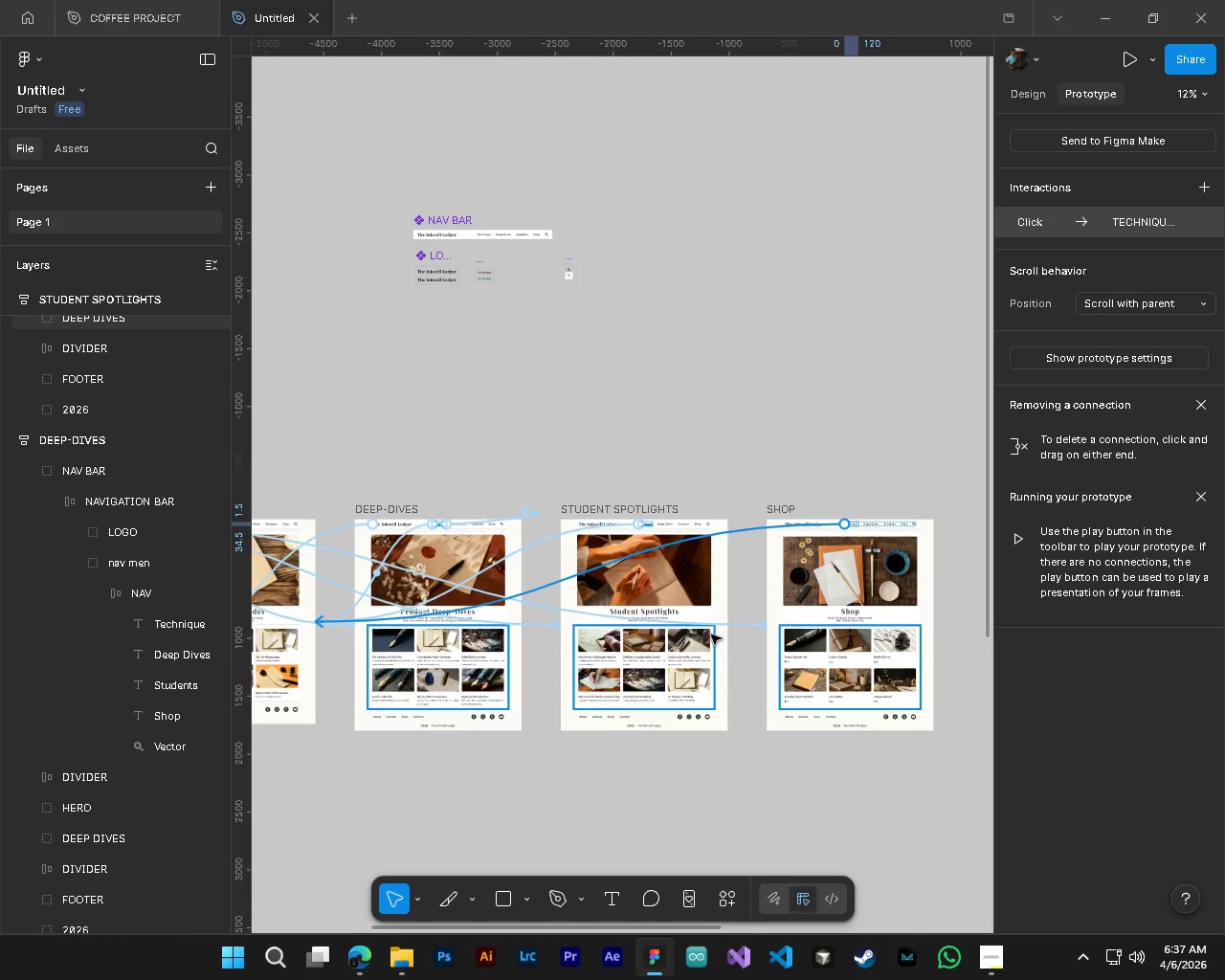 
scroll: coordinate [585, 674], scroll_direction: none, amount: 0.0
 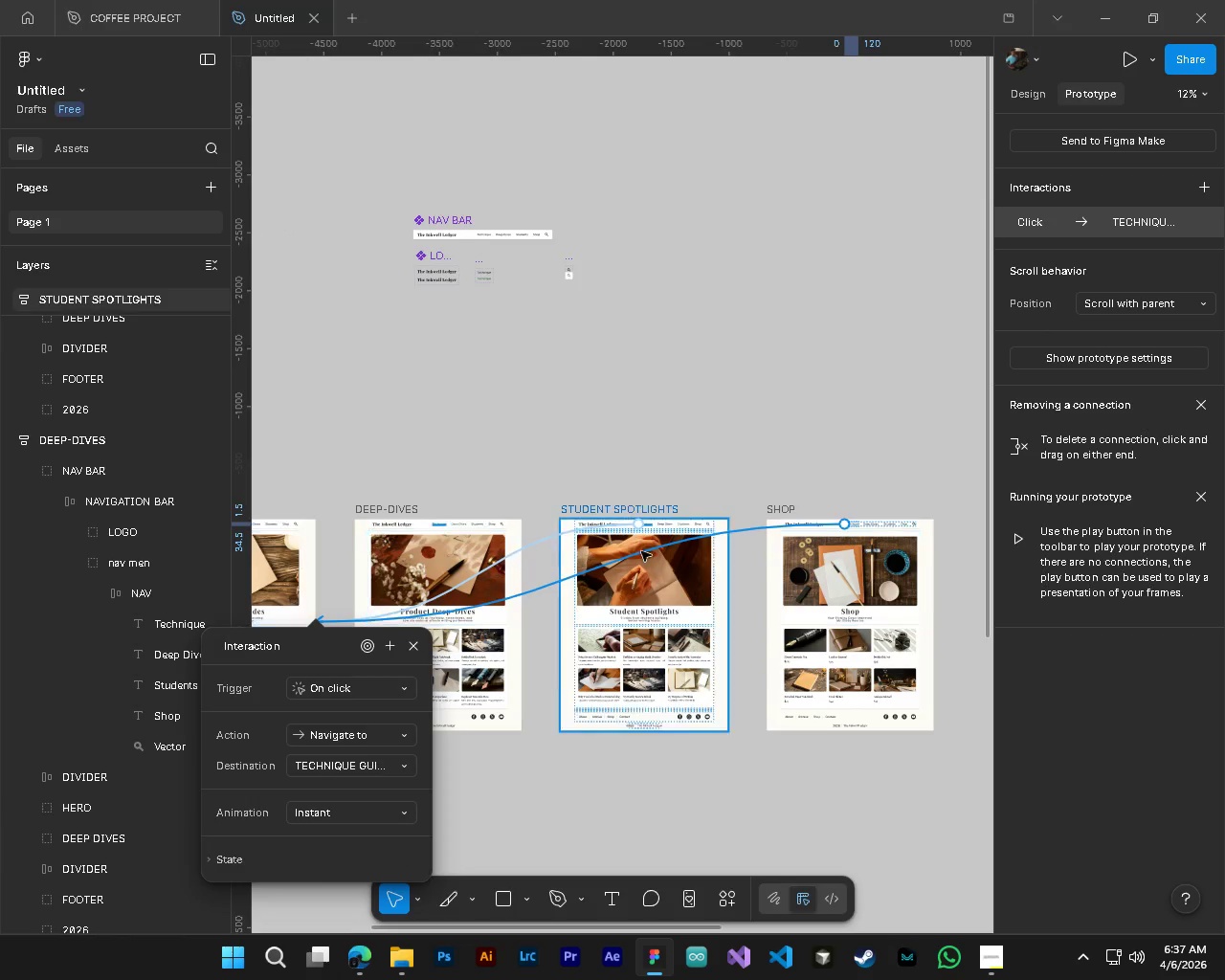 
hold_key(key=ShiftLeft, duration=0.39)
scroll: coordinate [709, 605], scroll_direction: up, amount: 3.0
 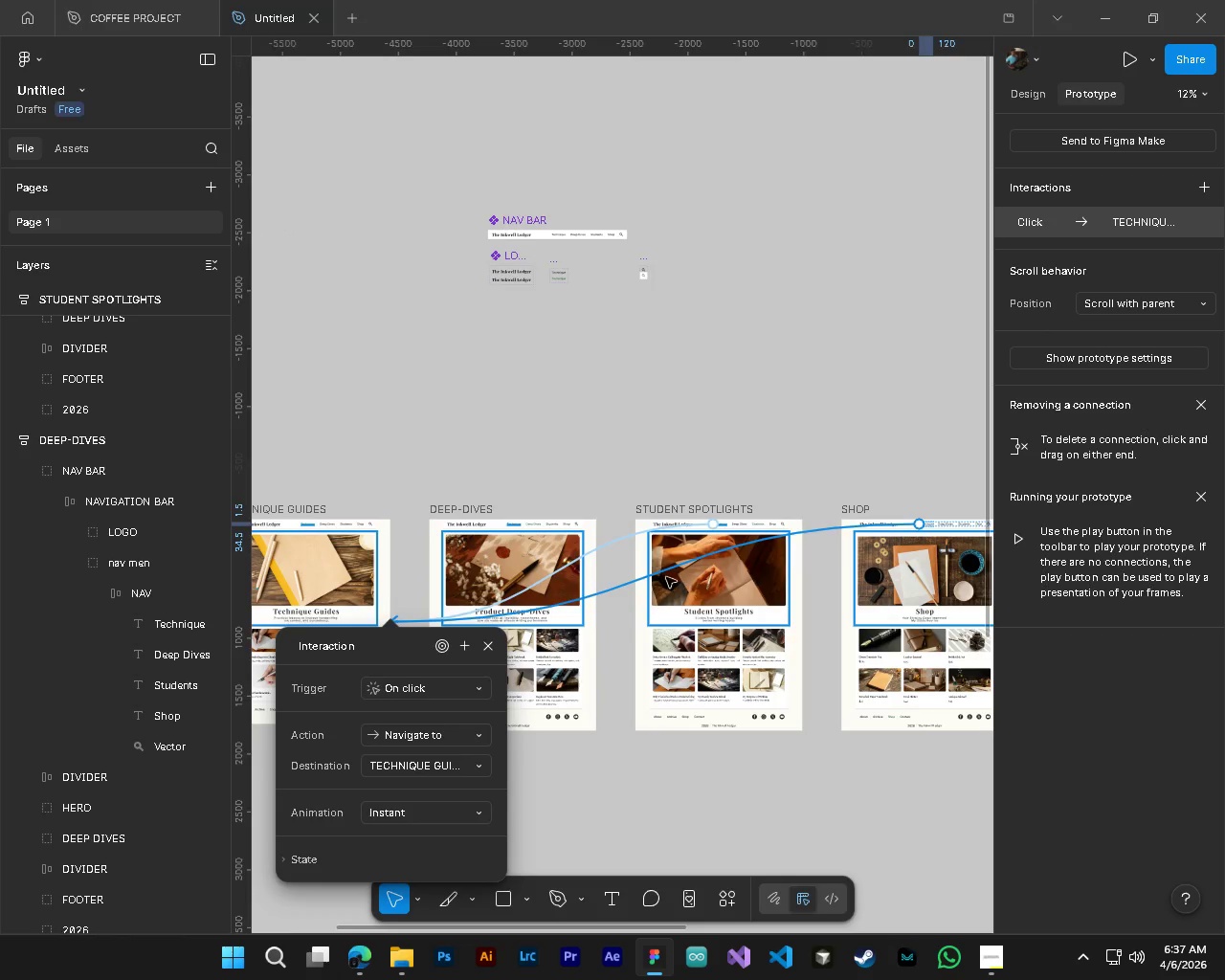 
hold_key(key=ControlLeft, duration=0.72)
hold_key(key=AltLeft, duration=0.61)
scroll: coordinate [513, 537], scroll_direction: up, amount: 4.0
 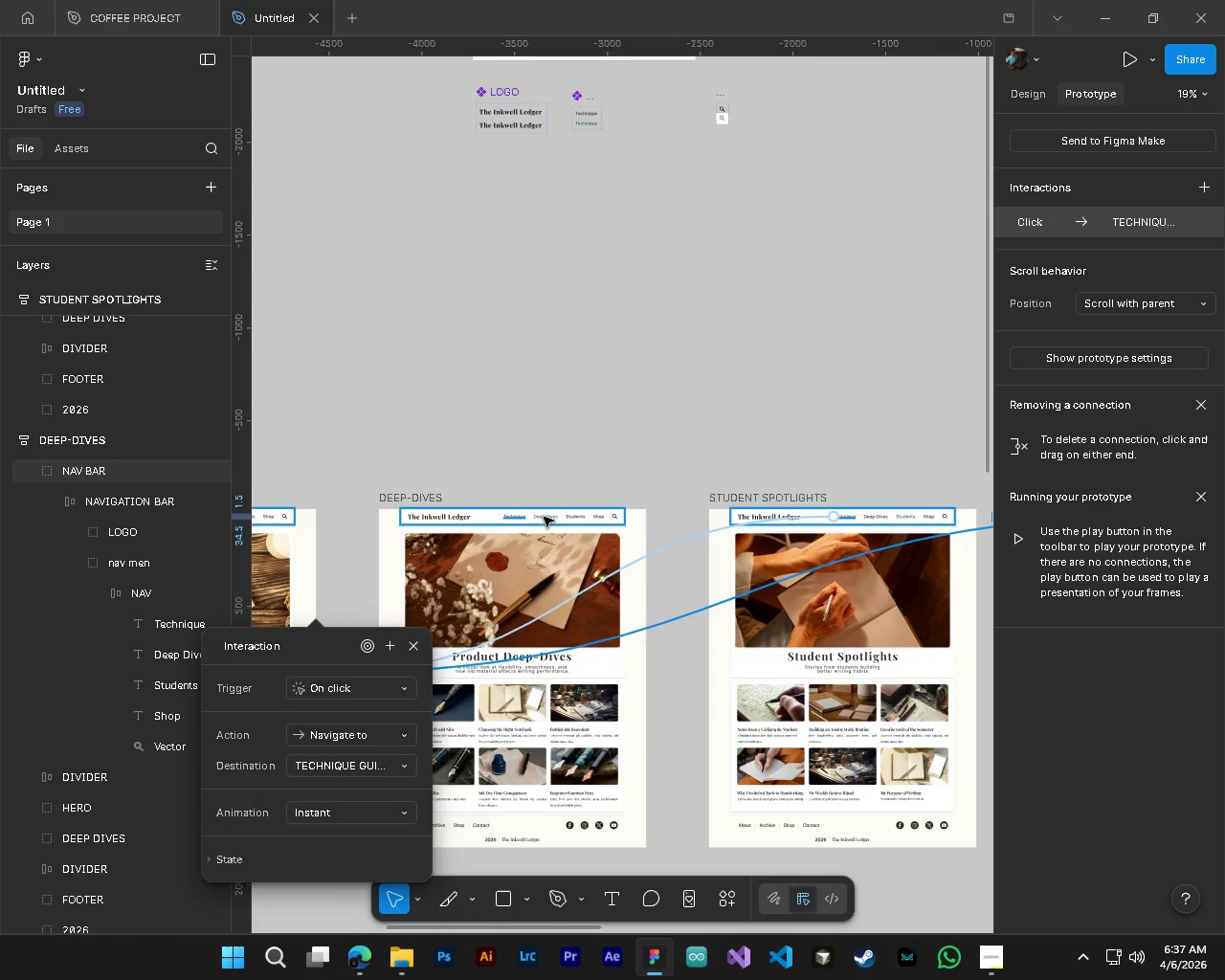 
left_click([544, 517])
 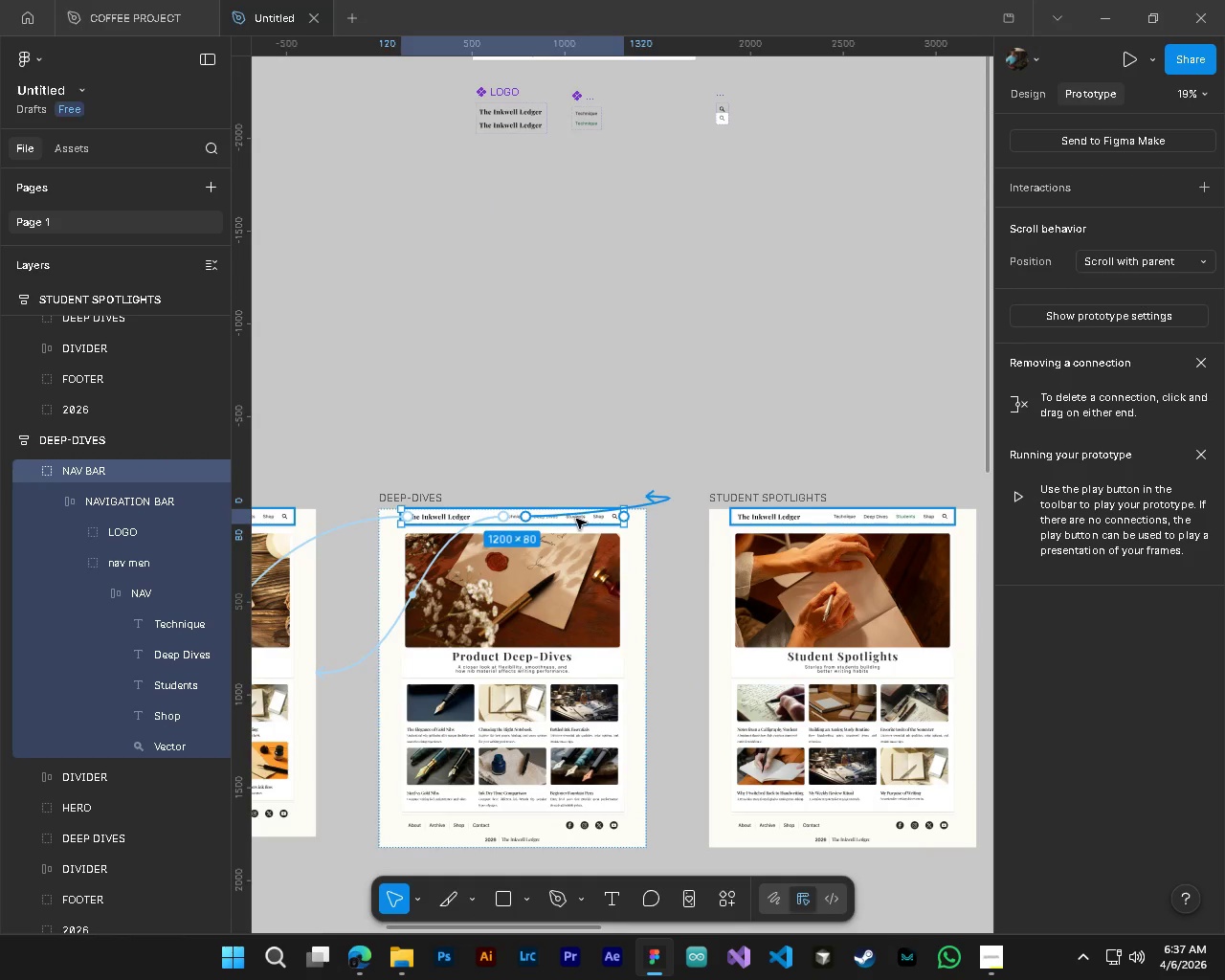 
left_click([579, 520])
 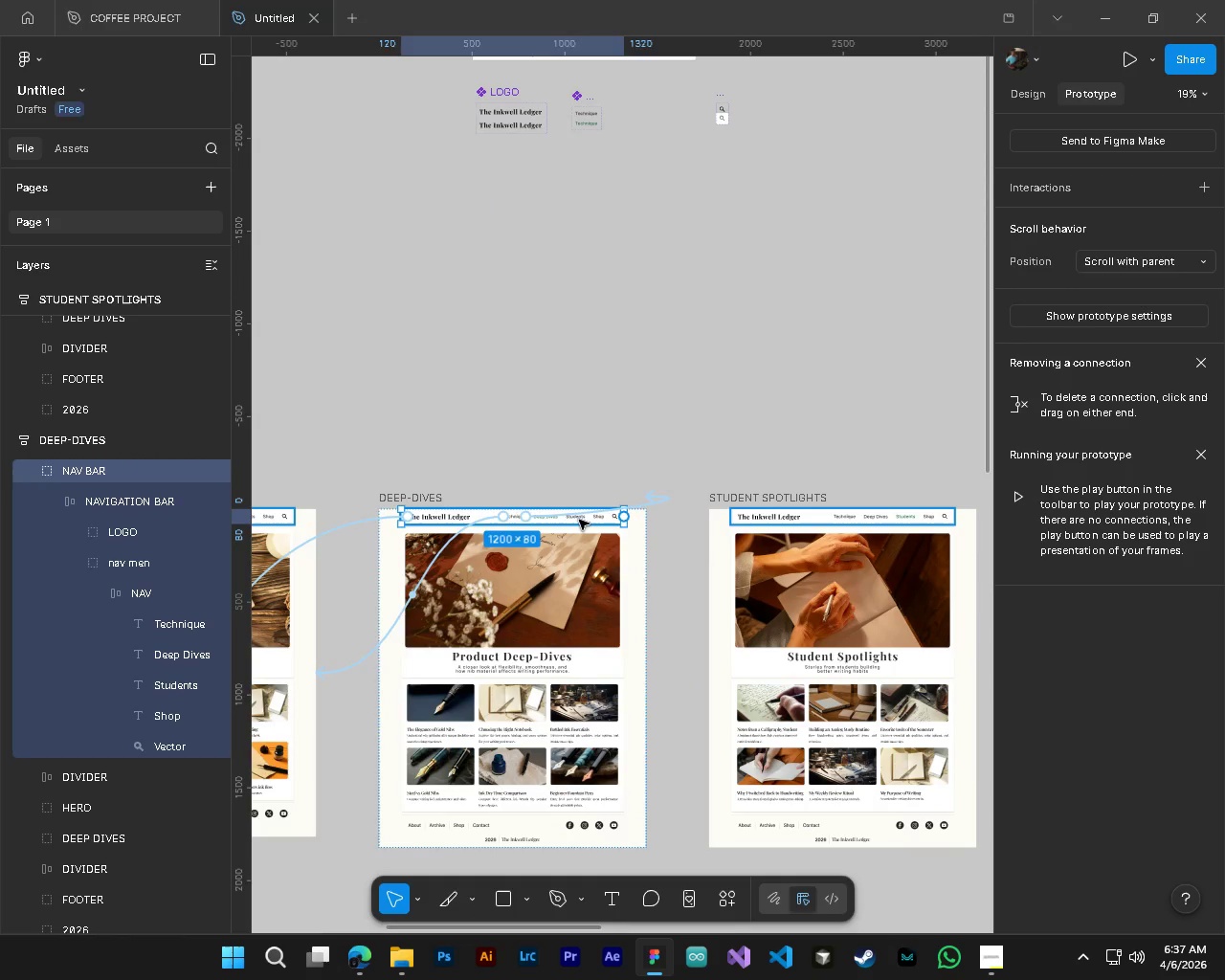 
left_click([579, 520])
 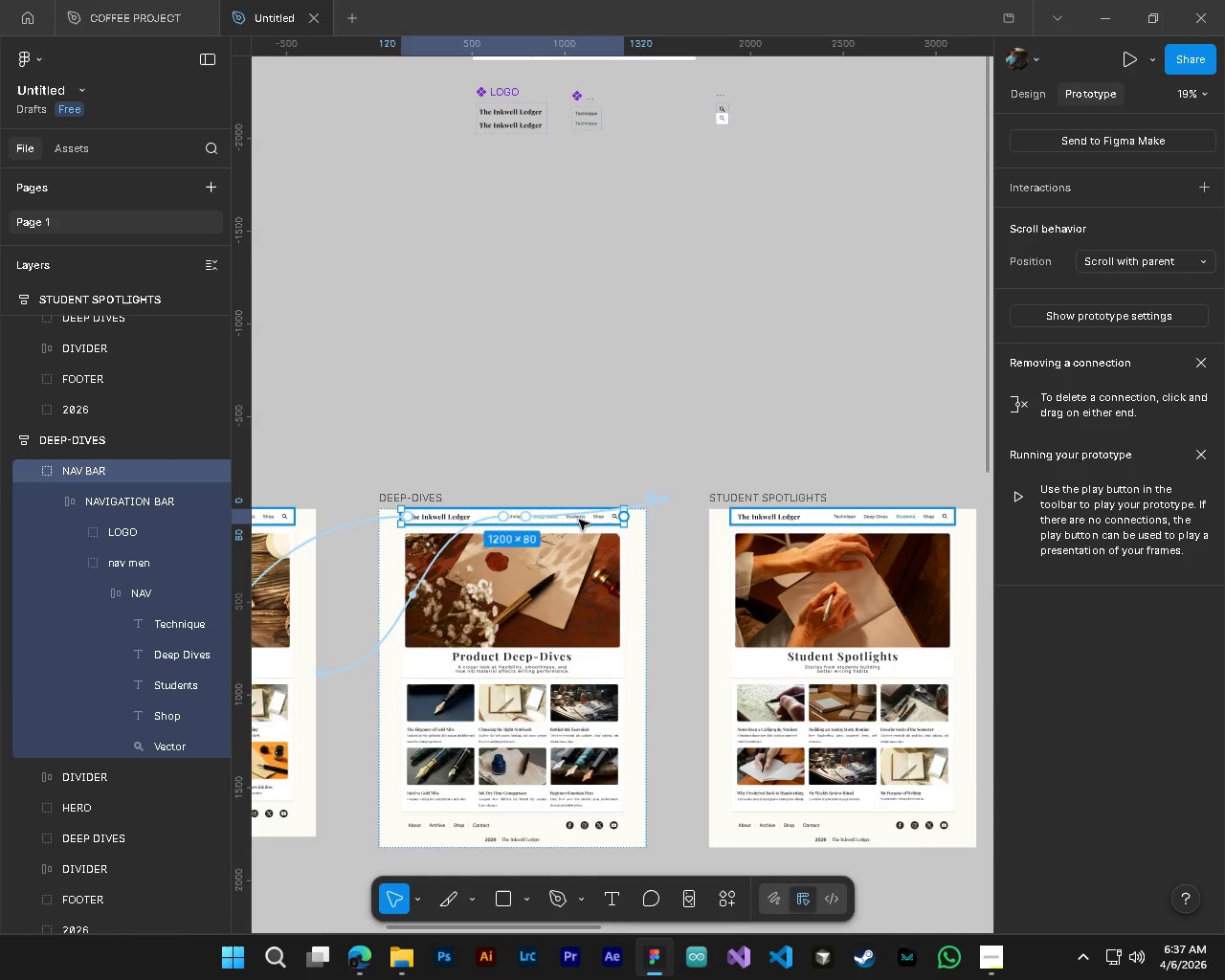 
hold_key(key=ControlLeft, duration=0.89)
left_click([576, 519])
 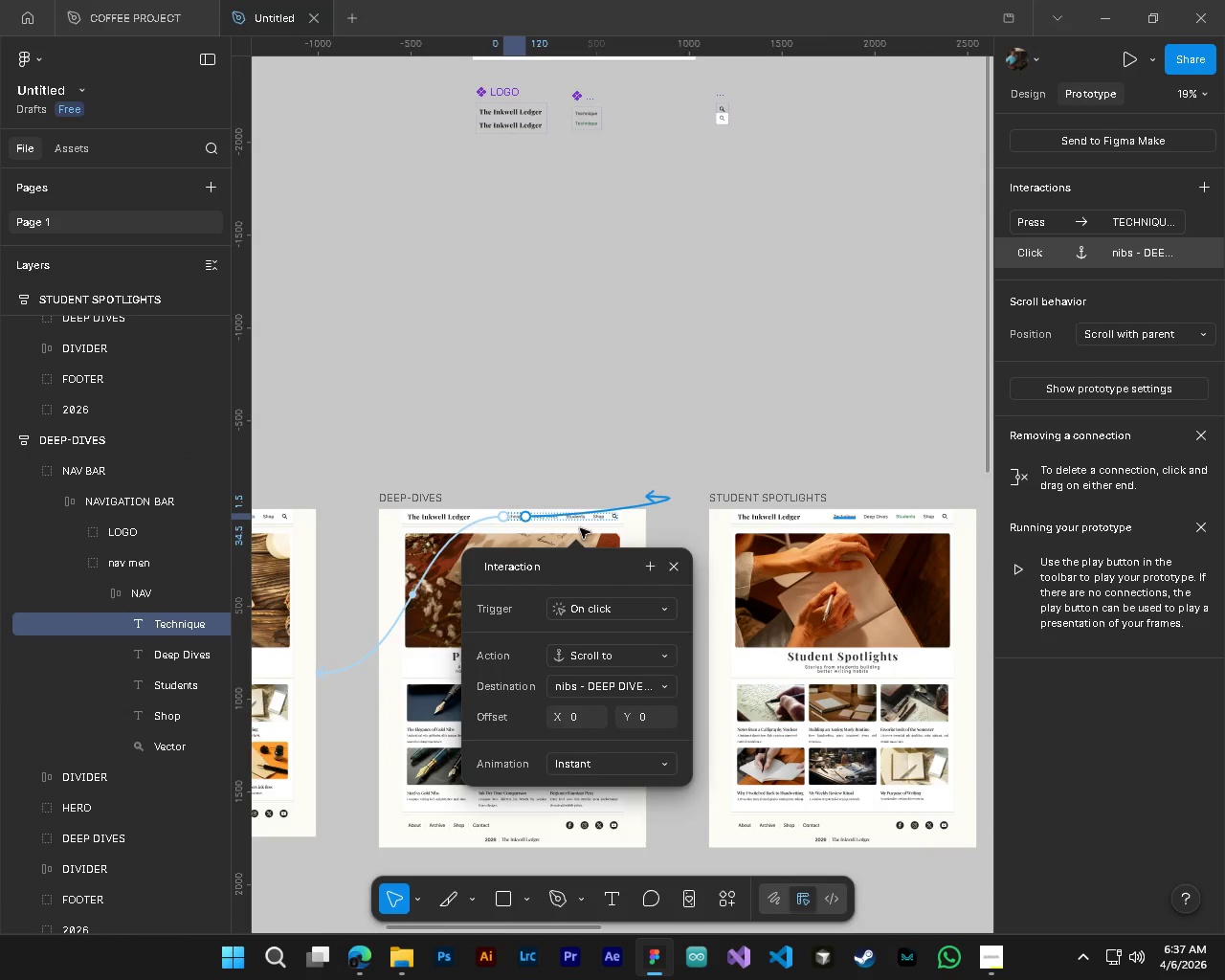 
key(Control+ControlLeft)
 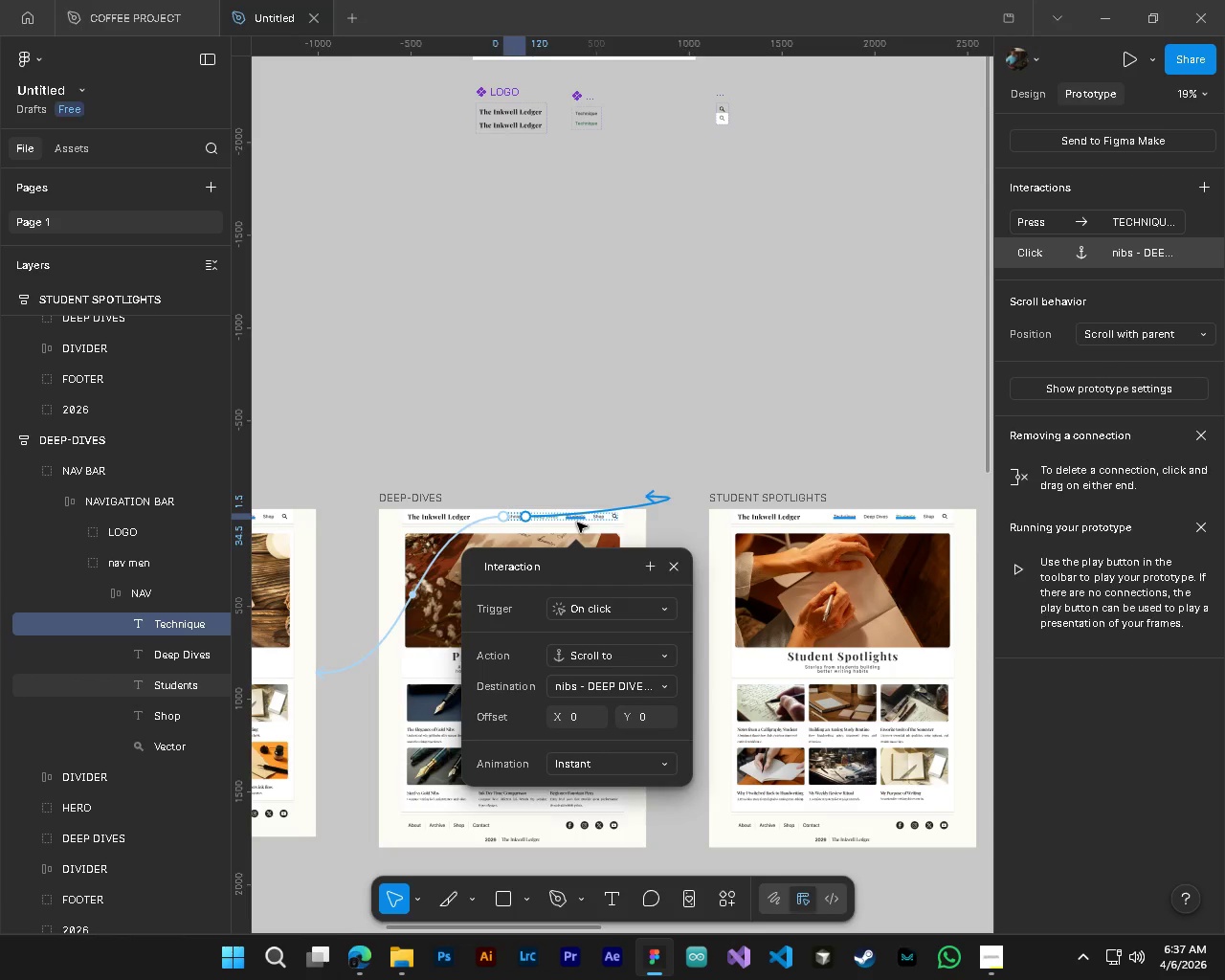 
left_click([577, 523])
 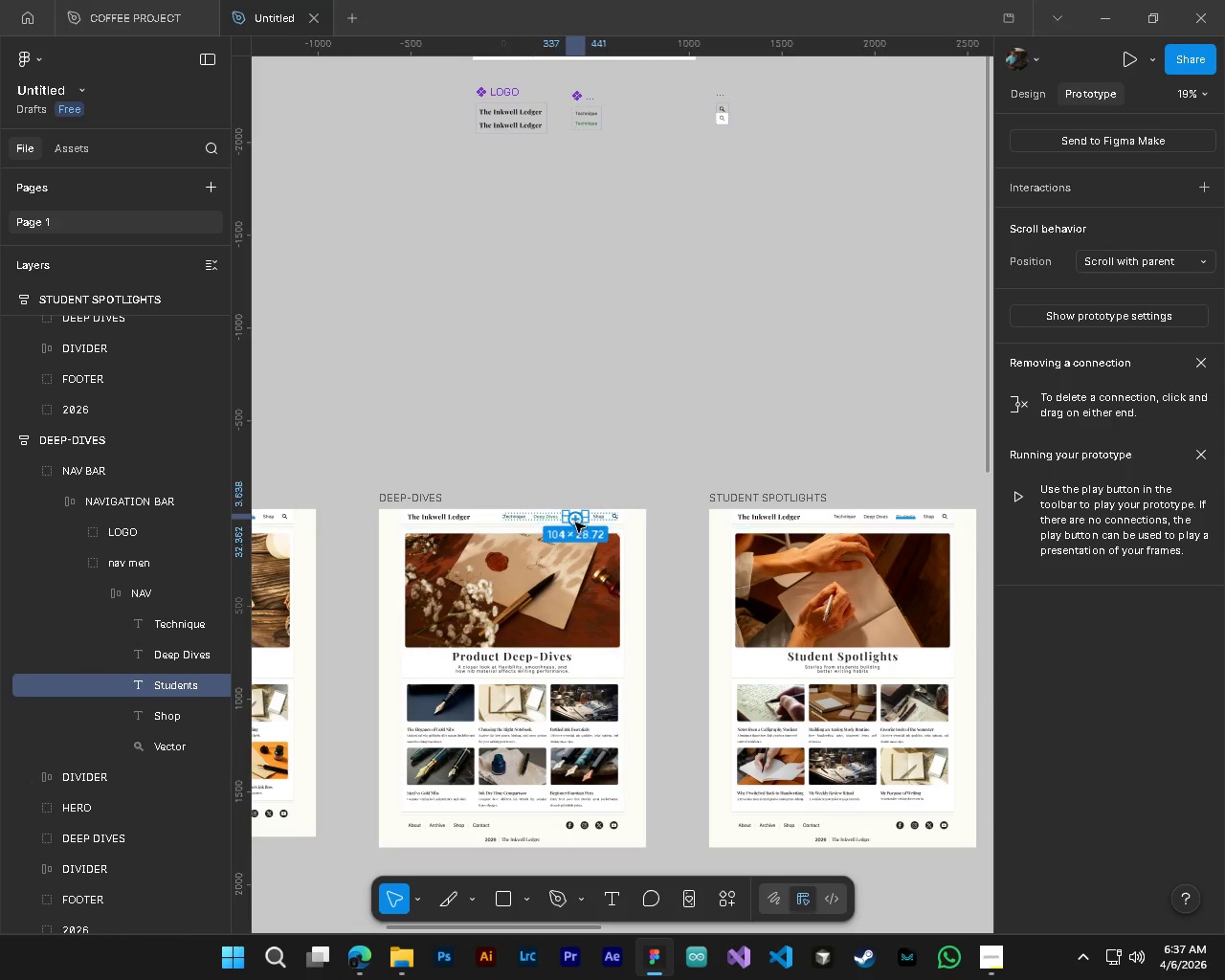 
left_click_drag(start_coordinate=[575, 523], to_coordinate=[716, 715])
 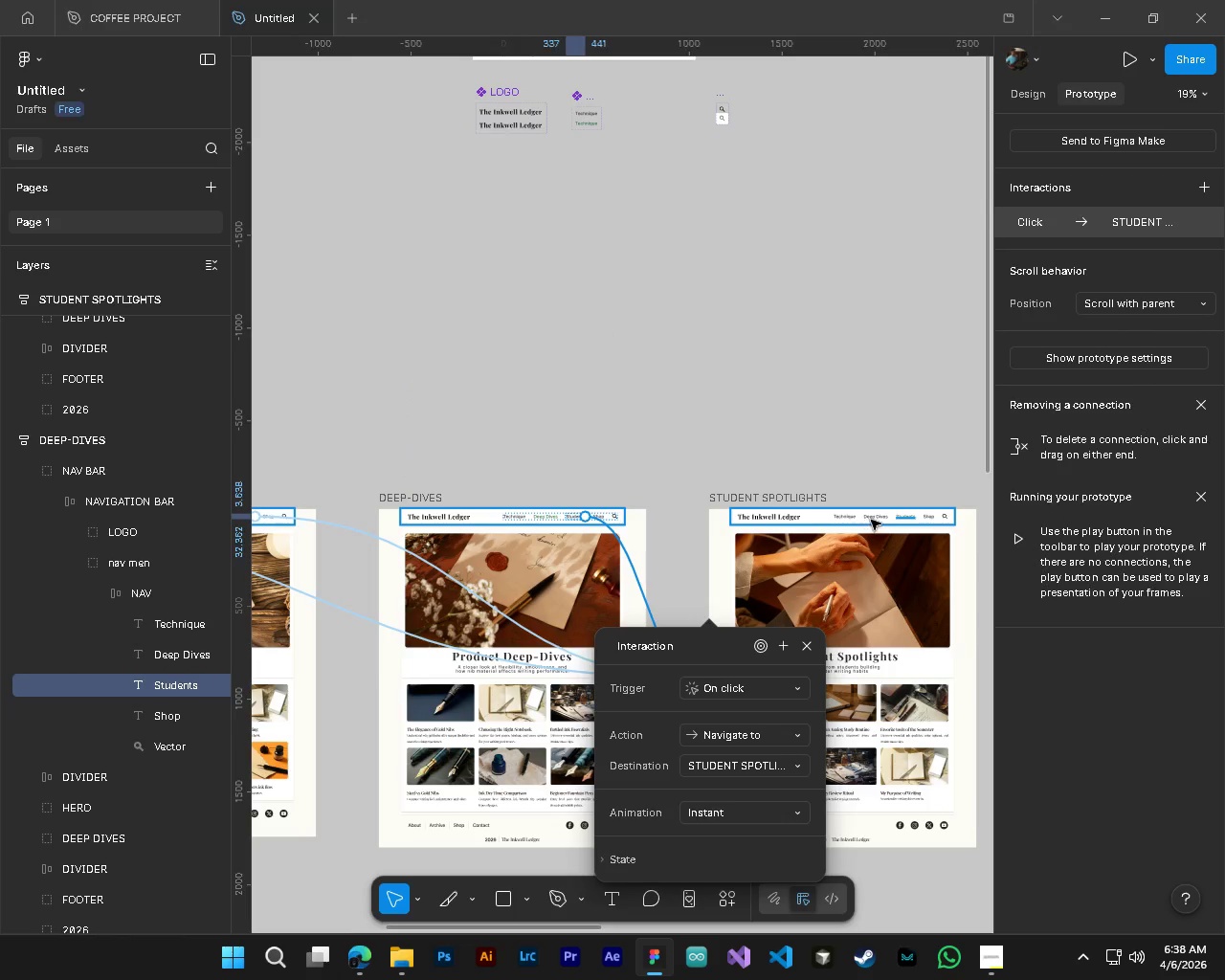 
left_click([872, 520])
 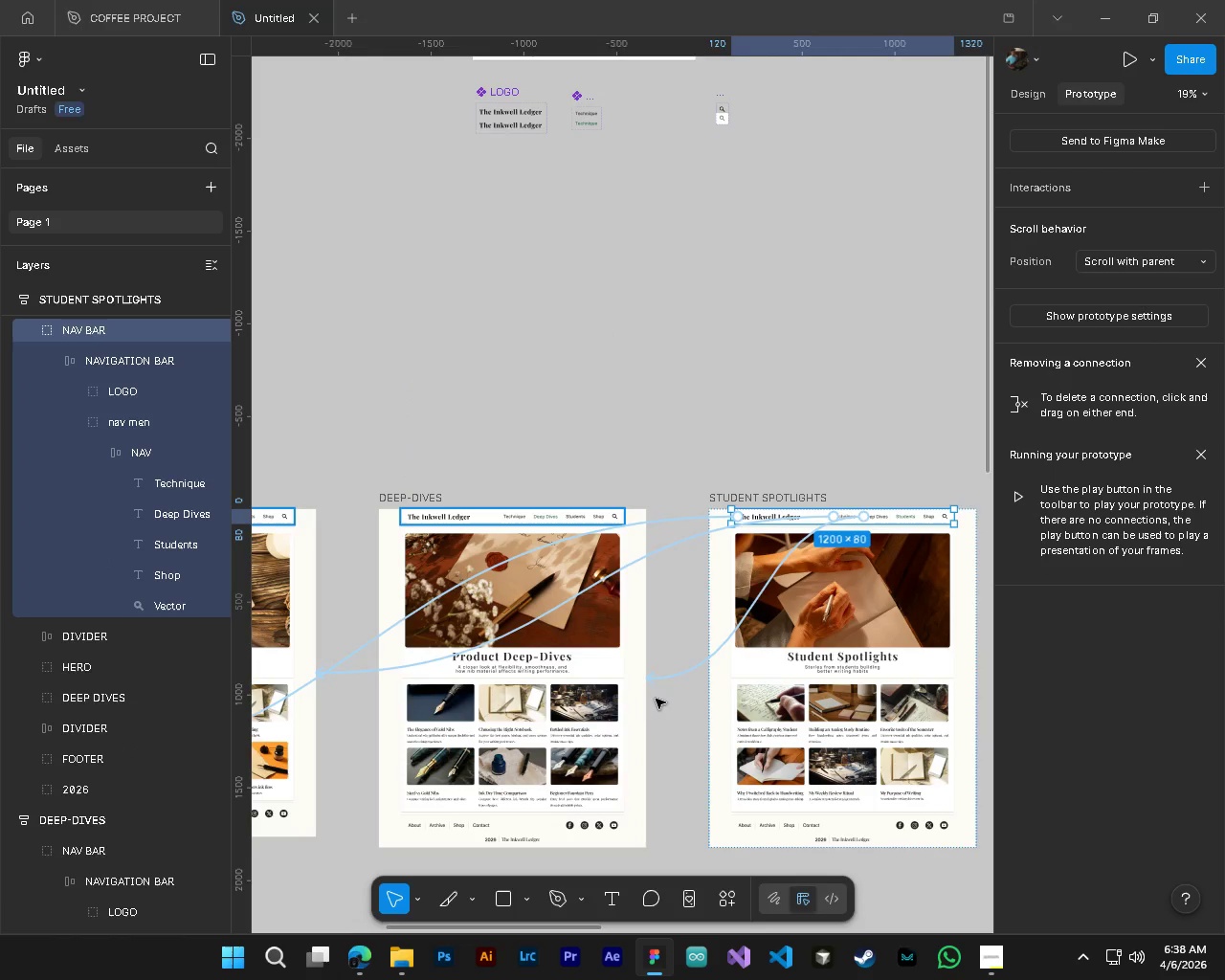 
hold_key(key=ShiftLeft, duration=1.22)
scroll: coordinate [715, 728], scroll_direction: down, amount: 4.0
 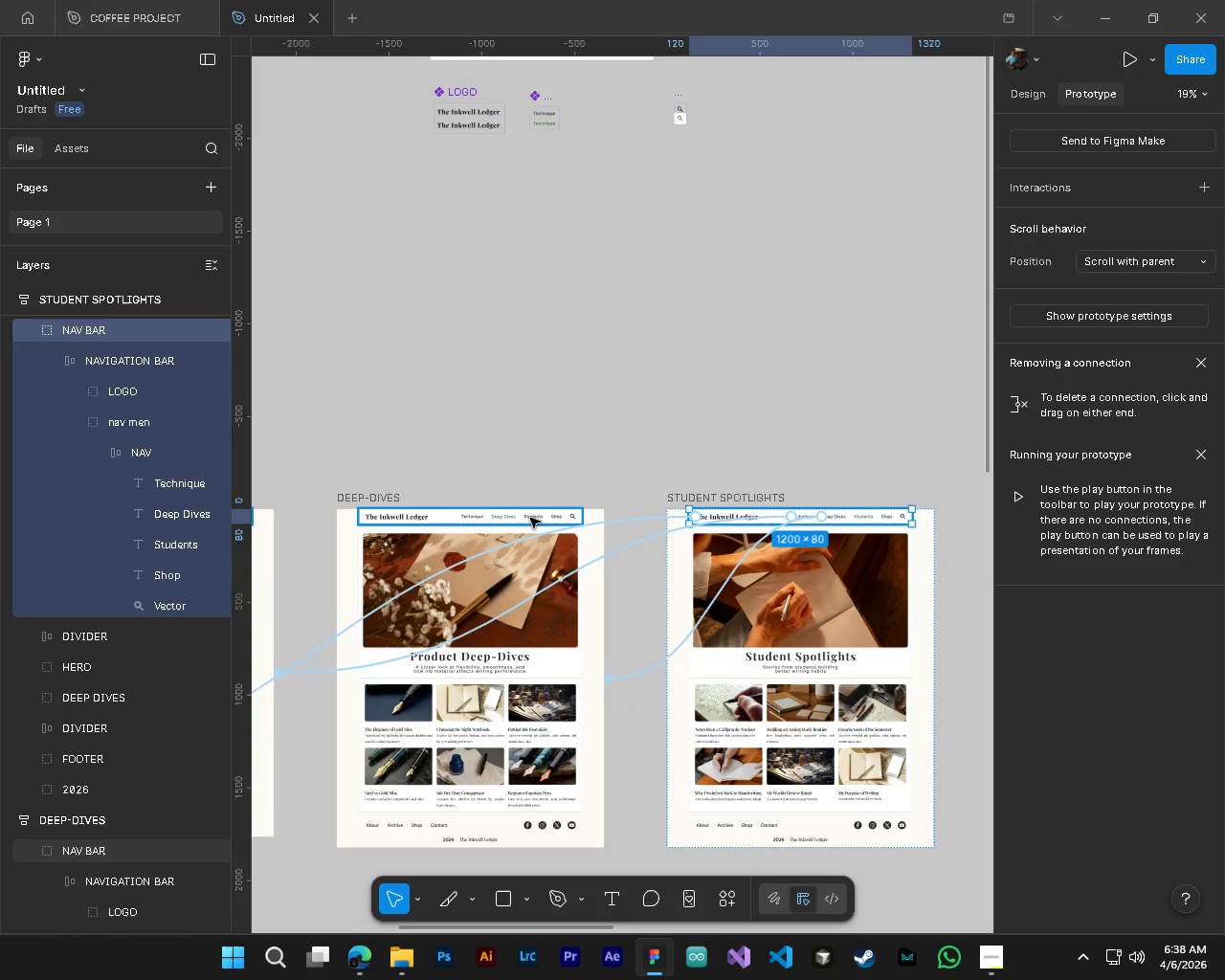 
hold_key(key=ControlLeft, duration=0.41)
left_click([537, 518])
 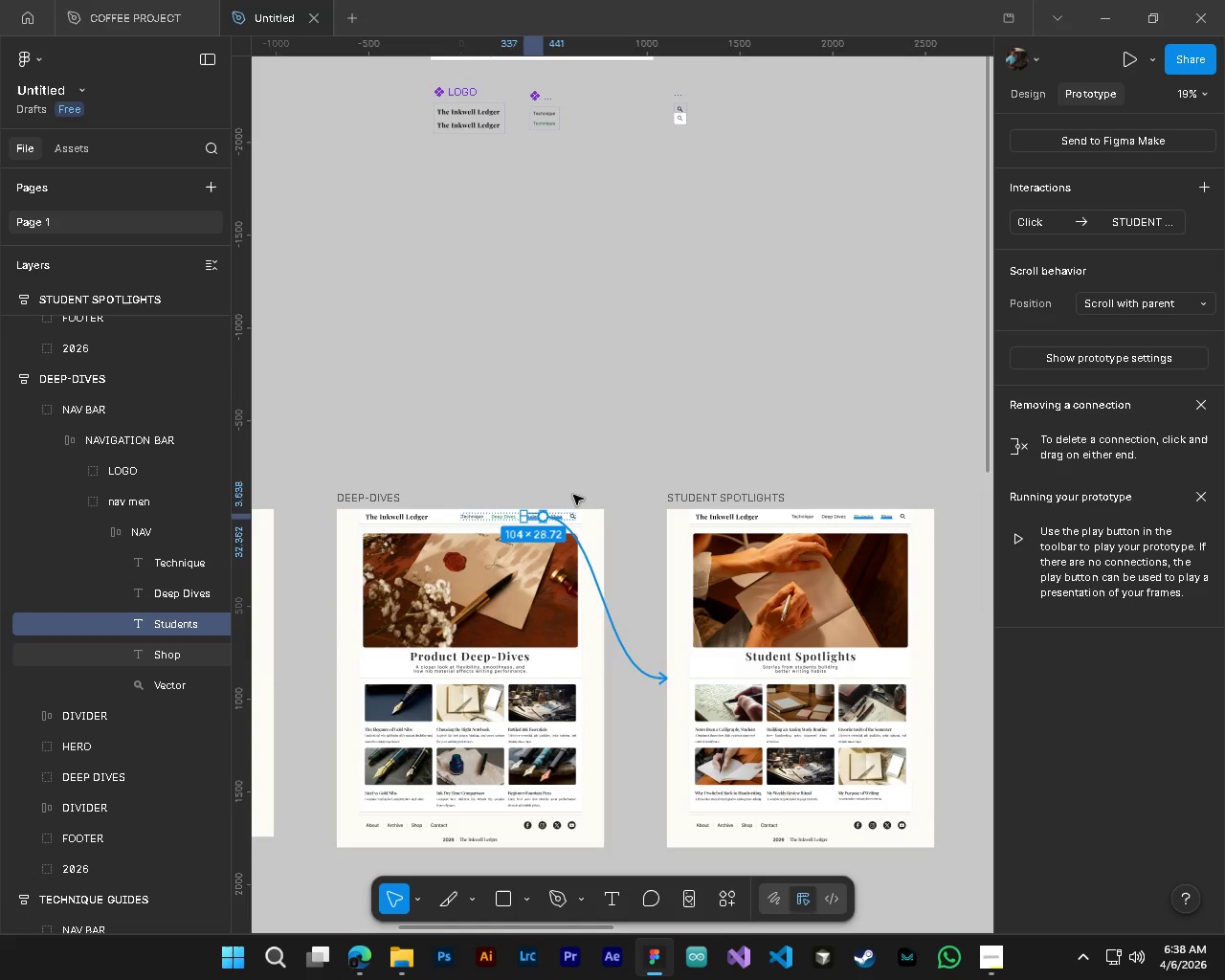 
left_click([581, 458])
 